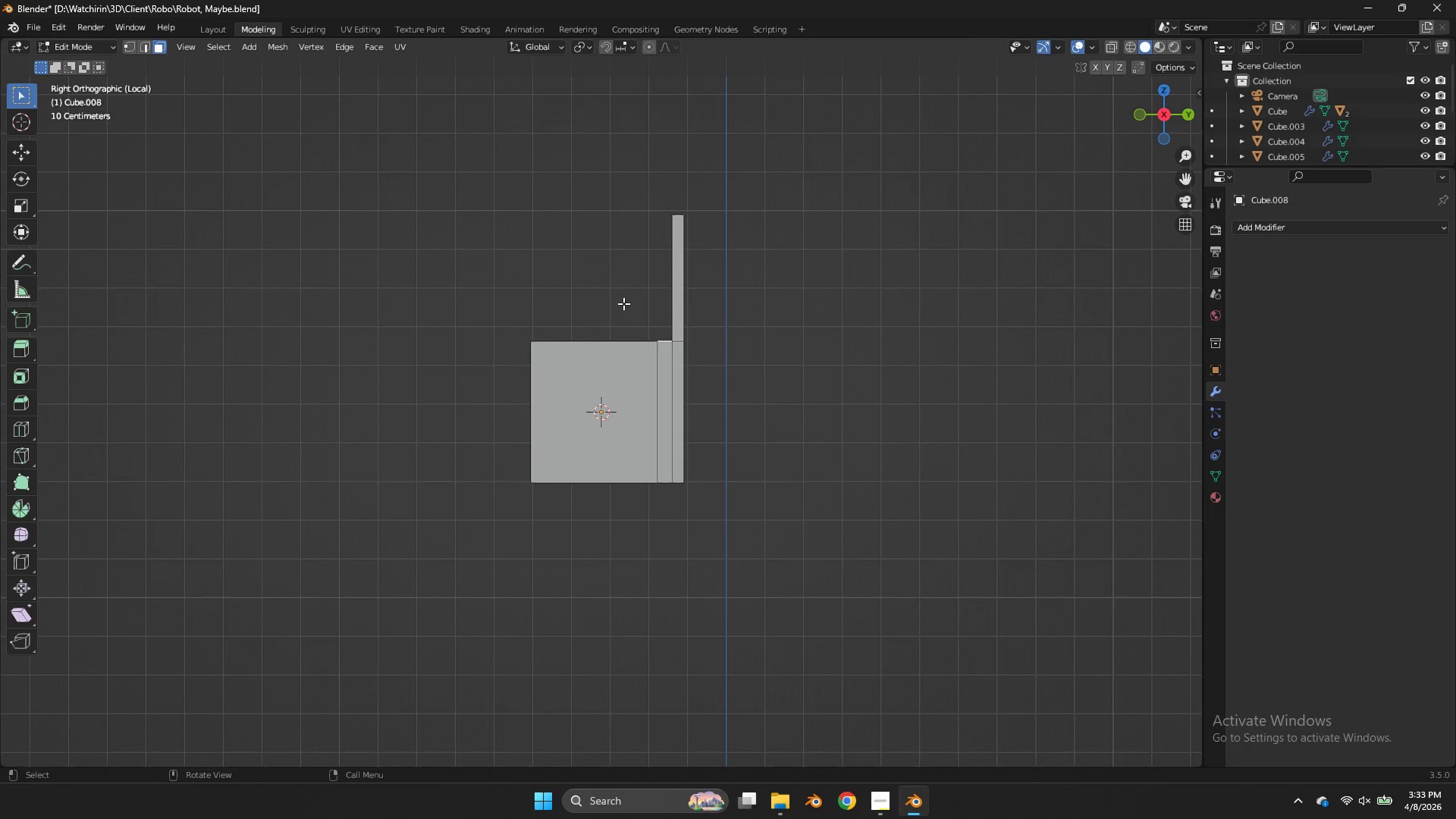 
key(Control+ControlLeft)
 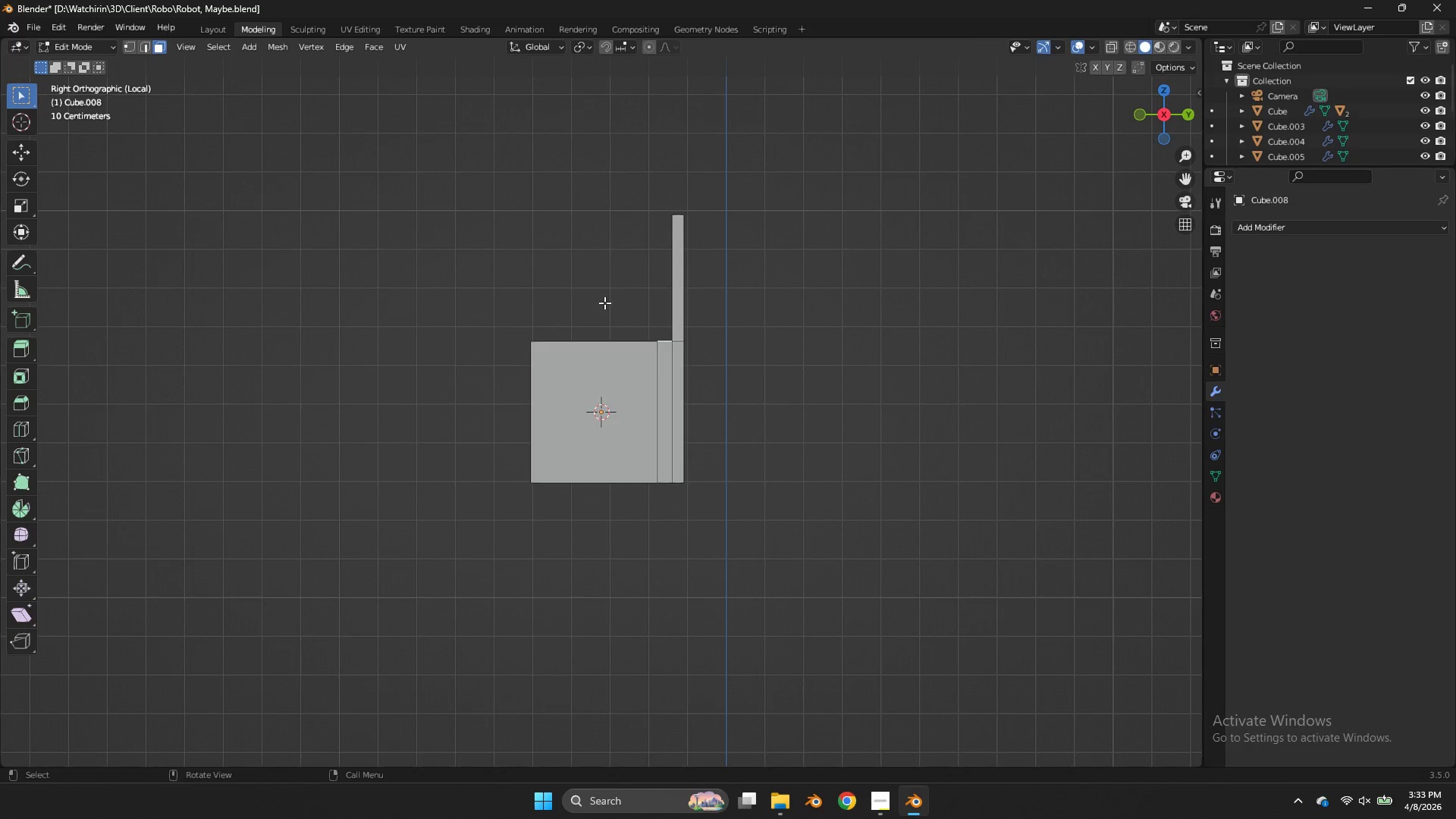 
type(zgy)
 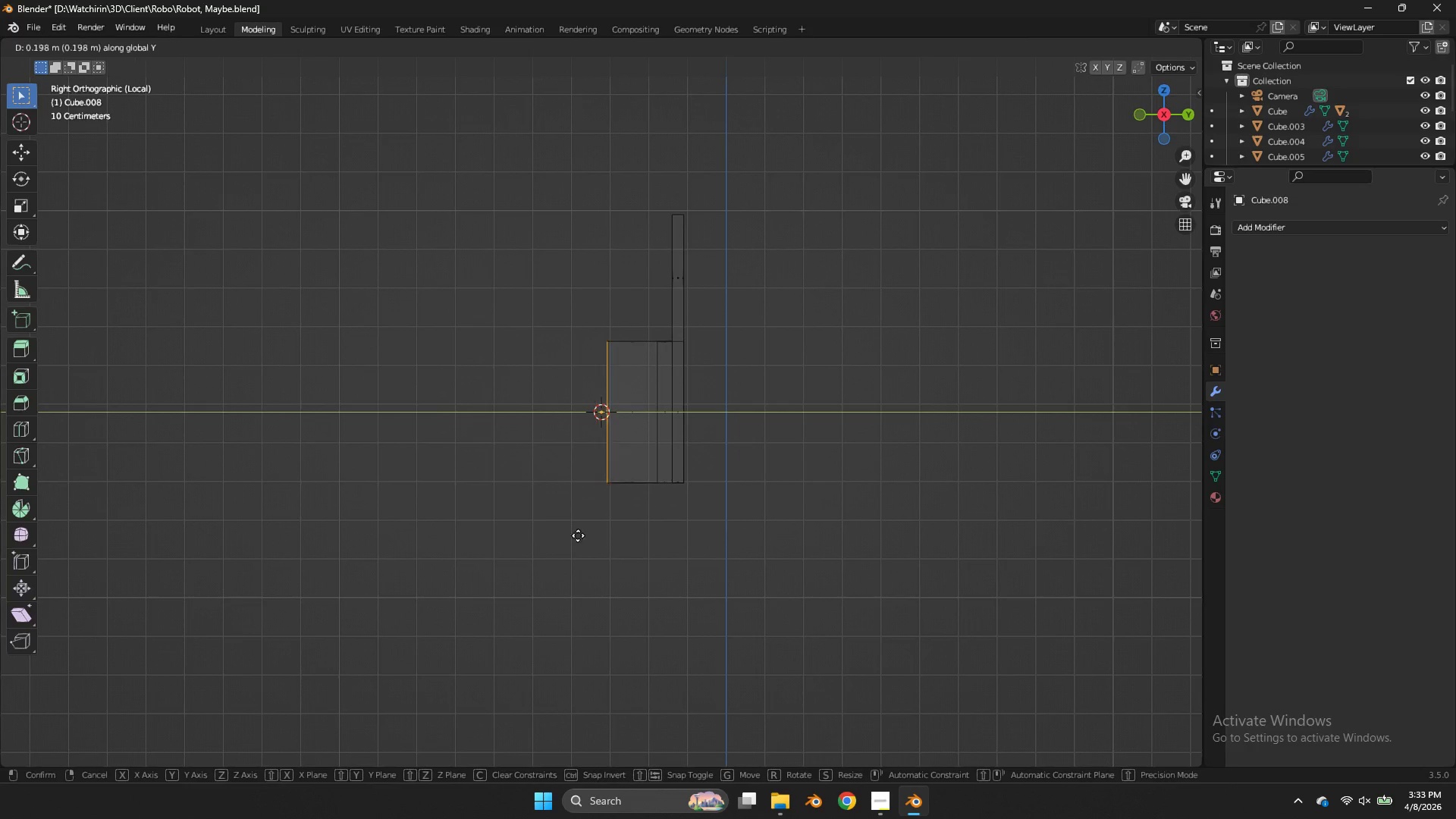 
left_click_drag(start_coordinate=[574, 303], to_coordinate=[450, 563])
 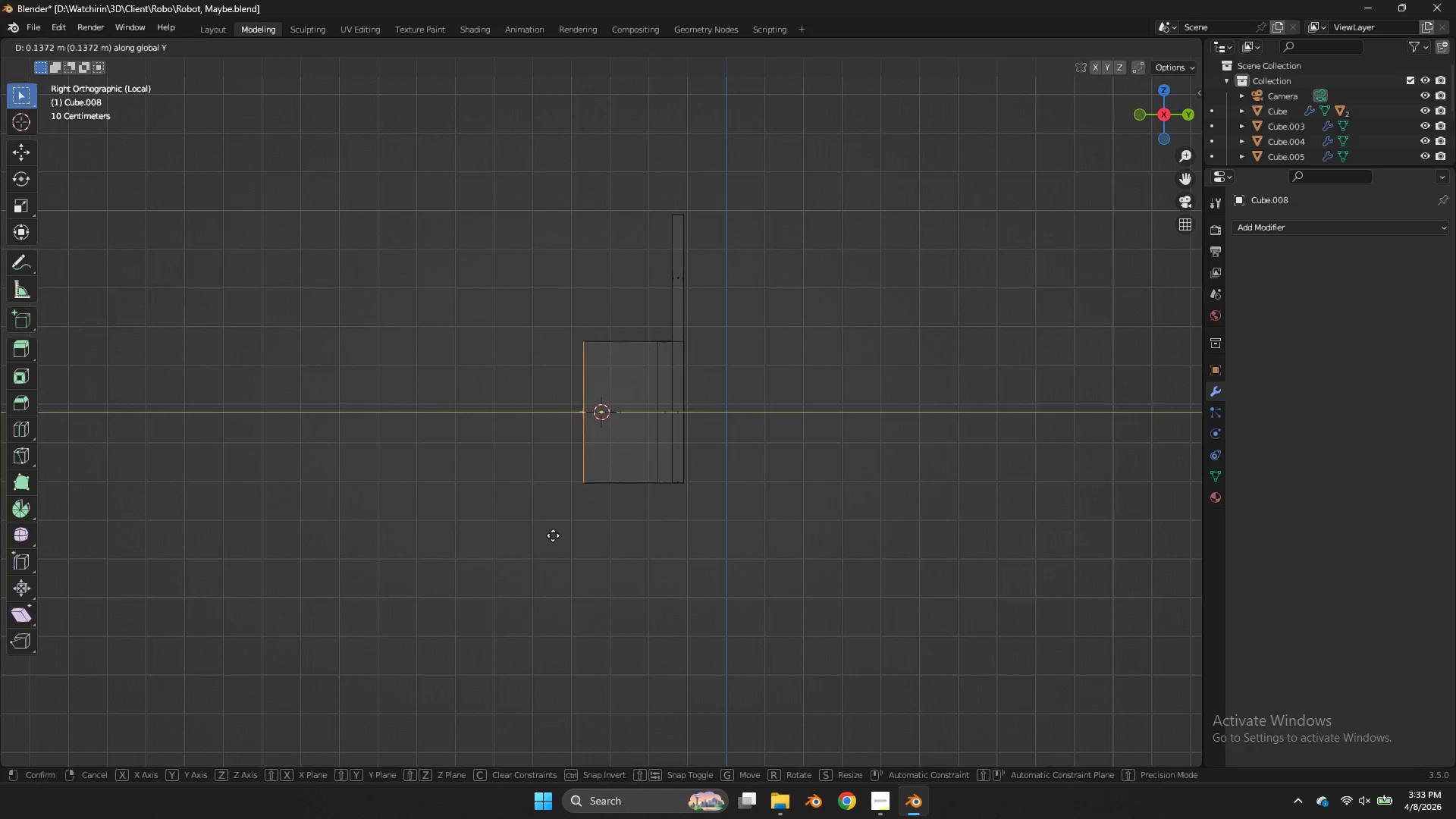 
left_click([586, 535])
 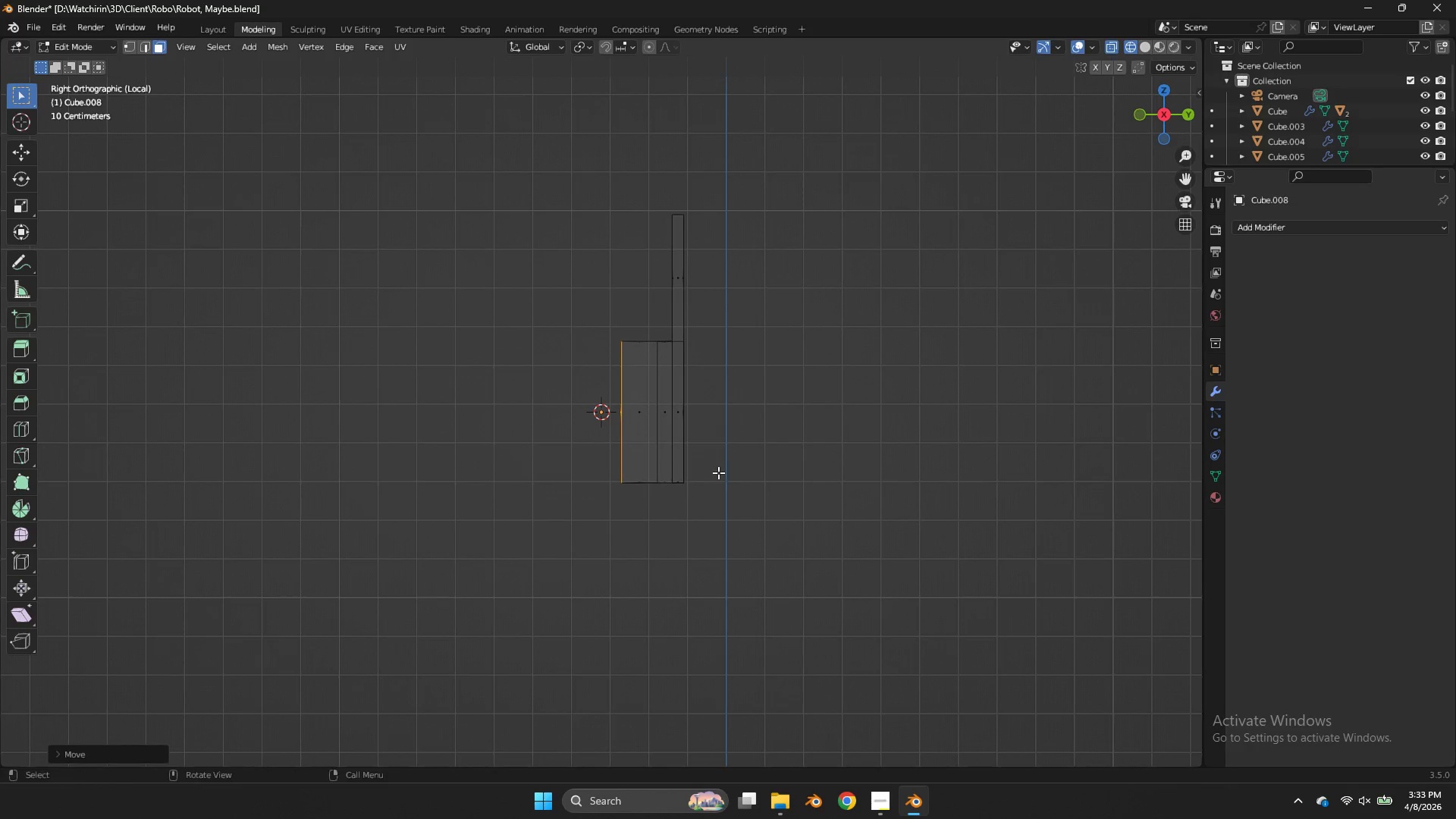 
left_click_drag(start_coordinate=[717, 472], to_coordinate=[464, 535])
 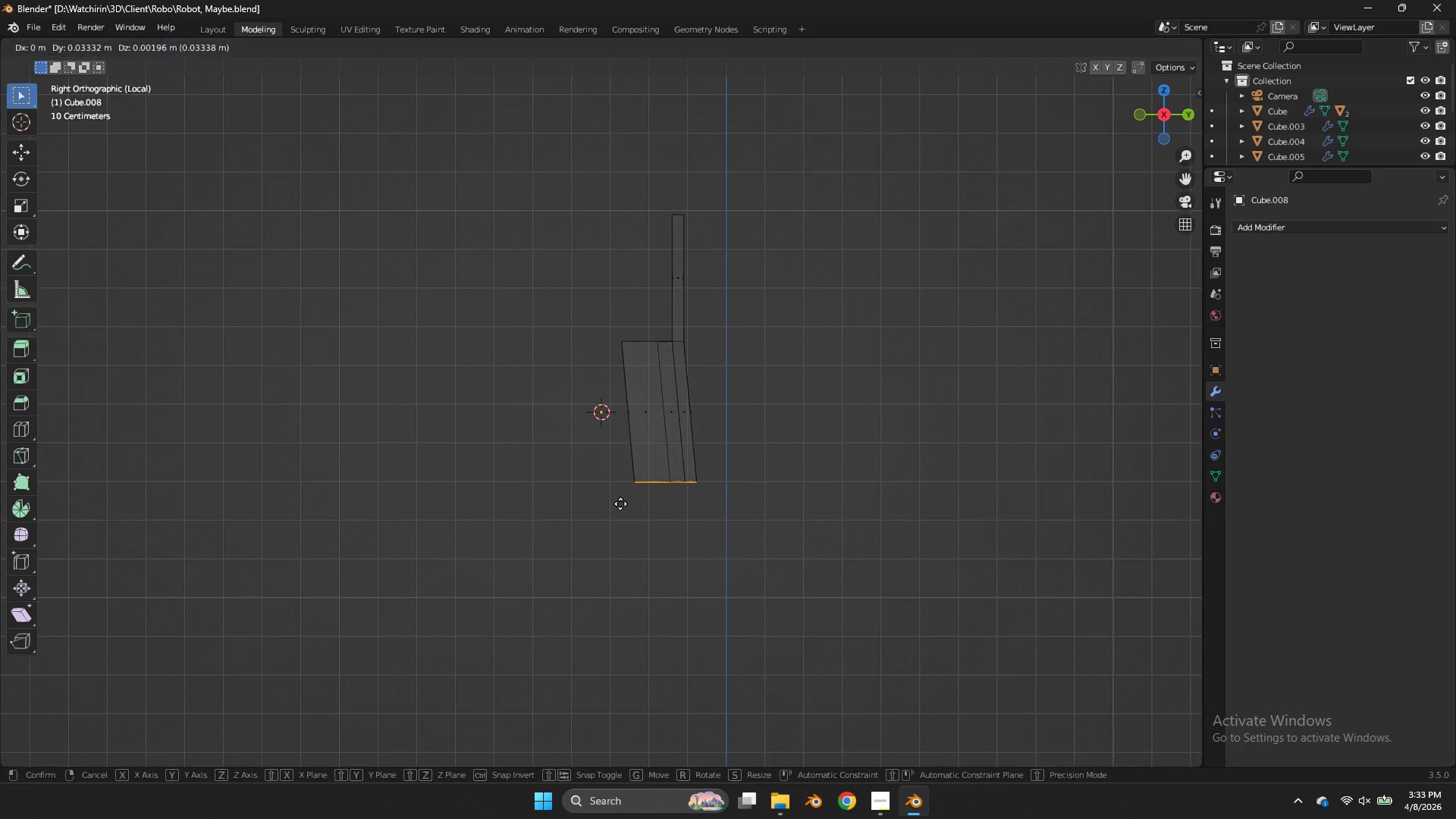 
type(gygz)
 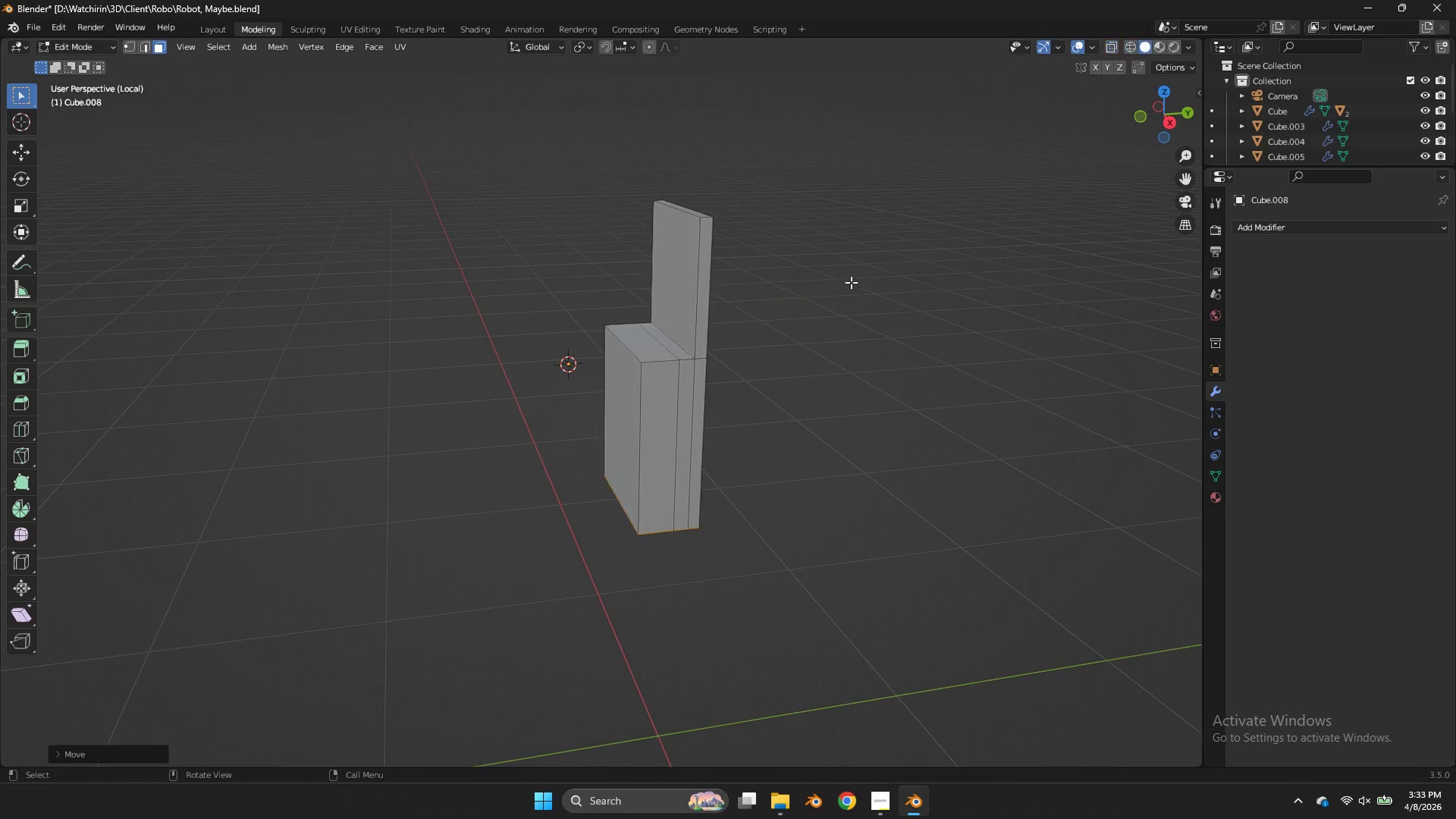 
left_click_drag(start_coordinate=[1159, 120], to_coordinate=[1187, 162])
 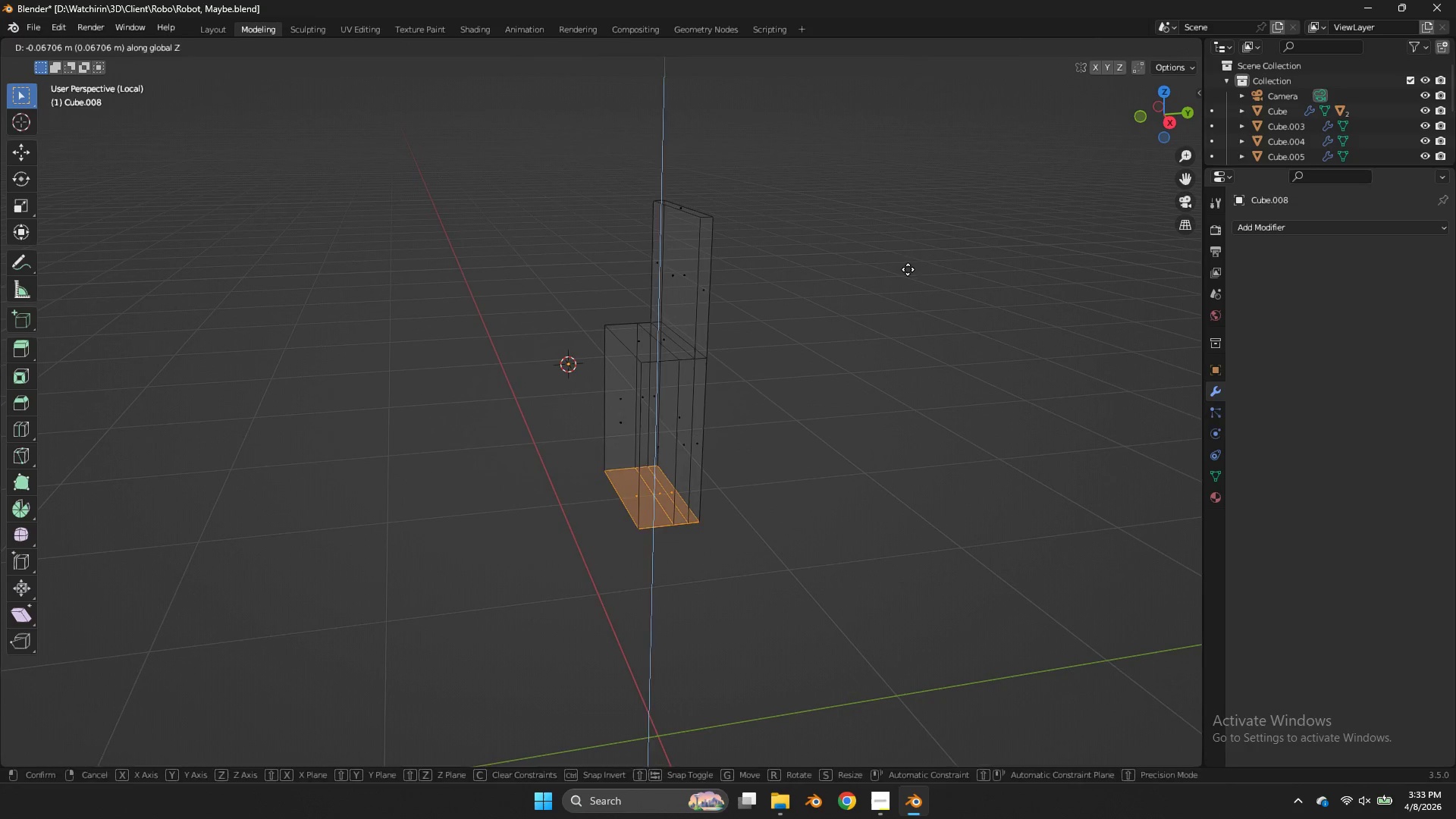 
left_click([908, 272])
 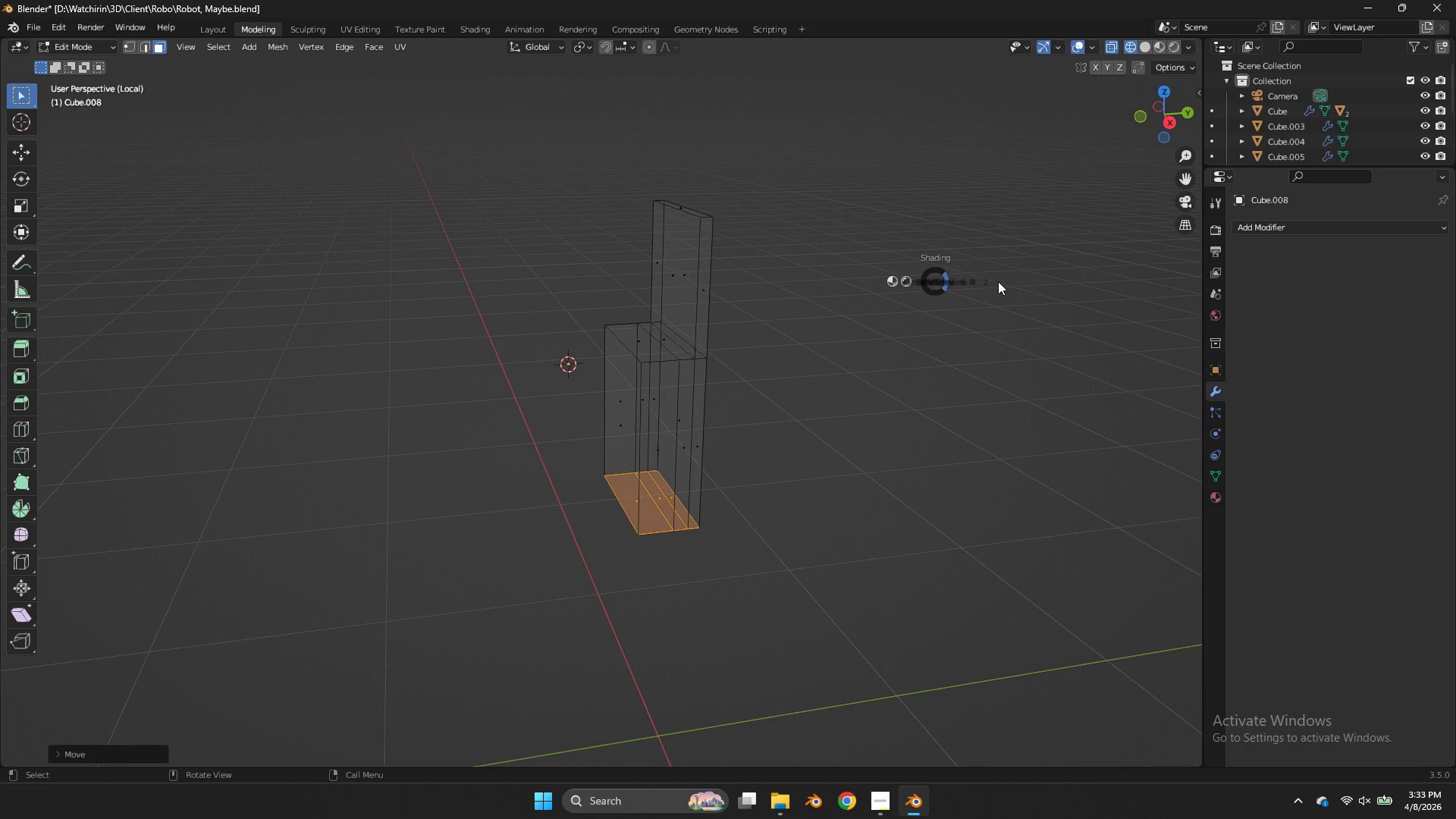 
key(Z)
 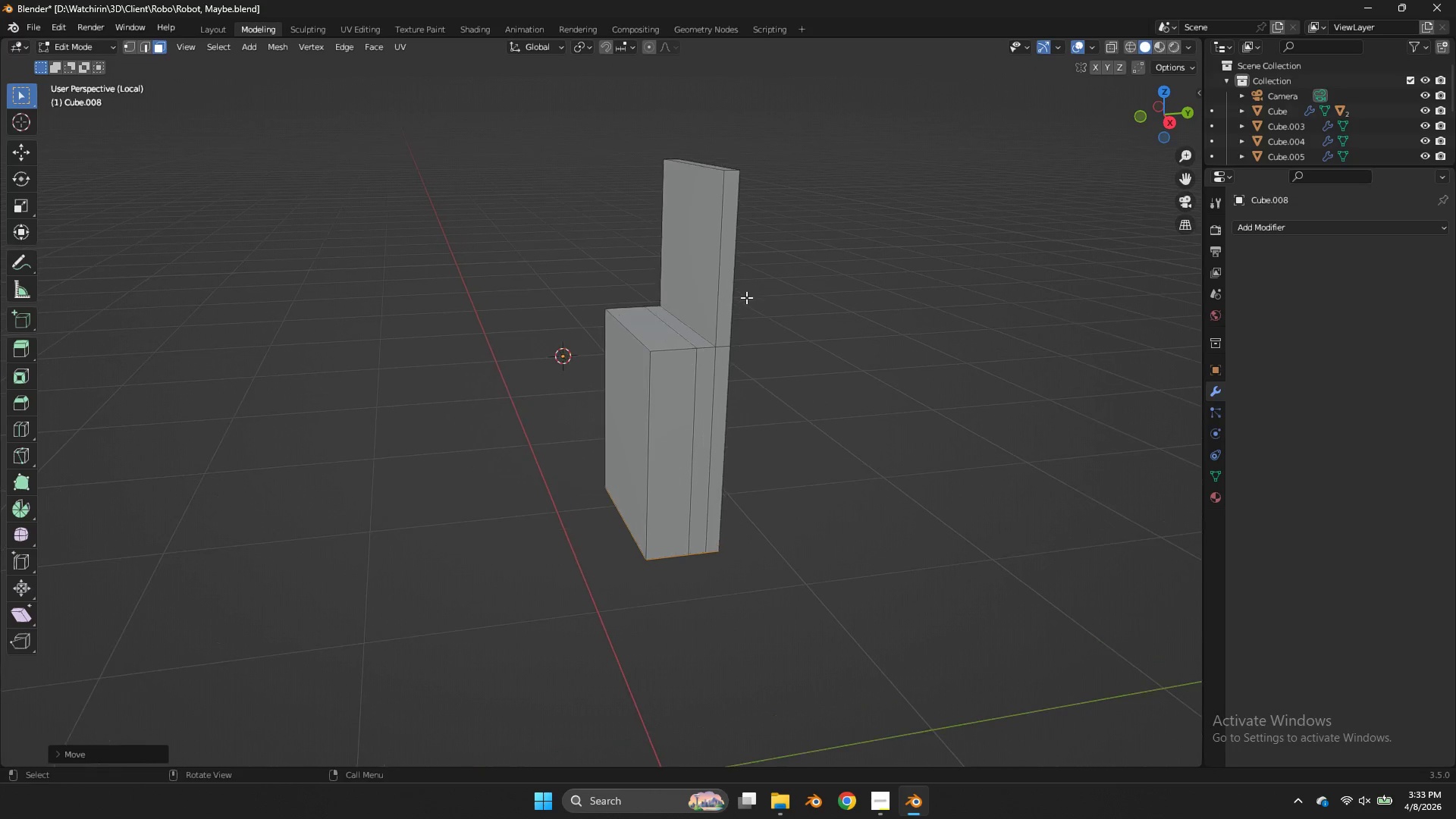 
scroll: coordinate [747, 297], scroll_direction: up, amount: 1.0
 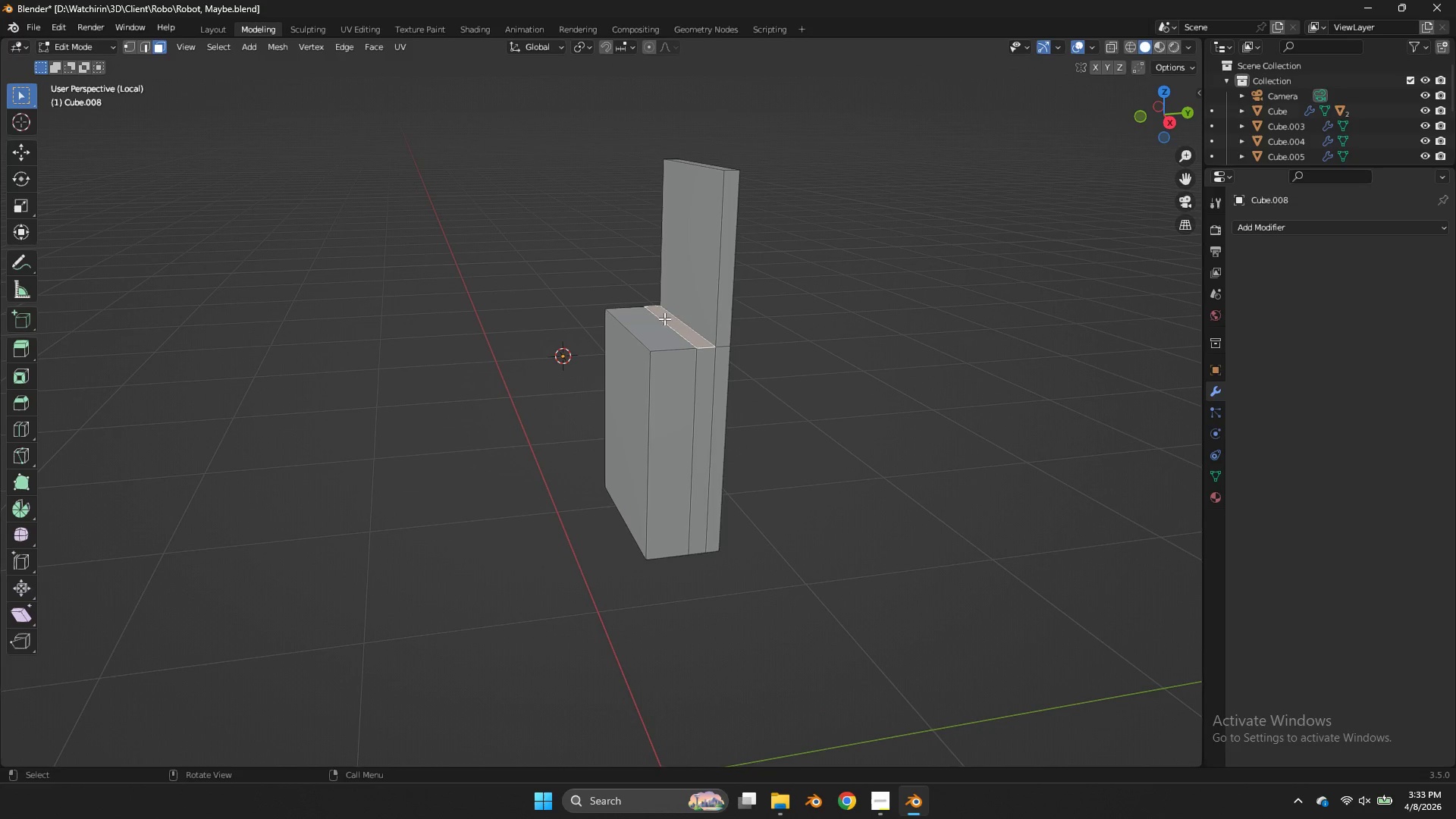 
double_click([648, 324])
 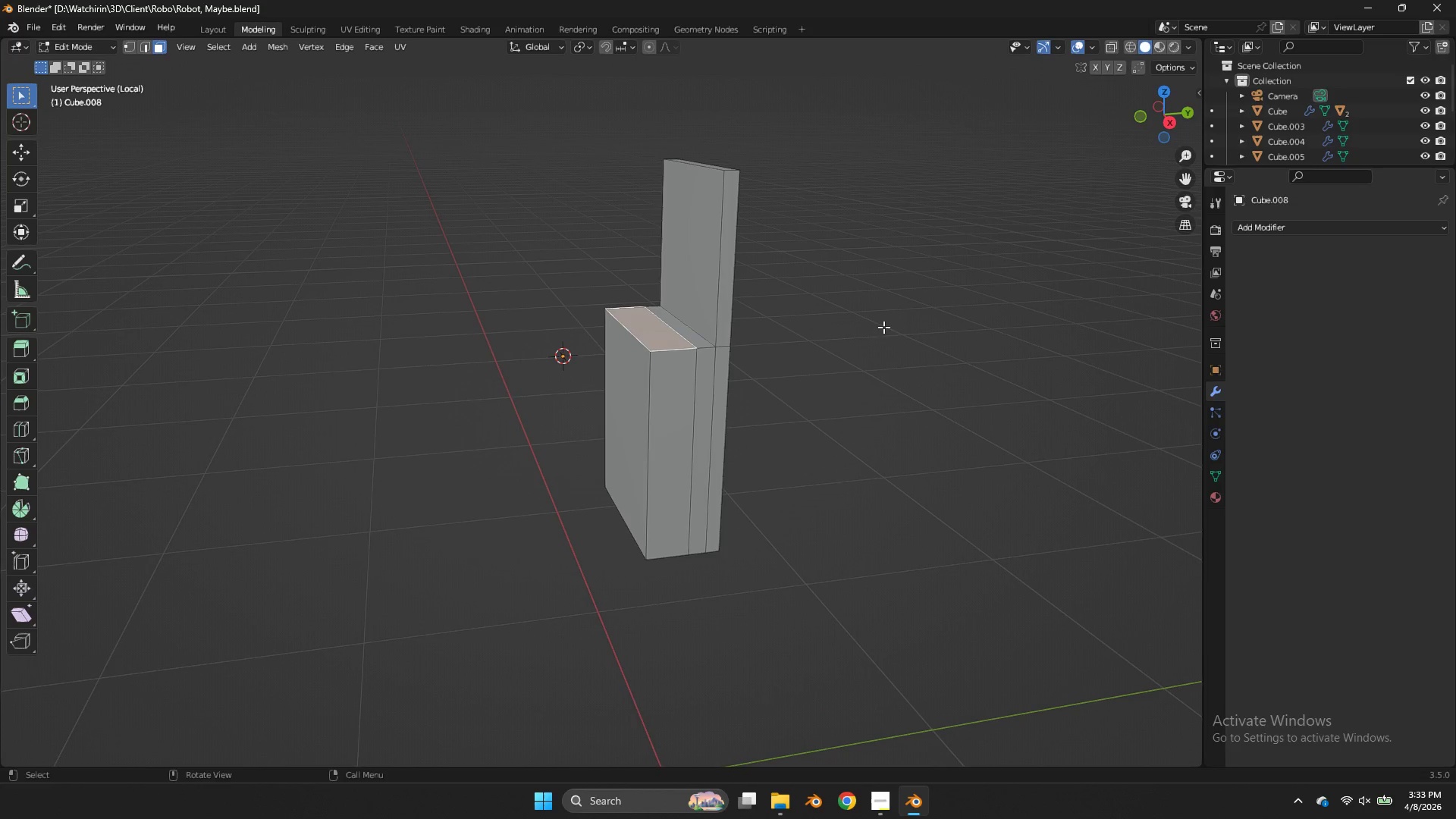 
key(E)
 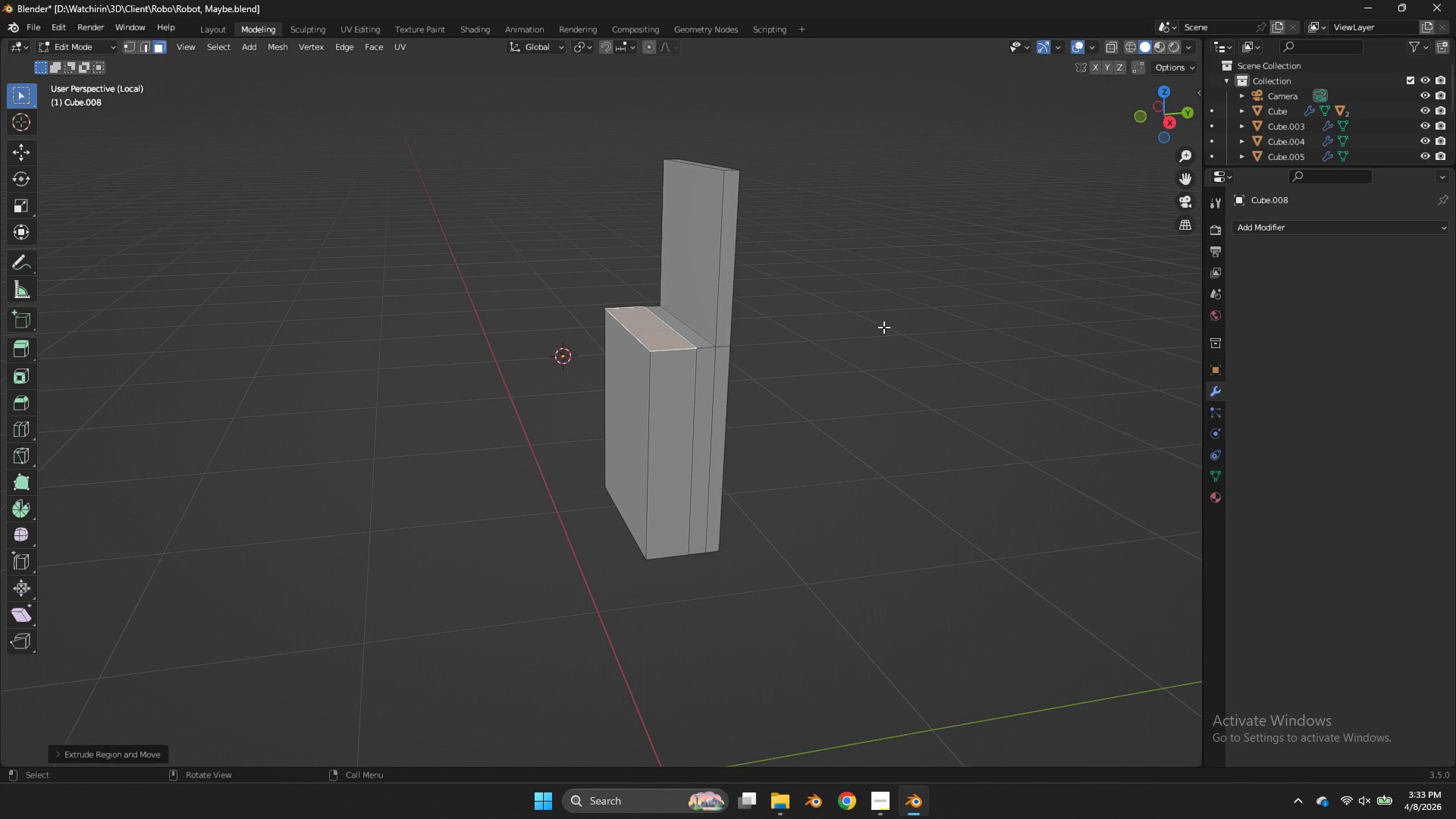 
right_click([883, 327])
 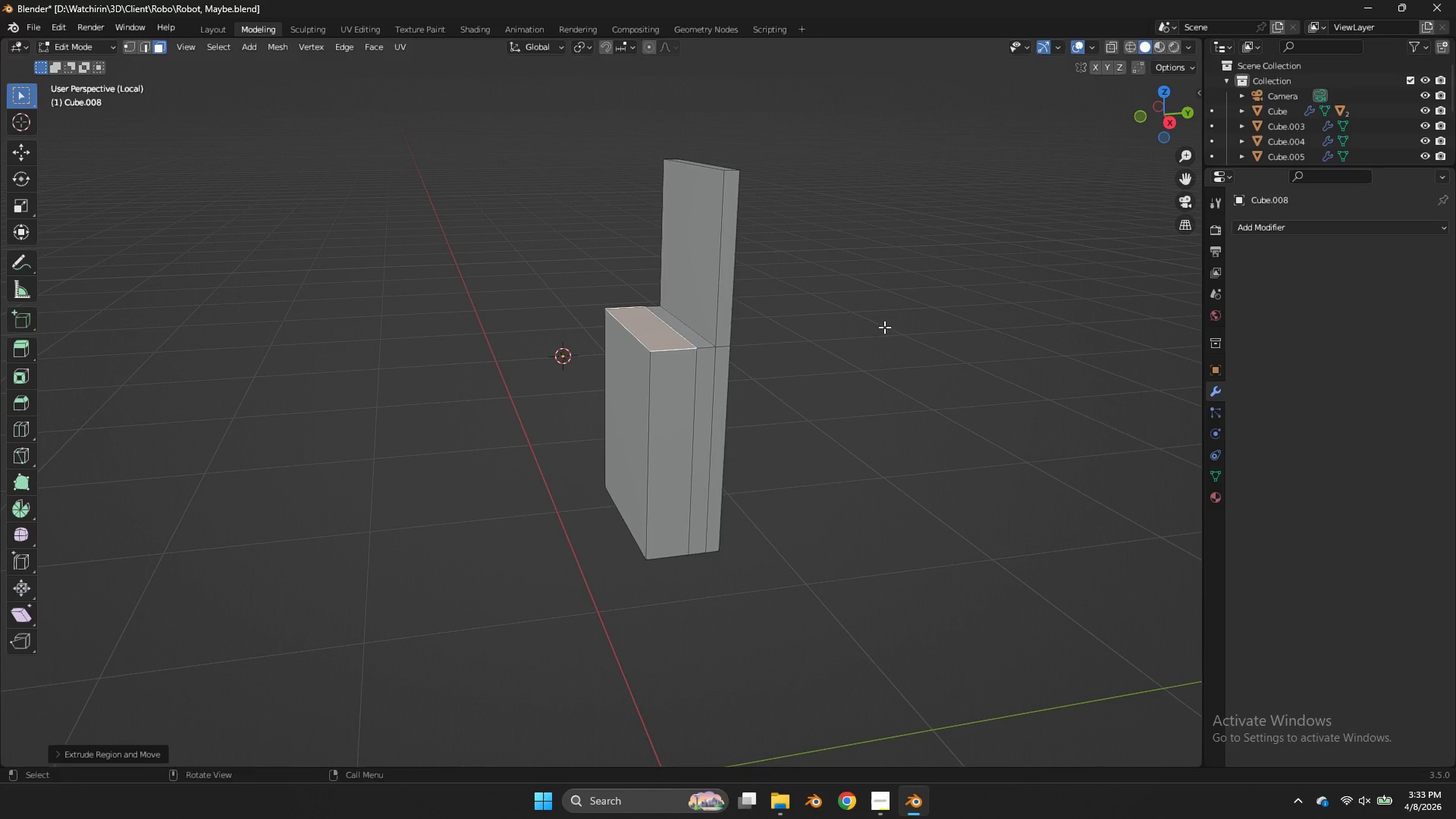 
key(S)
 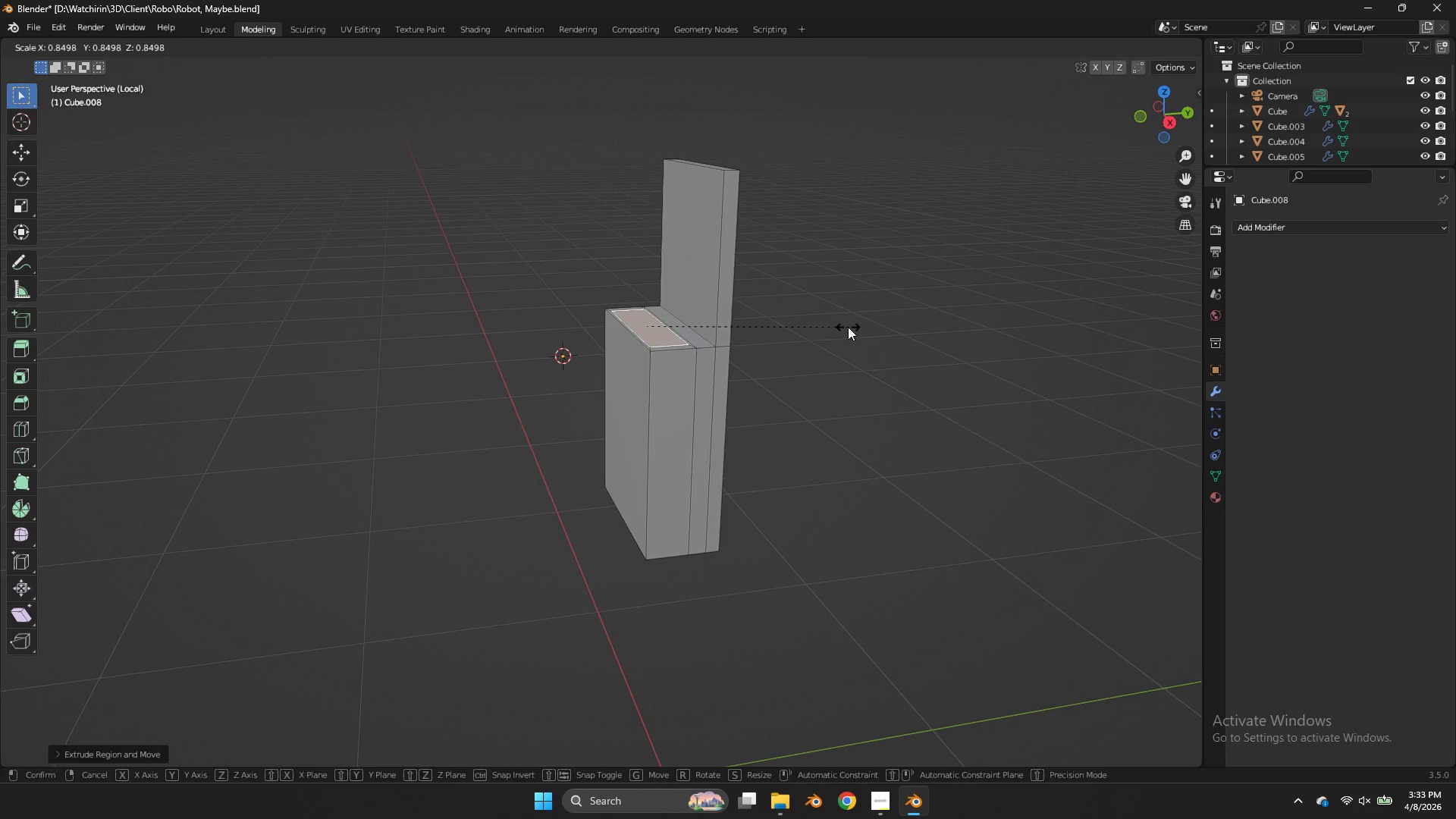 
left_click([844, 327])
 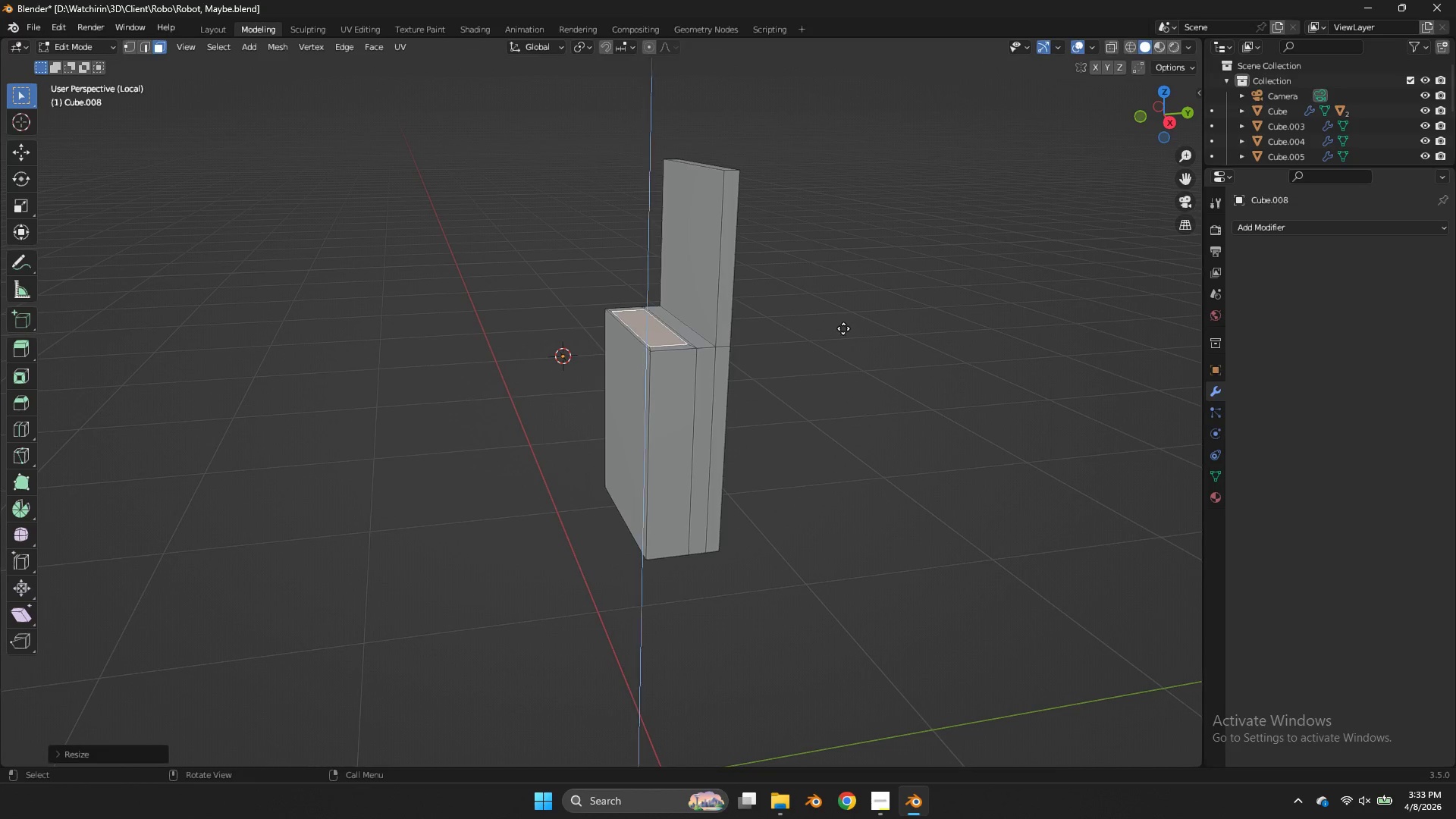 
key(E)
 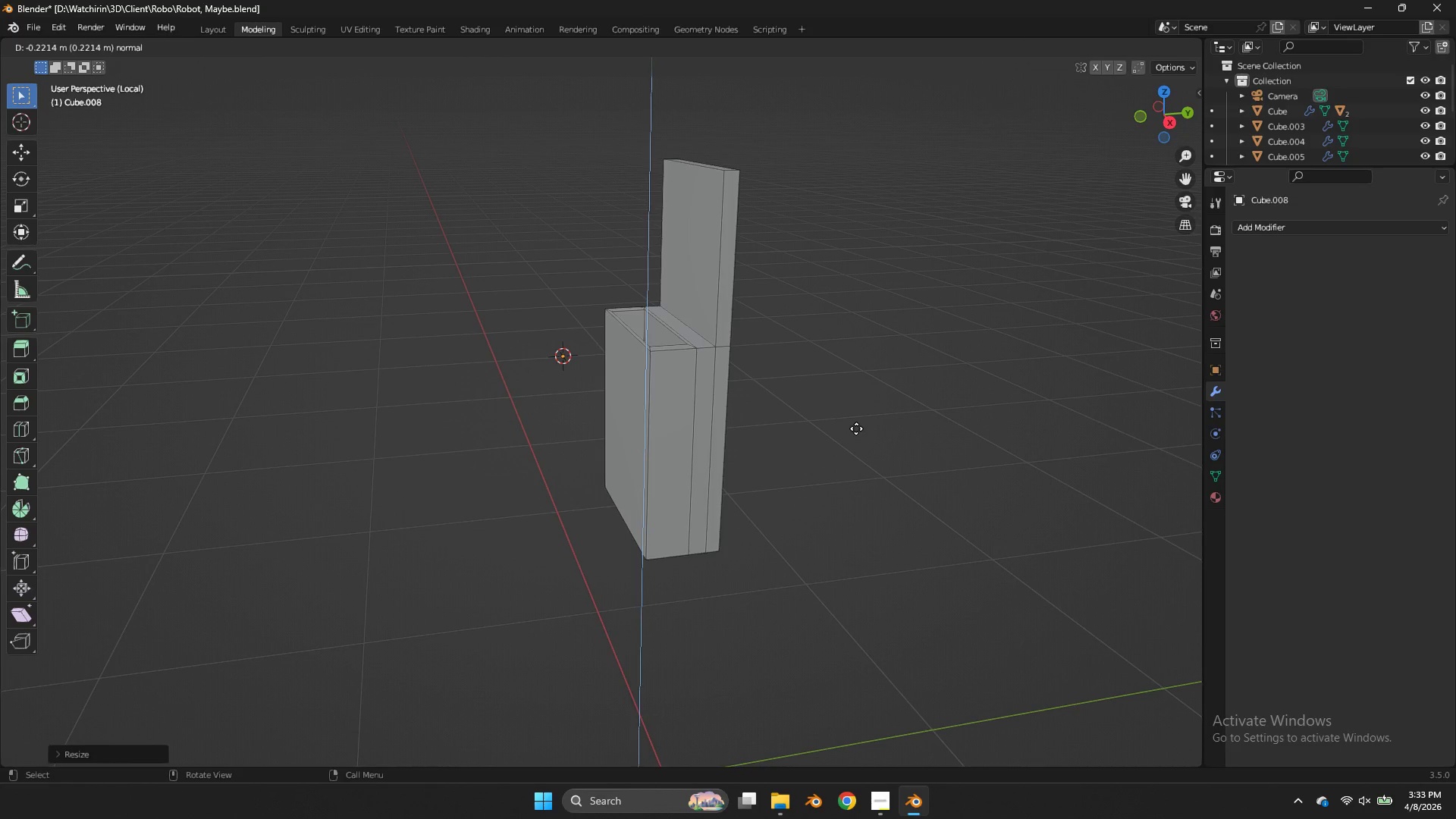 
key(Tab)
 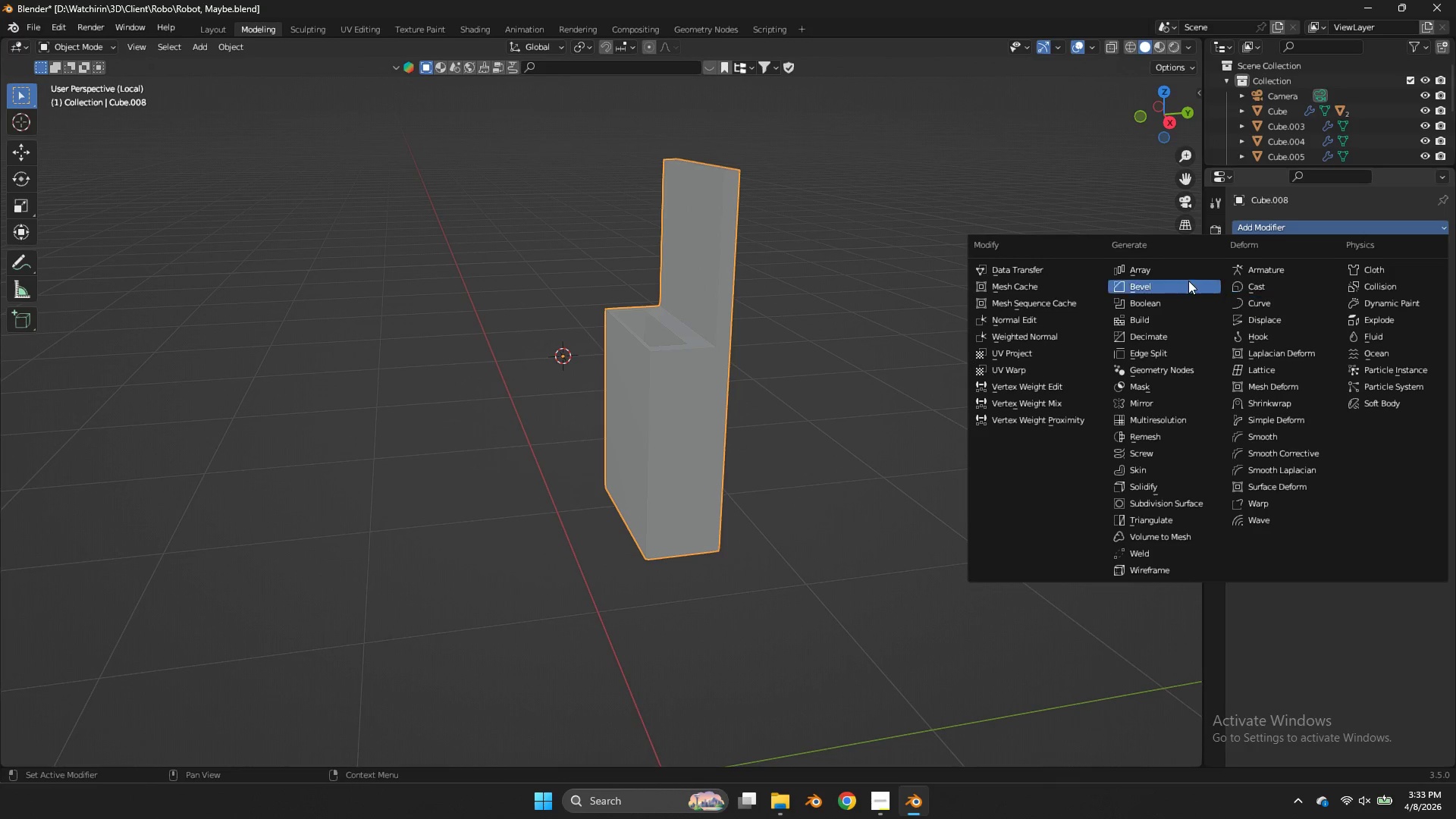 
left_click([1181, 279])
 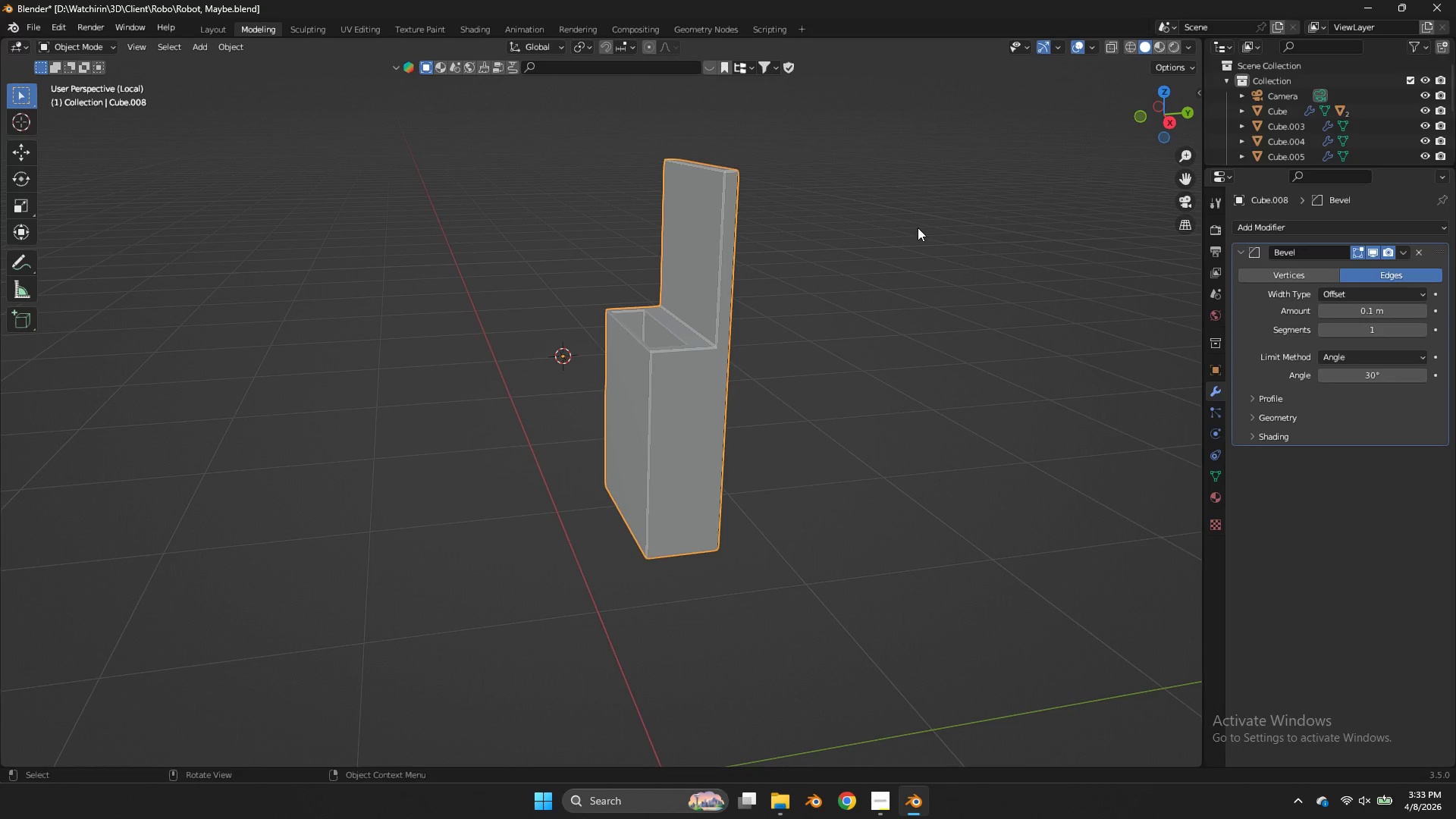 
scroll: coordinate [916, 227], scroll_direction: up, amount: 3.0
 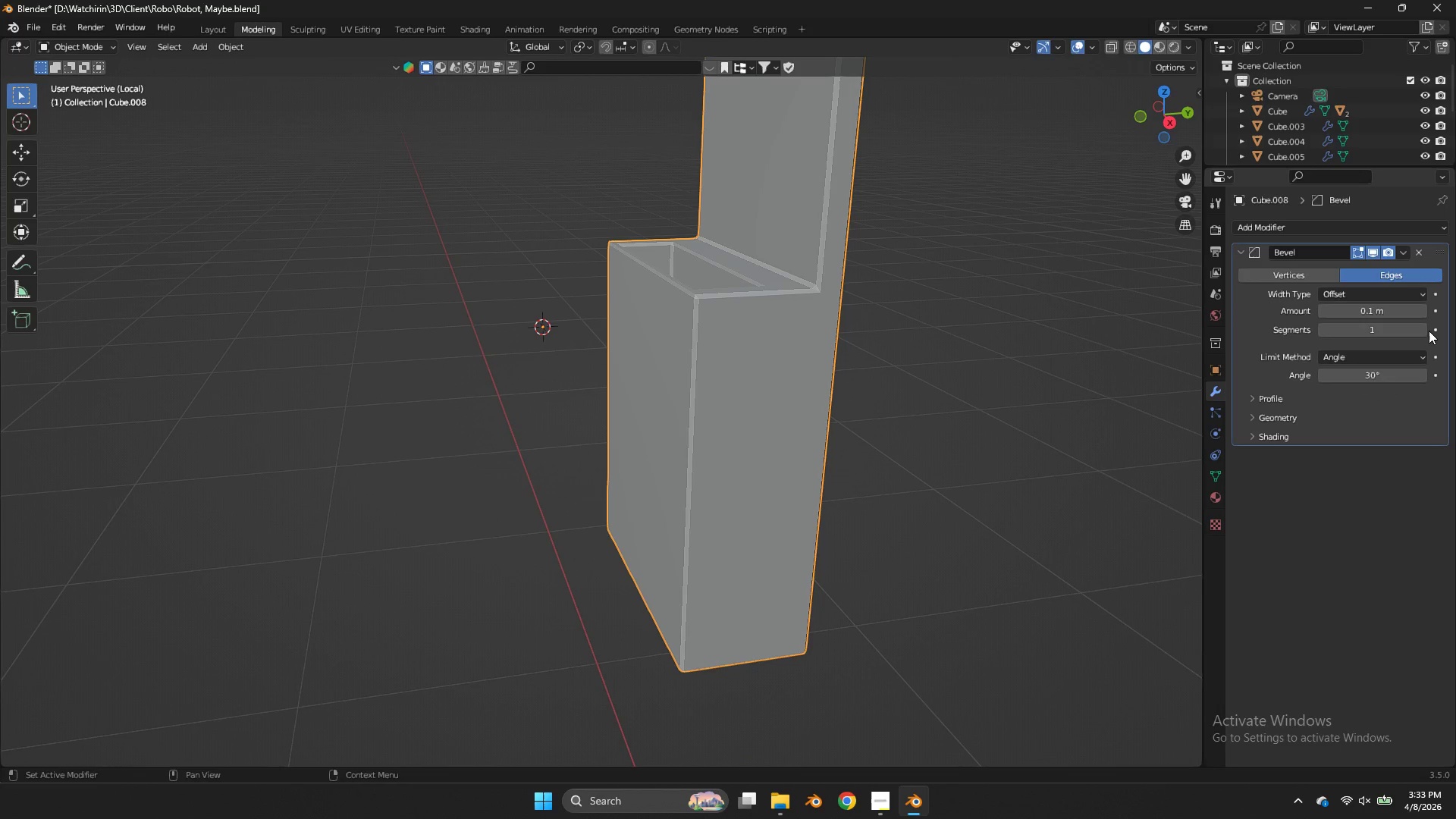 
left_click([1424, 329])
 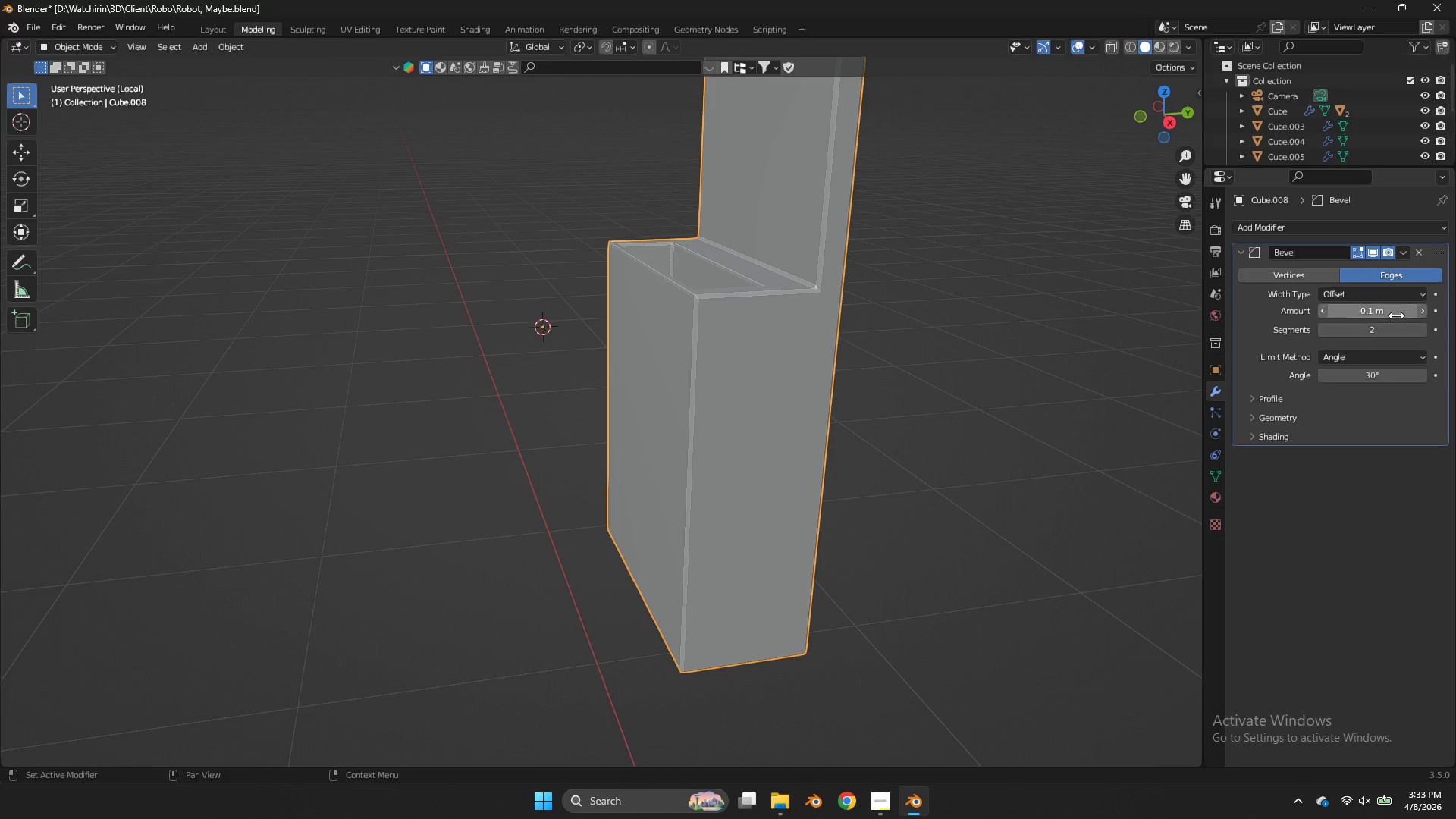 
left_click_drag(start_coordinate=[1394, 313], to_coordinate=[676, 316])
 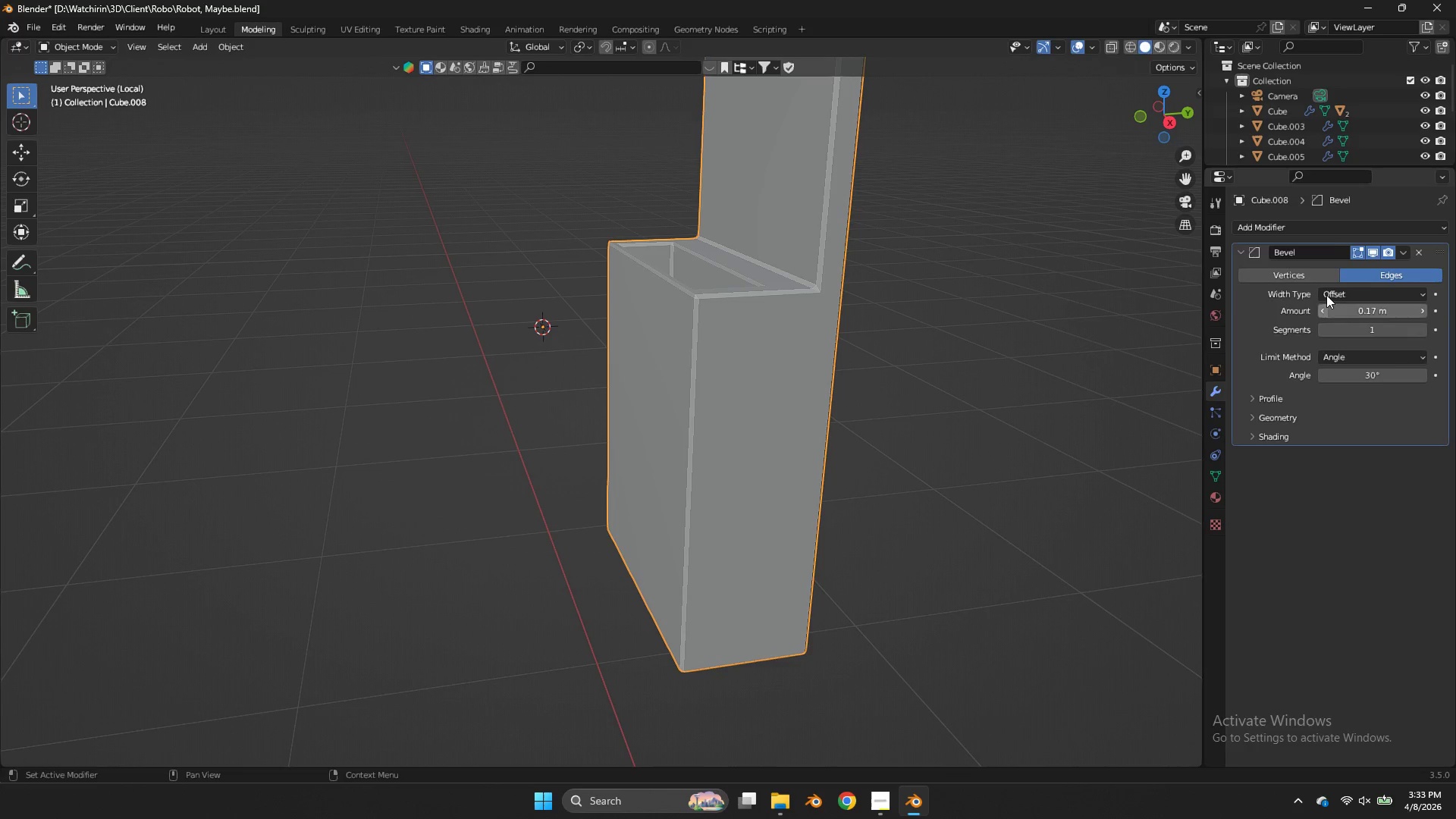 
double_click([1326, 231])
 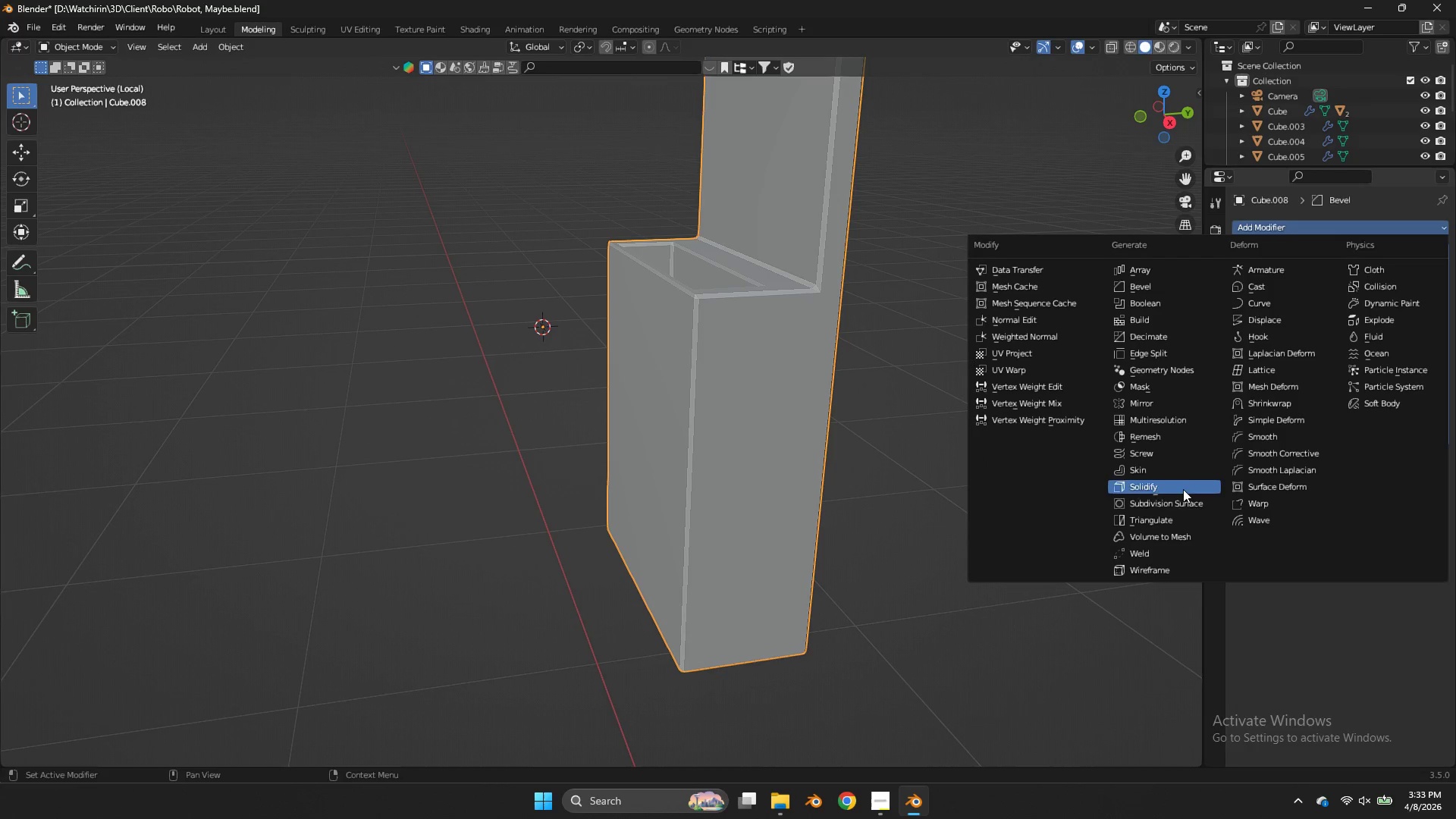 
left_click([1183, 502])
 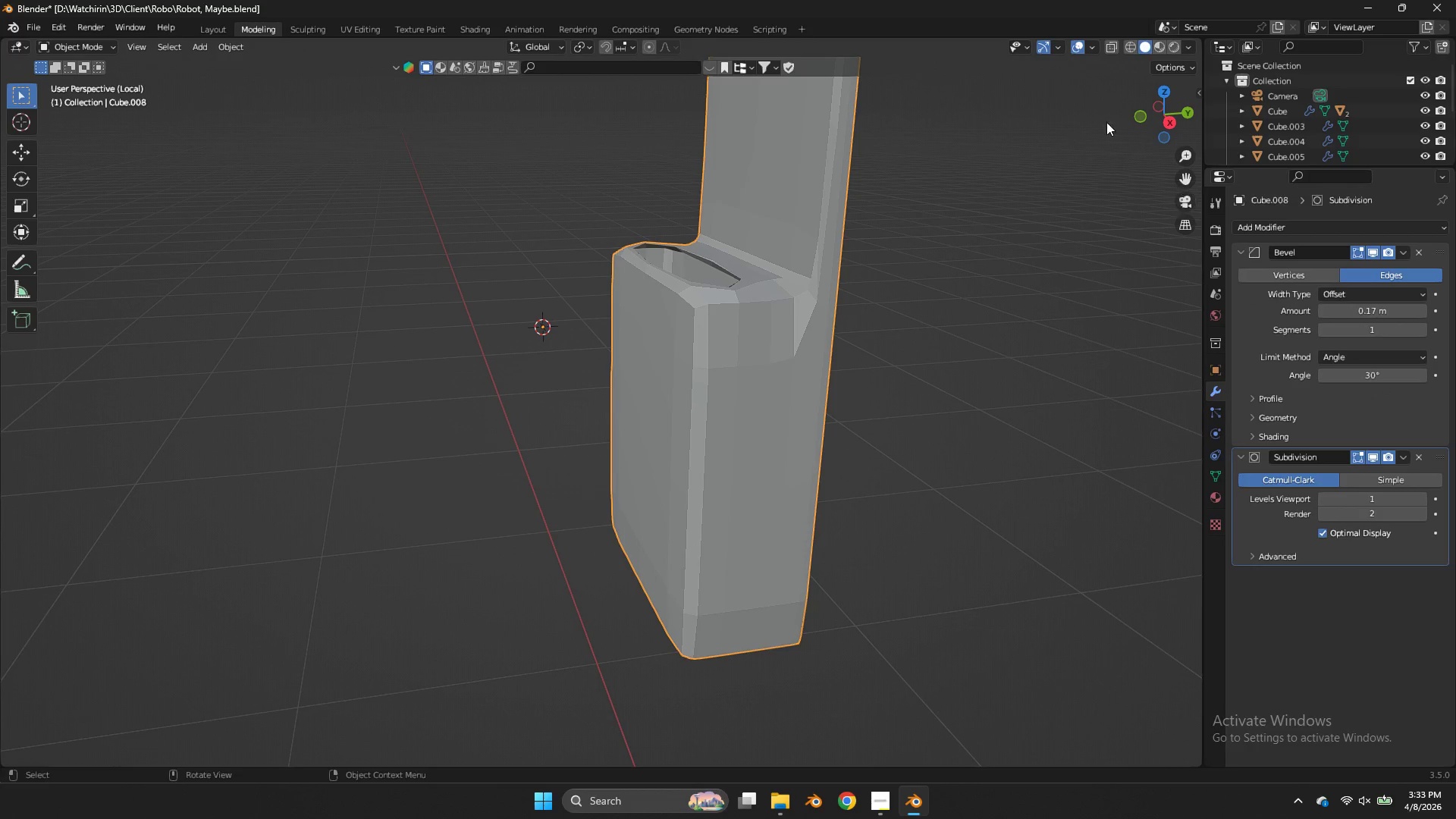 
left_click_drag(start_coordinate=[1144, 105], to_coordinate=[1160, 151])
 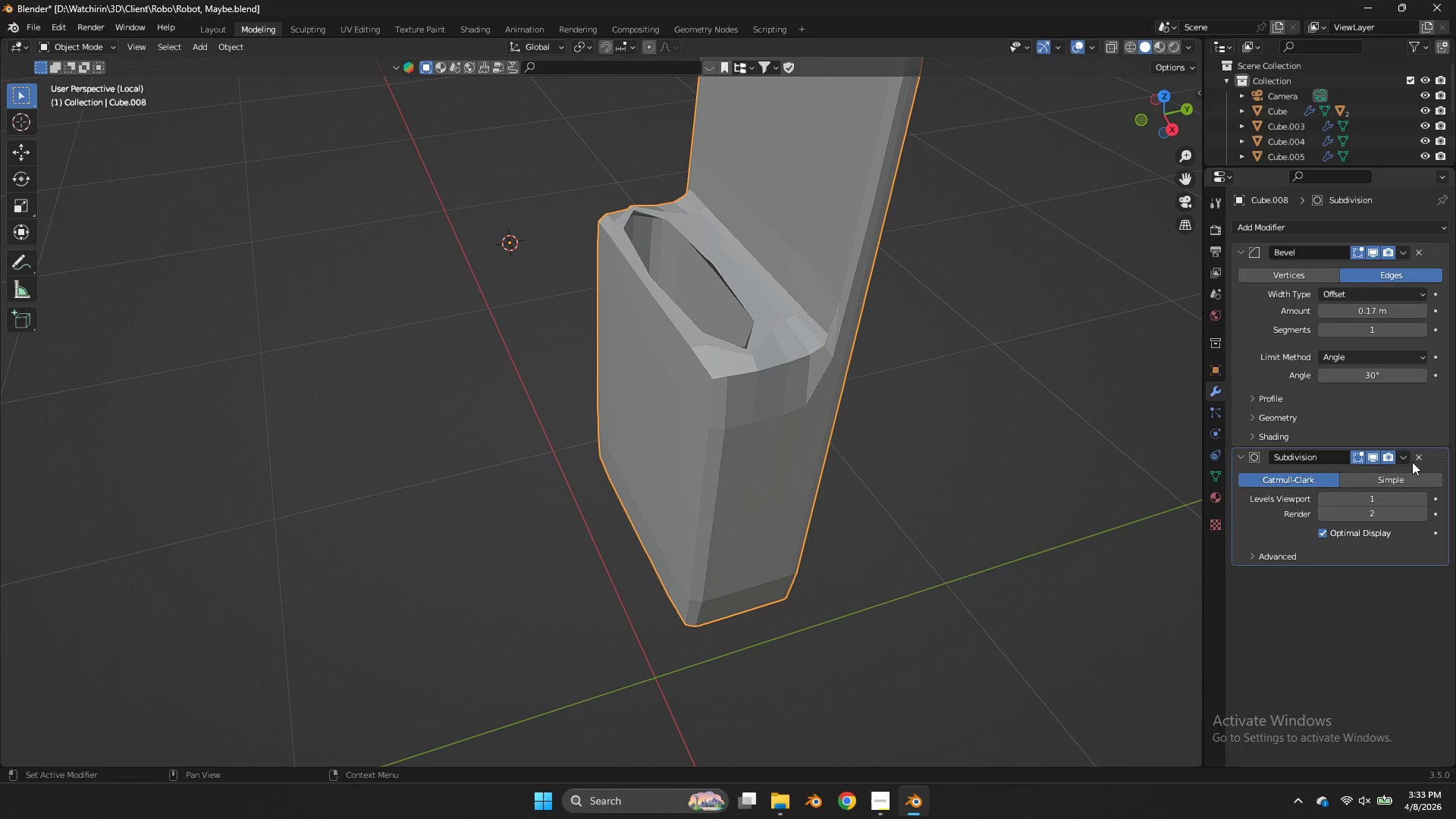 
left_click([1404, 457])
 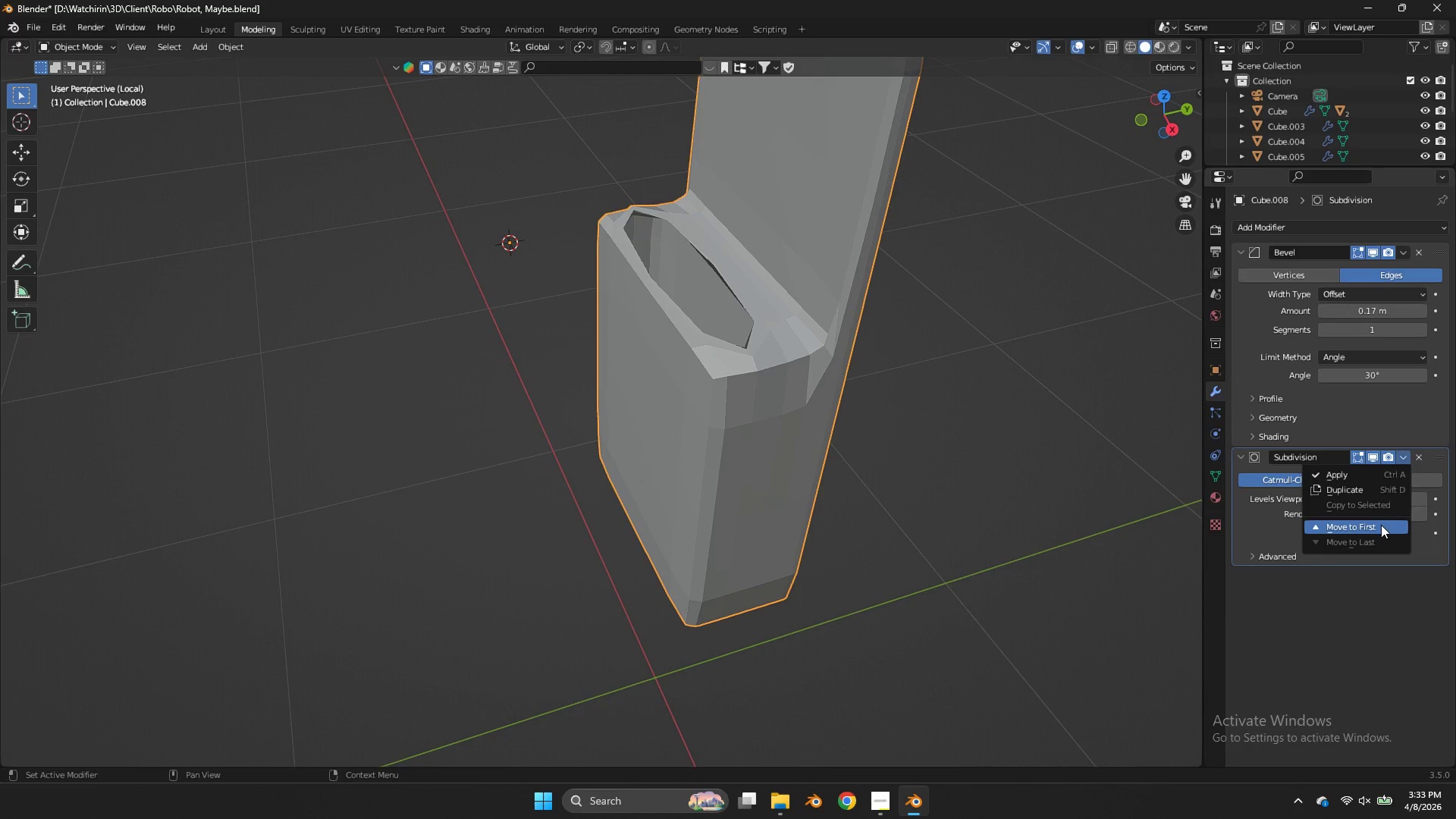 
left_click([1381, 525])
 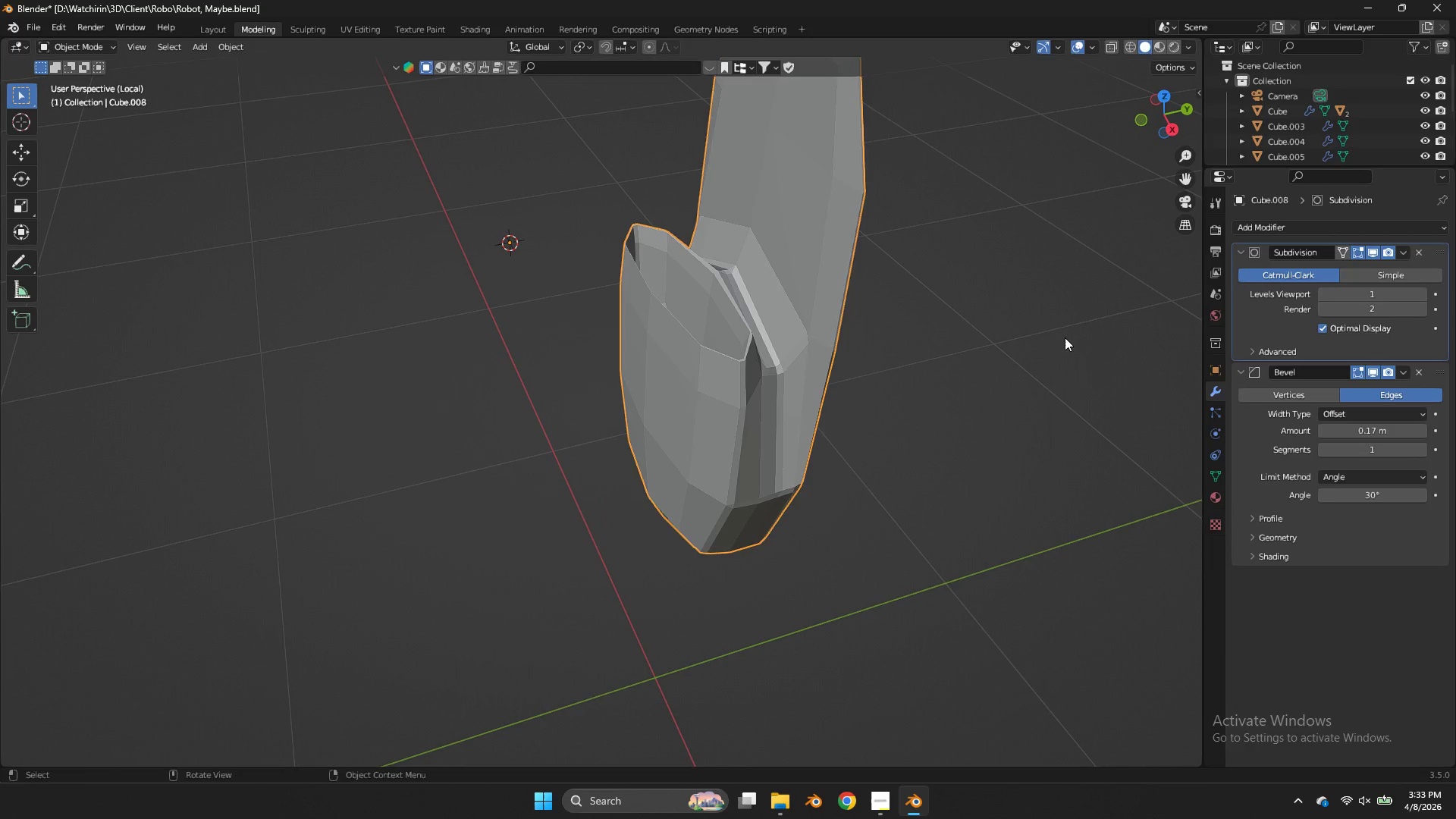 
left_click([1062, 334])
 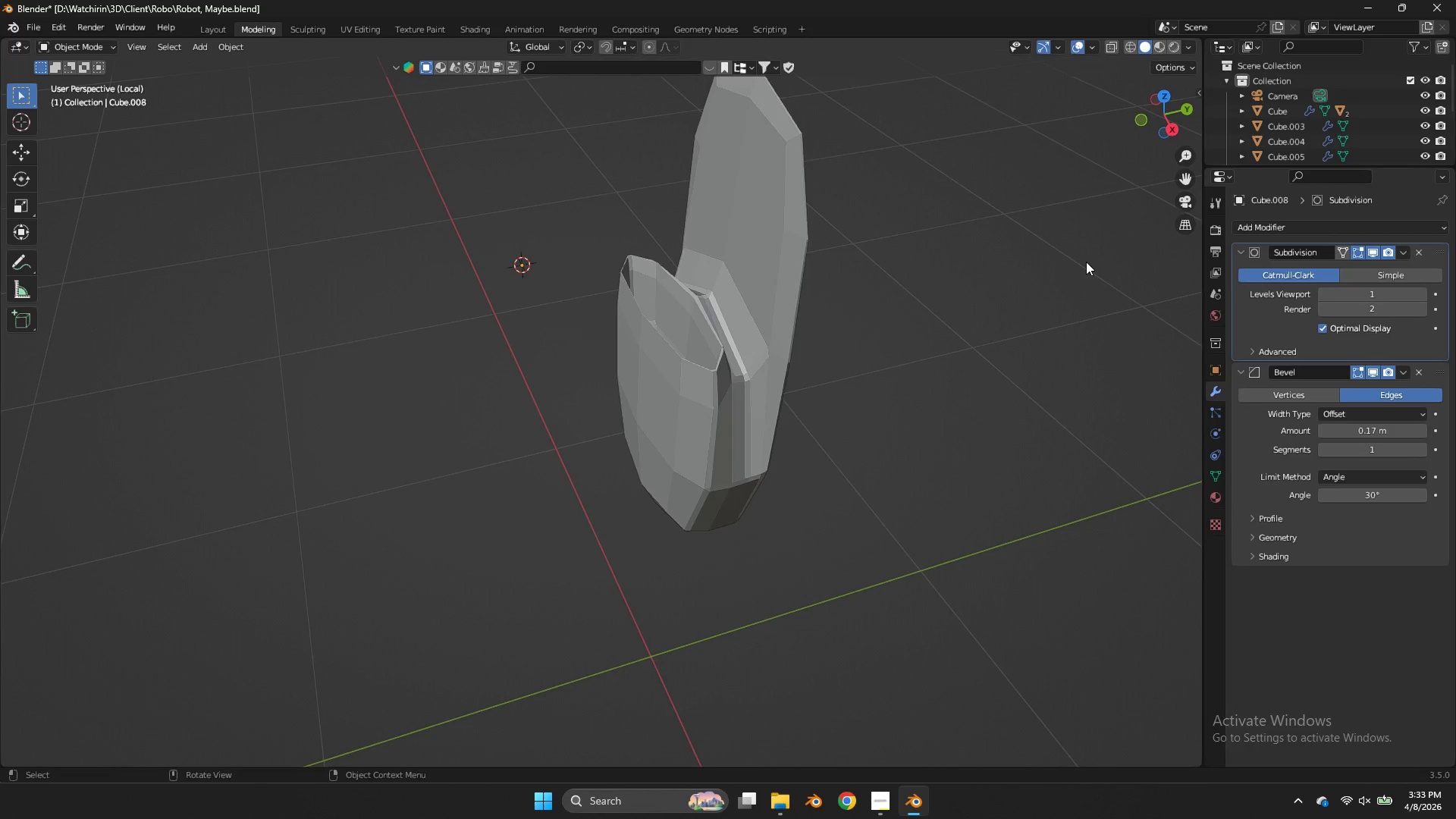 
key(Tab)
 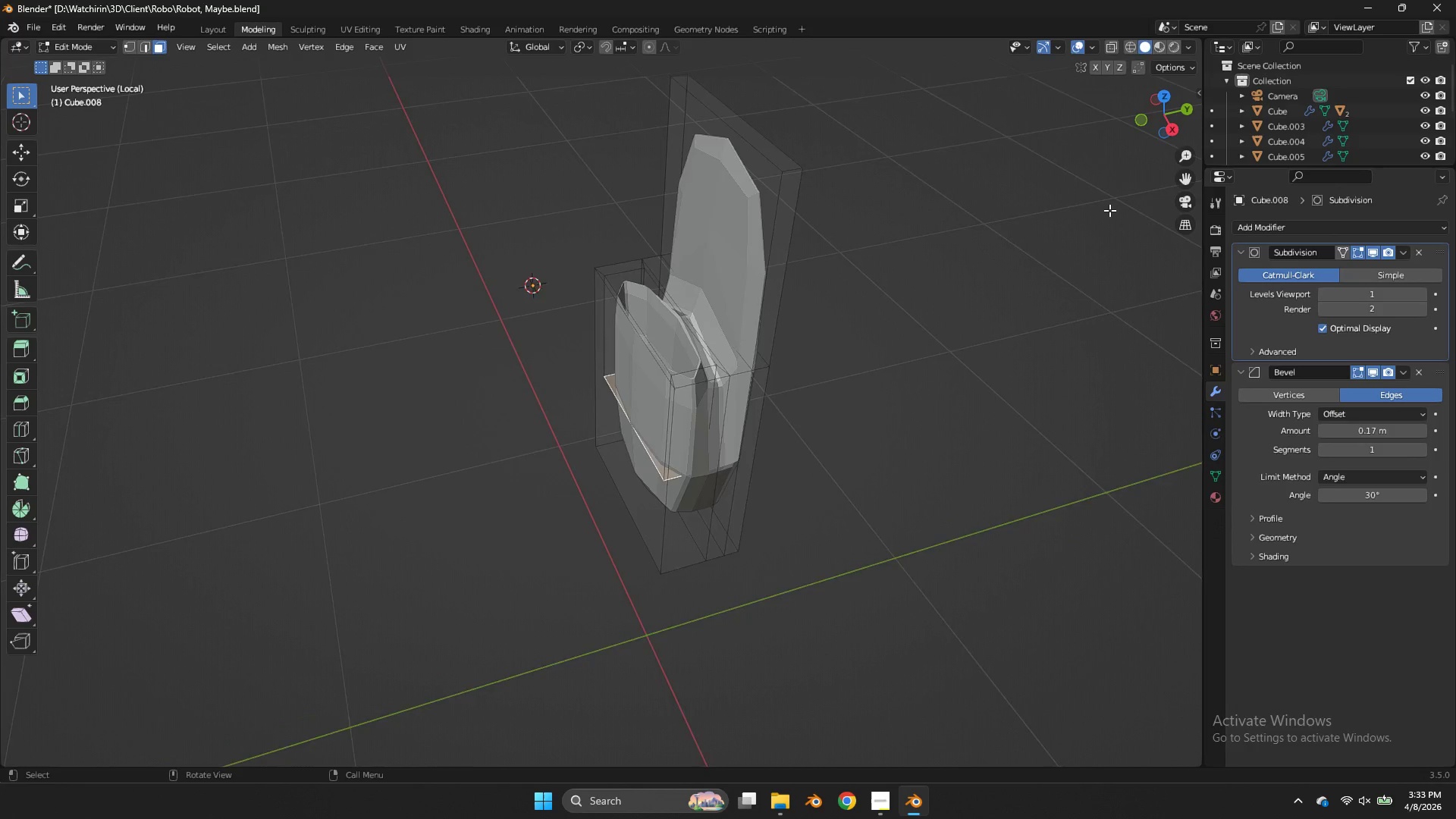 
scroll: coordinate [1086, 262], scroll_direction: down, amount: 3.0
 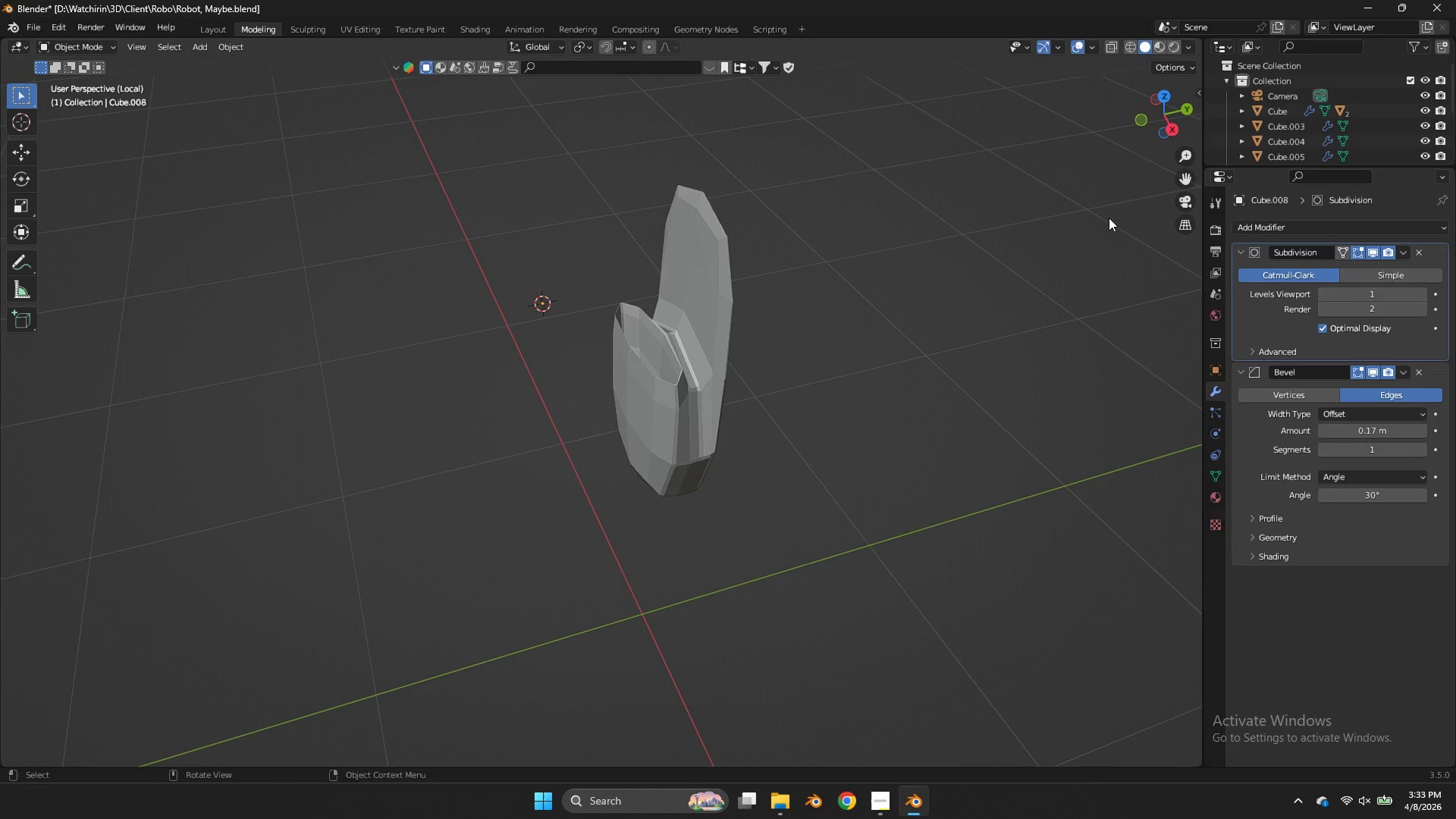 
scroll: coordinate [1109, 210], scroll_direction: up, amount: 2.0
 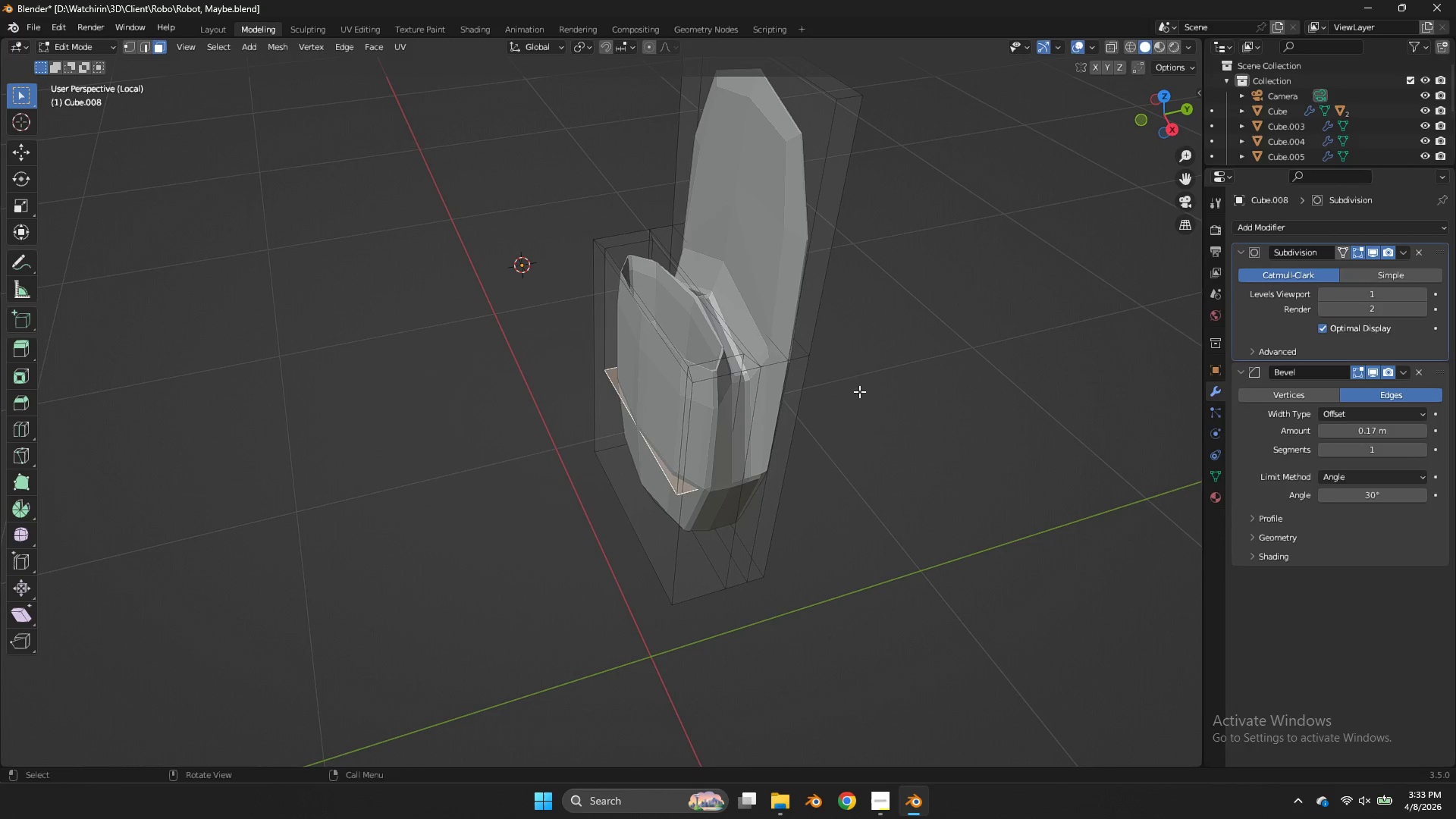 
hold_key(key=AltLeft, duration=0.91)
 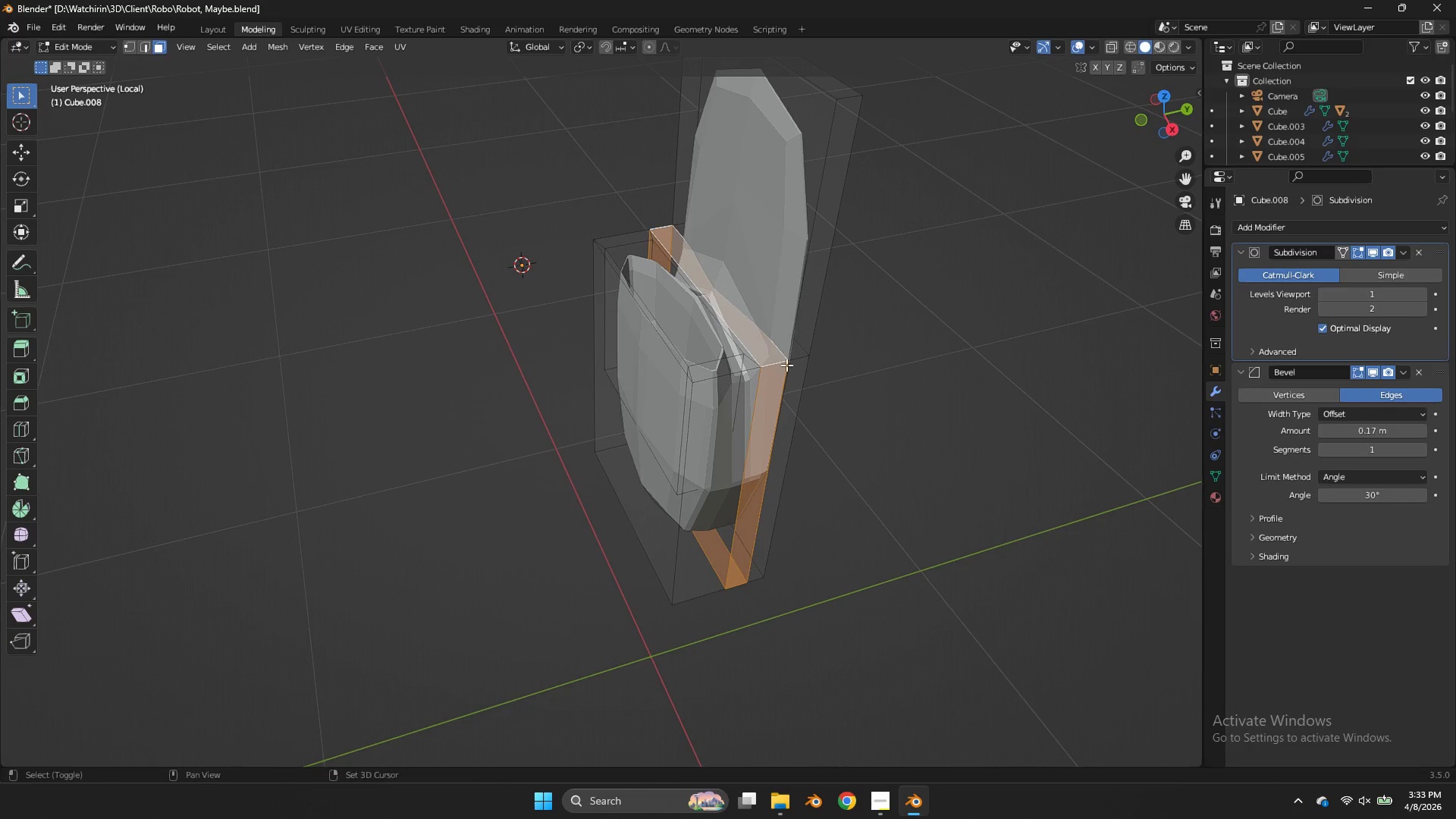 
key(Shift+E)
 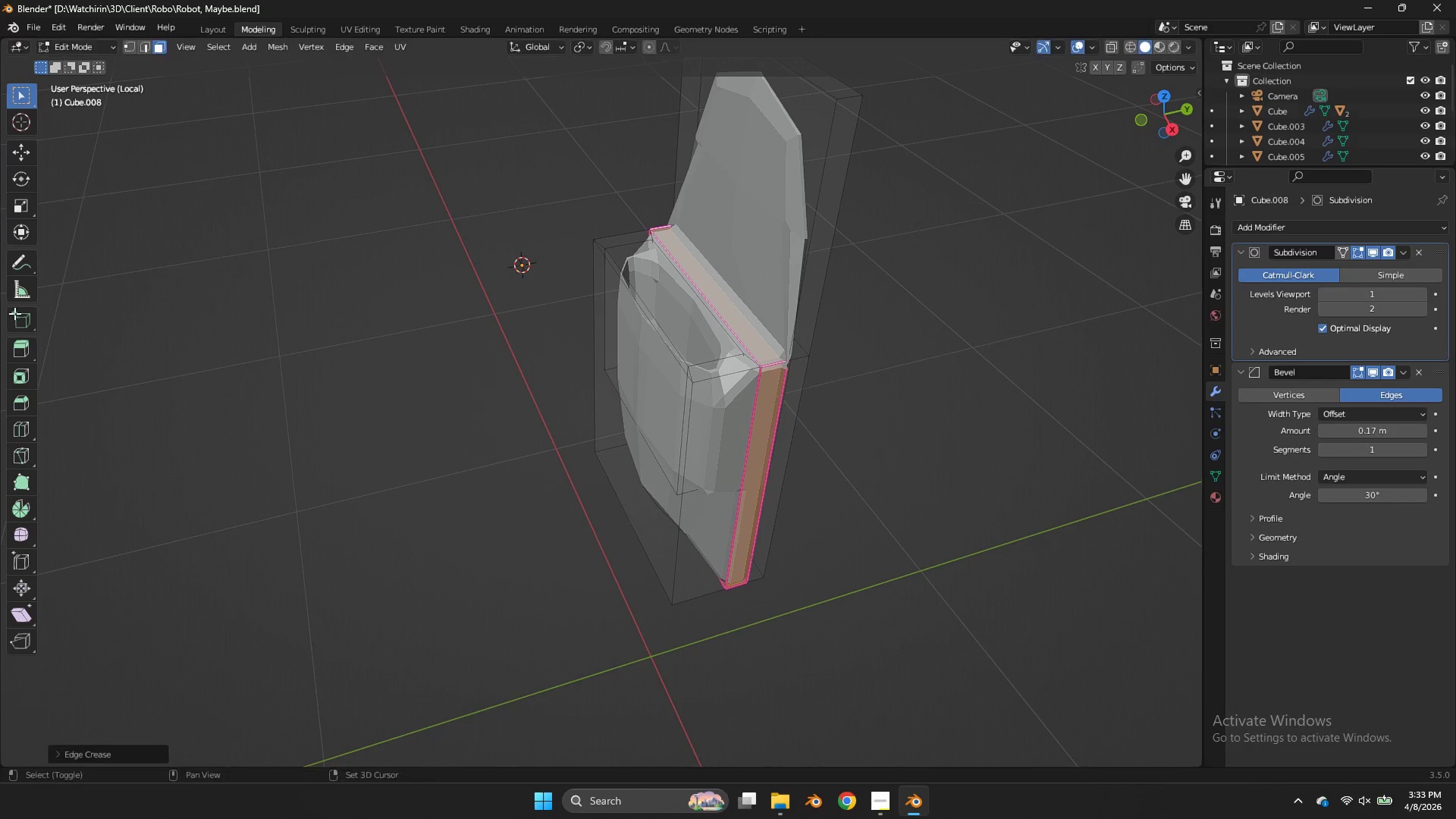 
left_click([14, 313])
 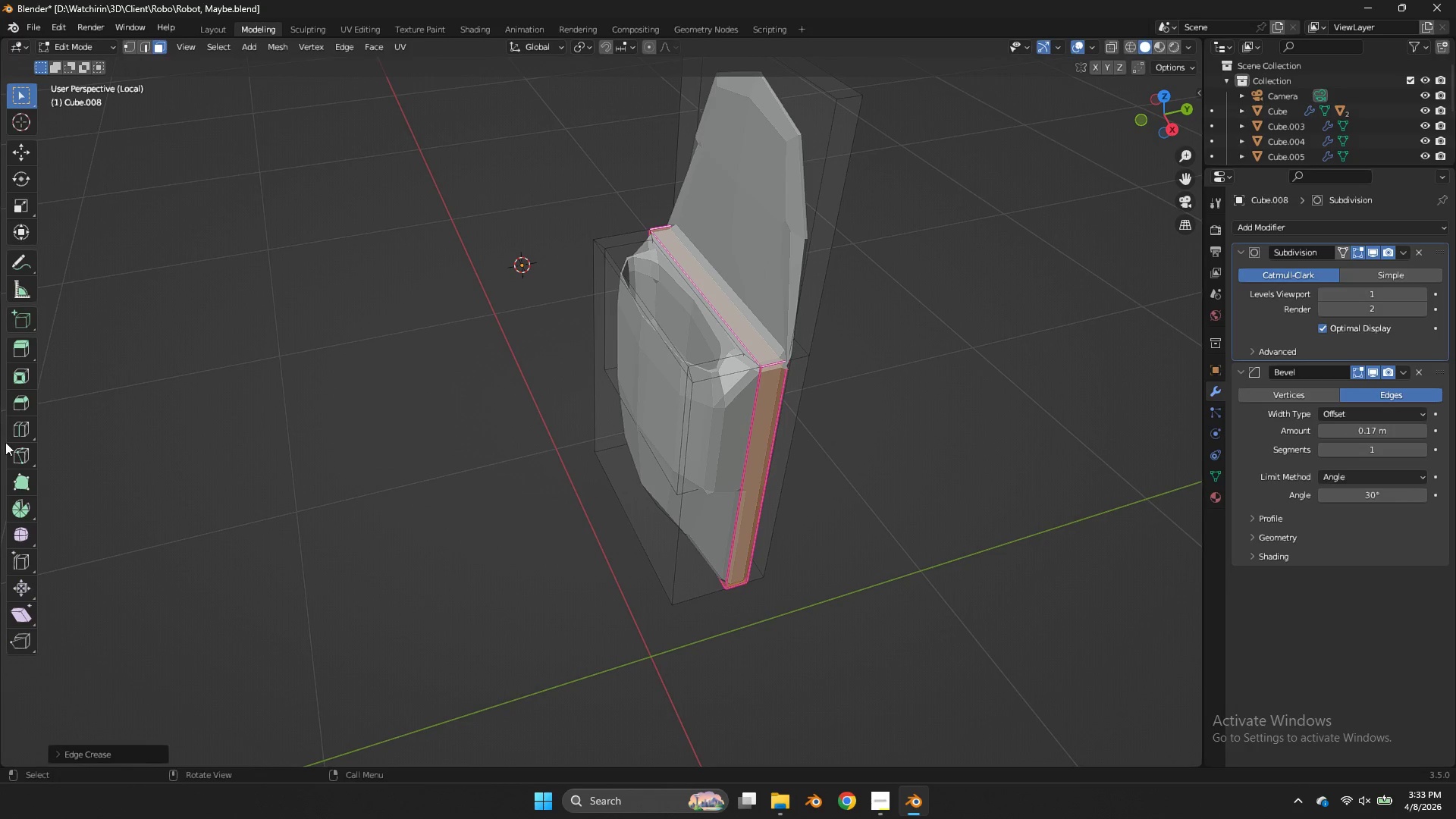 
hold_key(key=AltLeft, duration=0.36)
 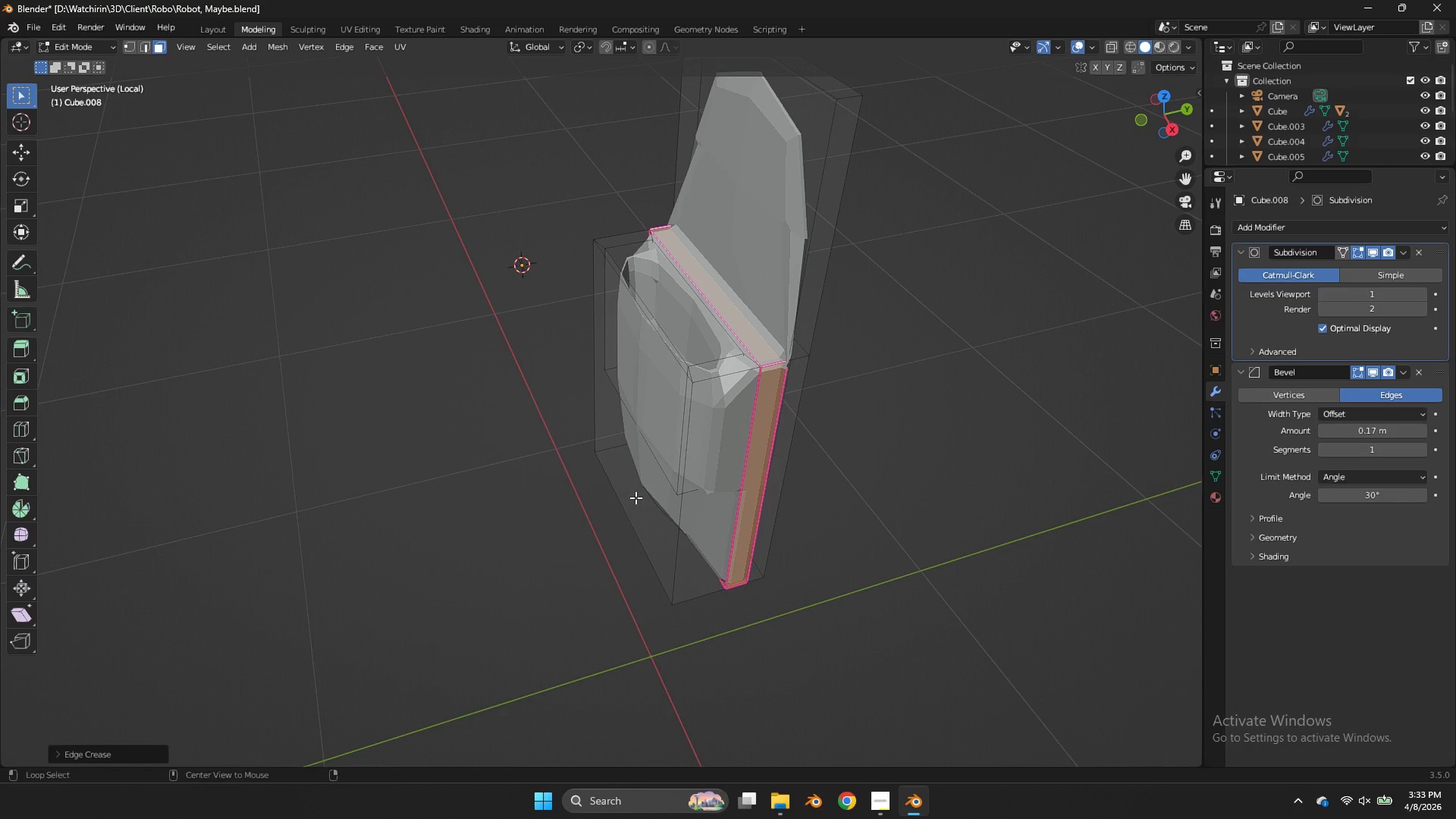 
hold_key(key=AltLeft, duration=0.86)
left_click([667, 570])
 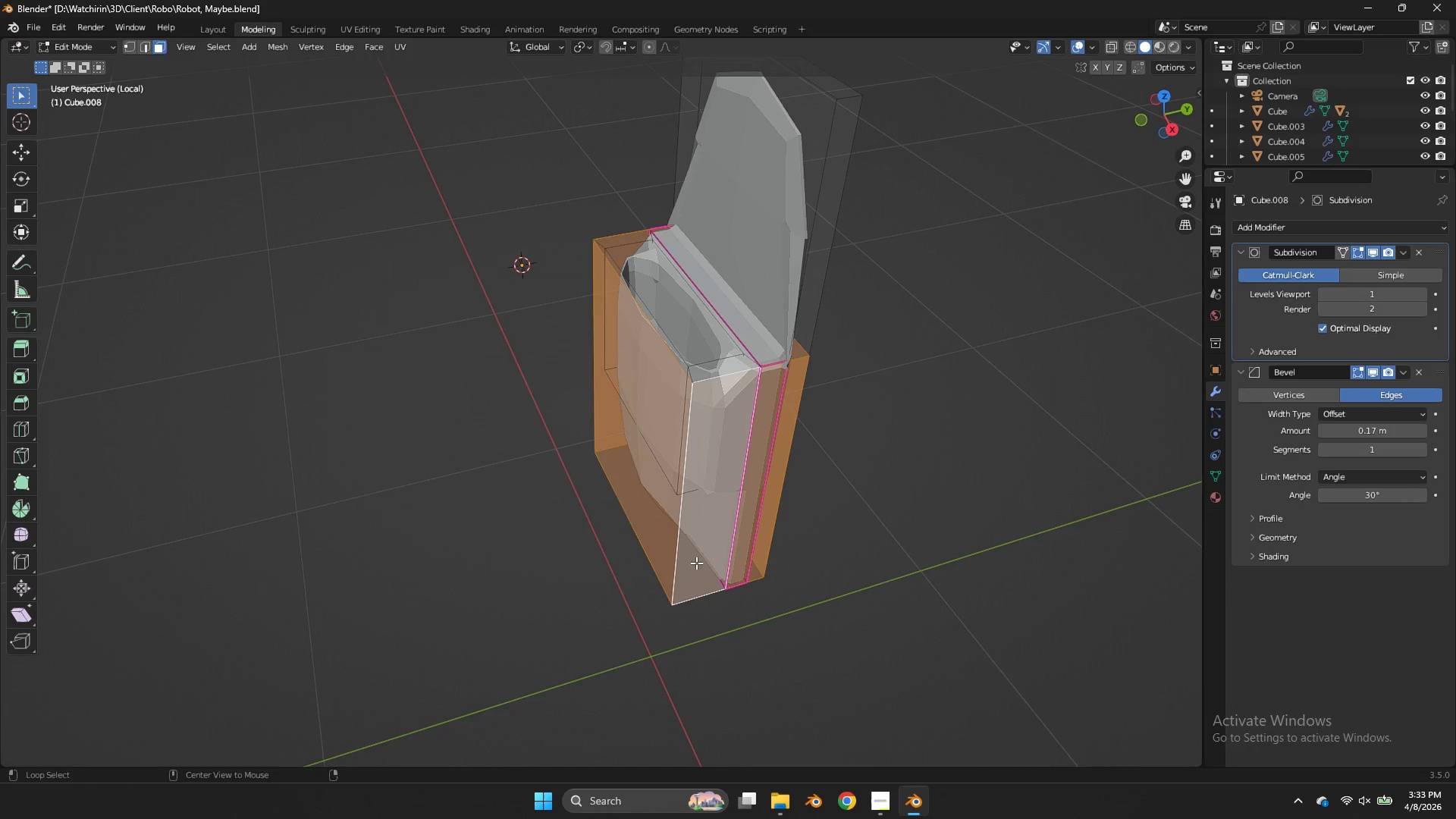 
key(Shift+E)
 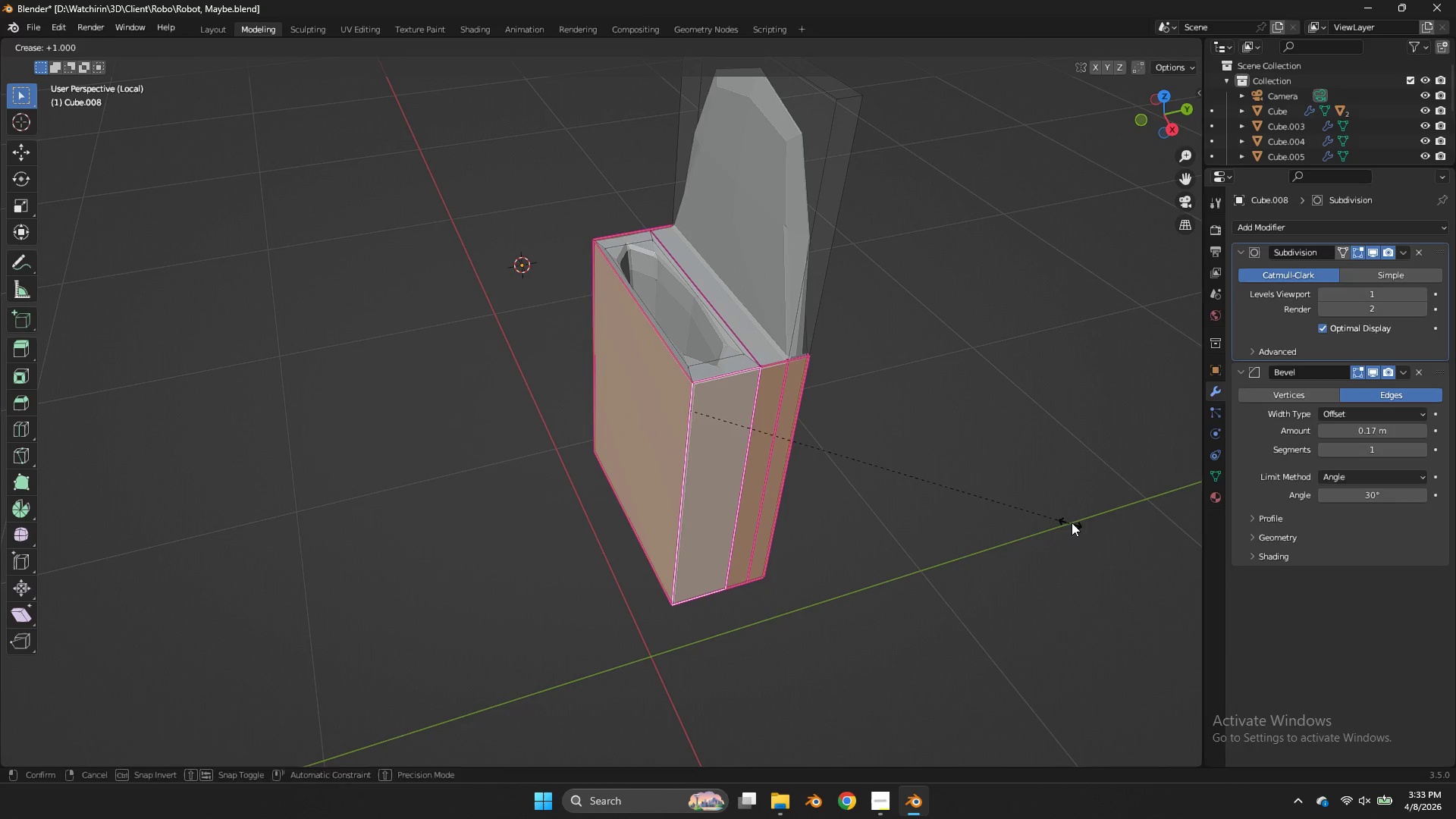 
left_click([1073, 522])
 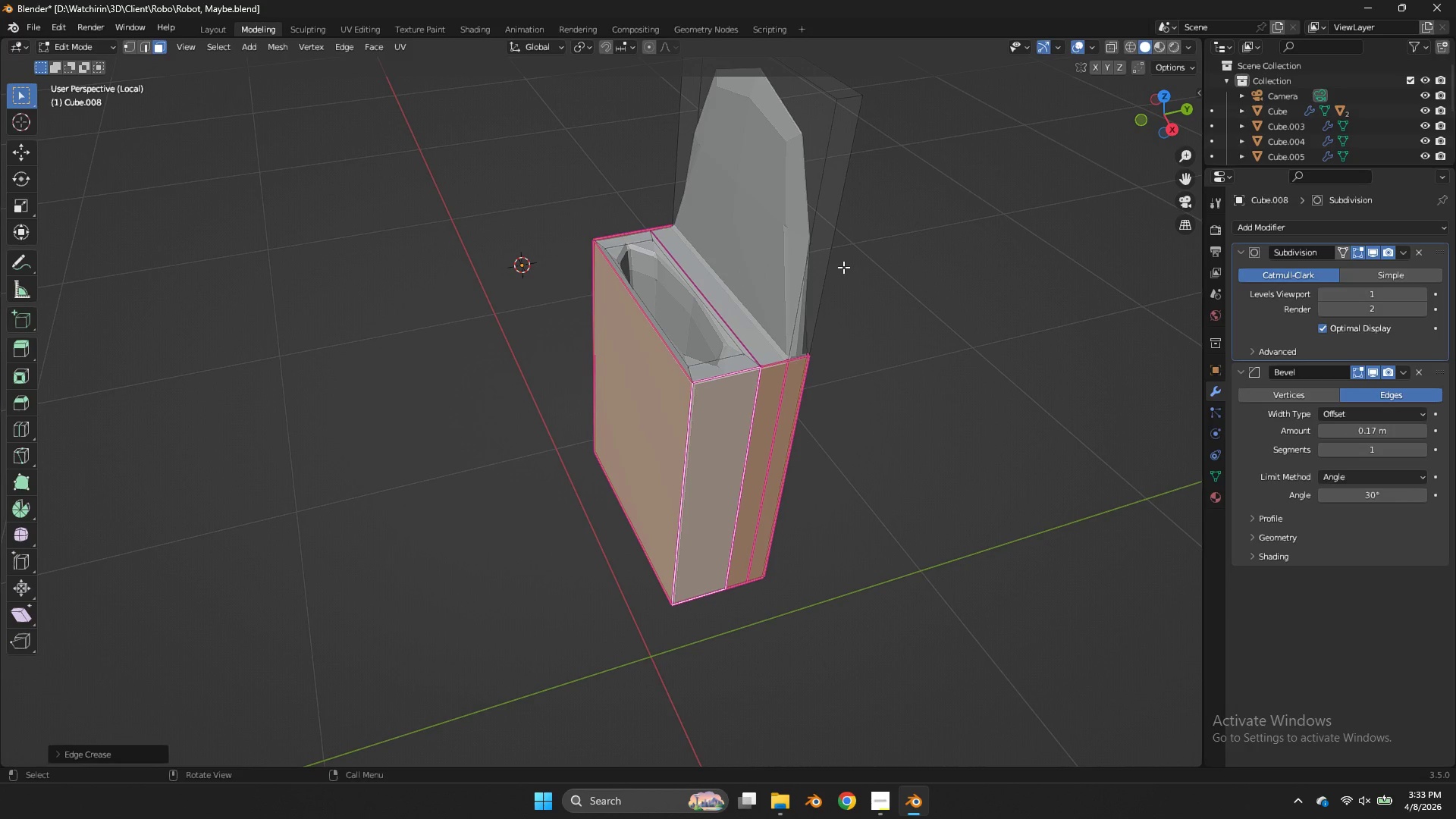 
type(aE)
 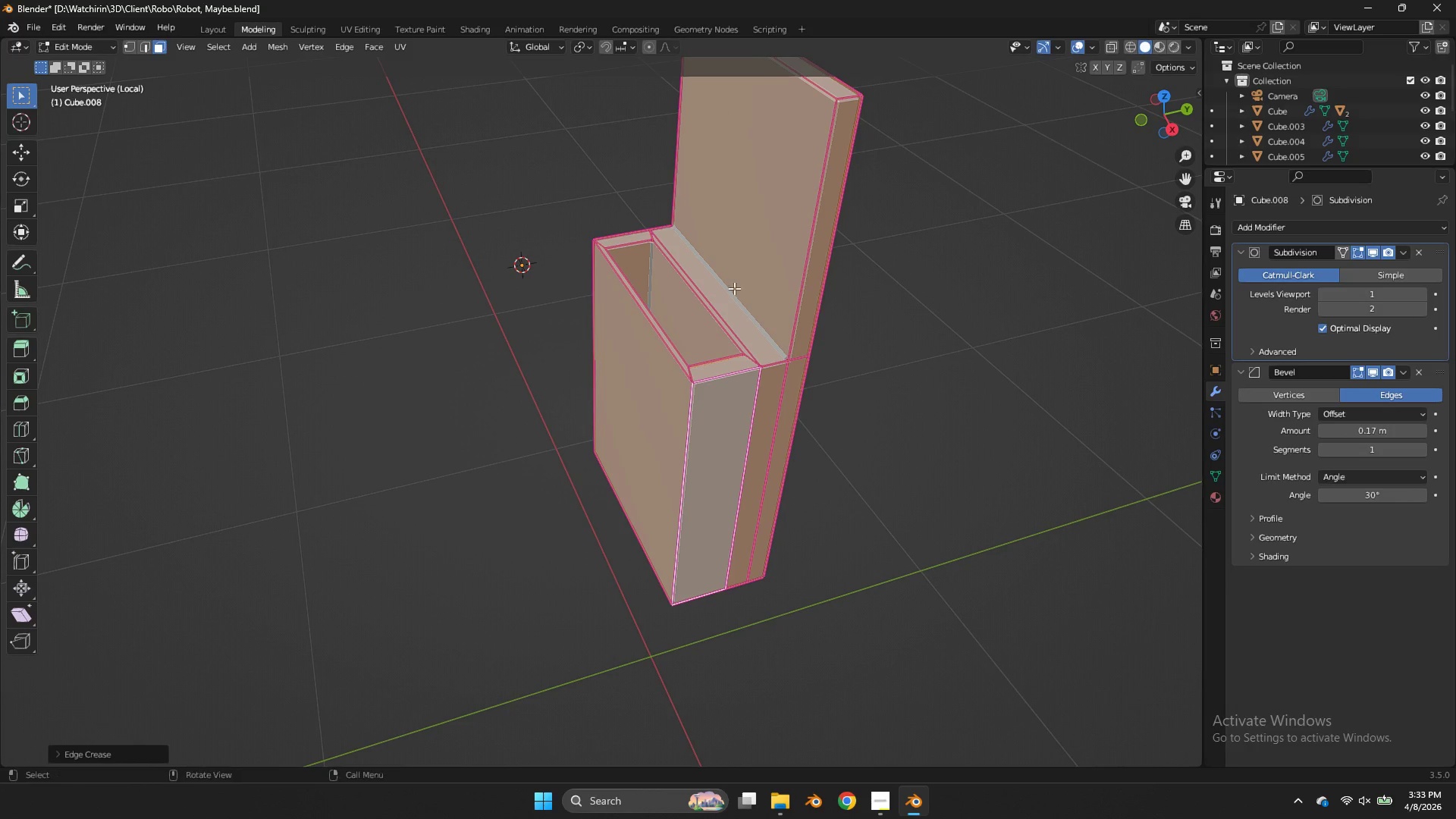 
hold_key(key=AltLeft, duration=1.22)
double_click([649, 259])
 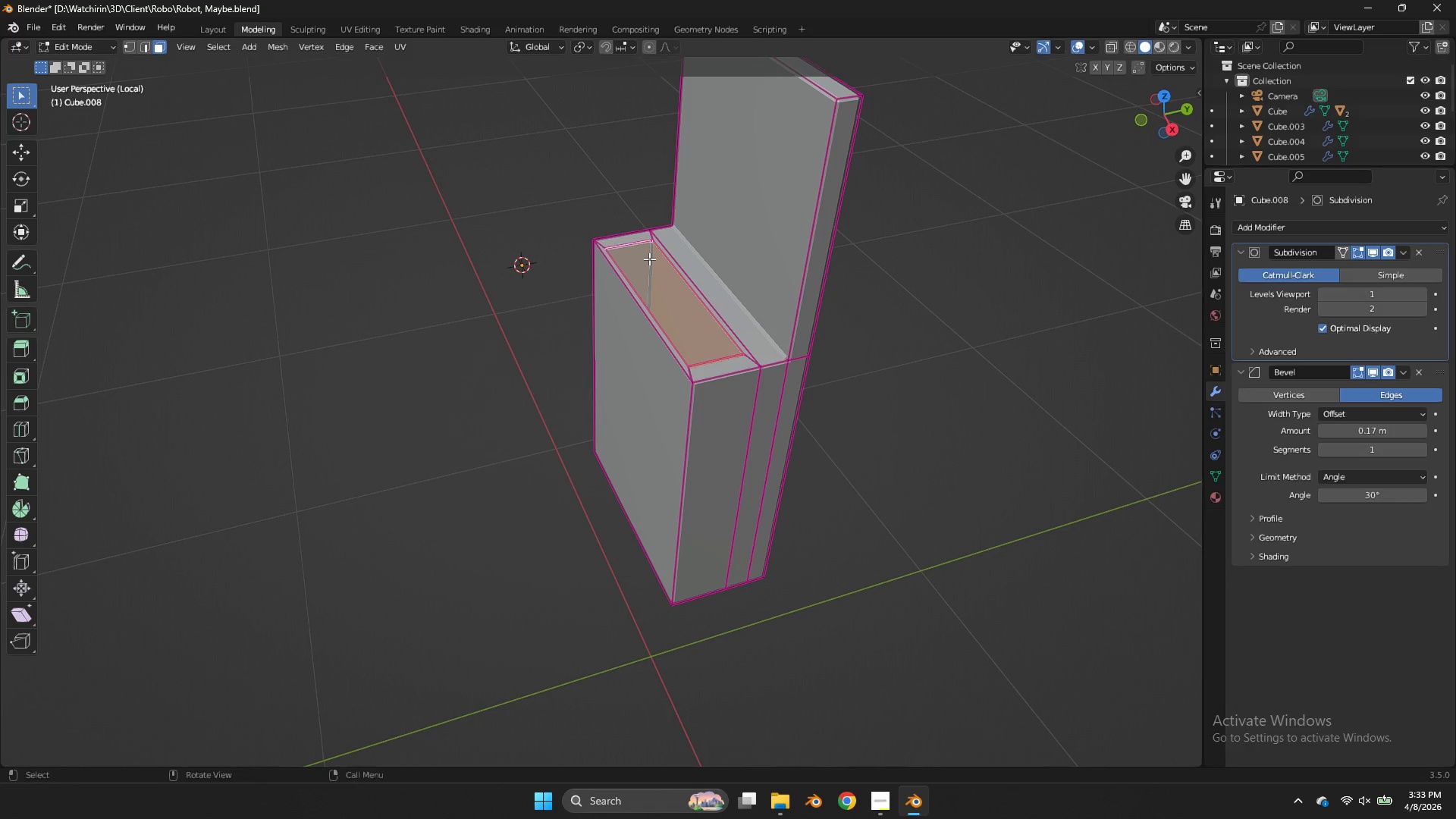 
key(Shift+E)
 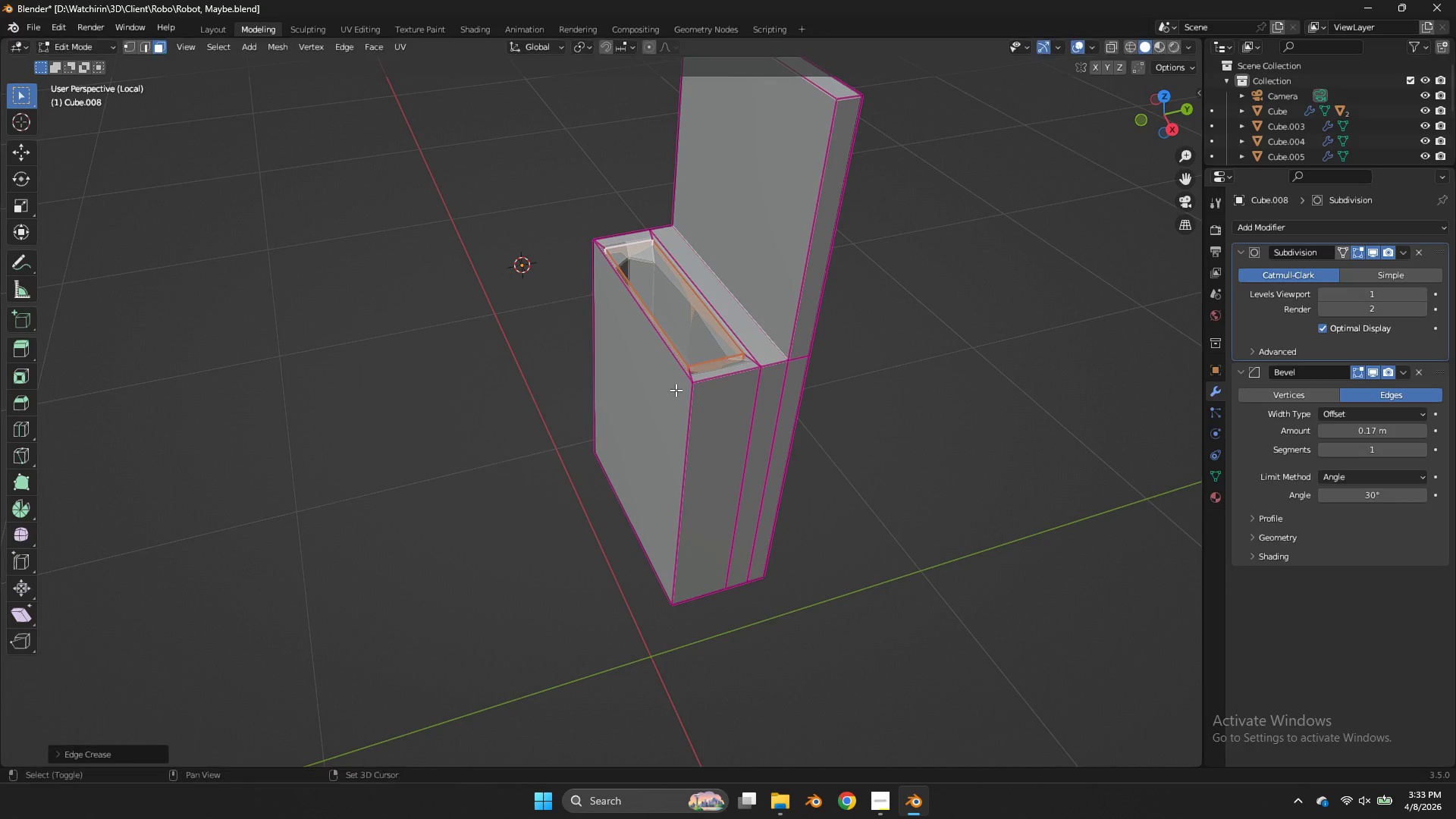 
key(Shift+E)
 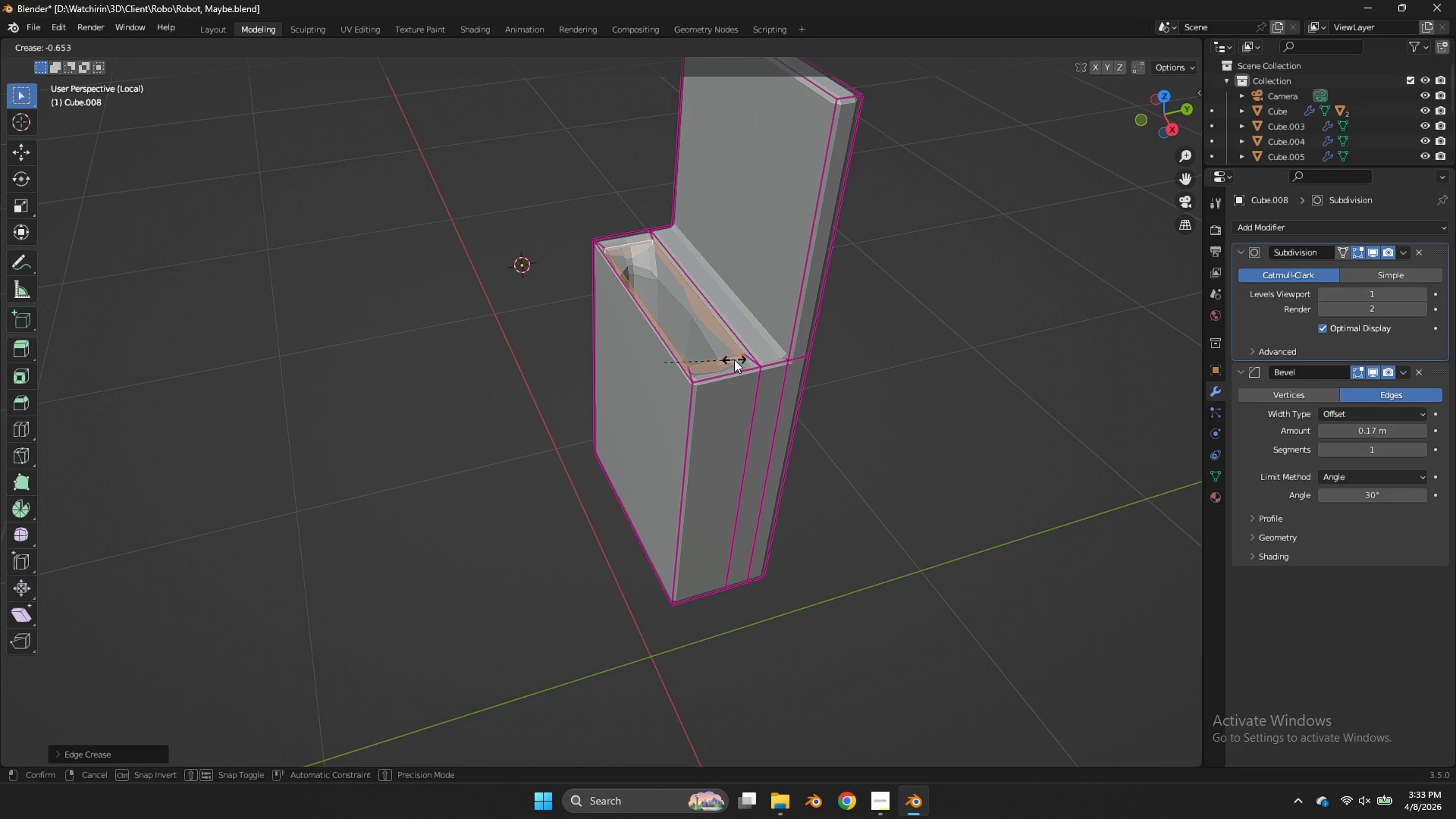 
left_click([734, 359])
 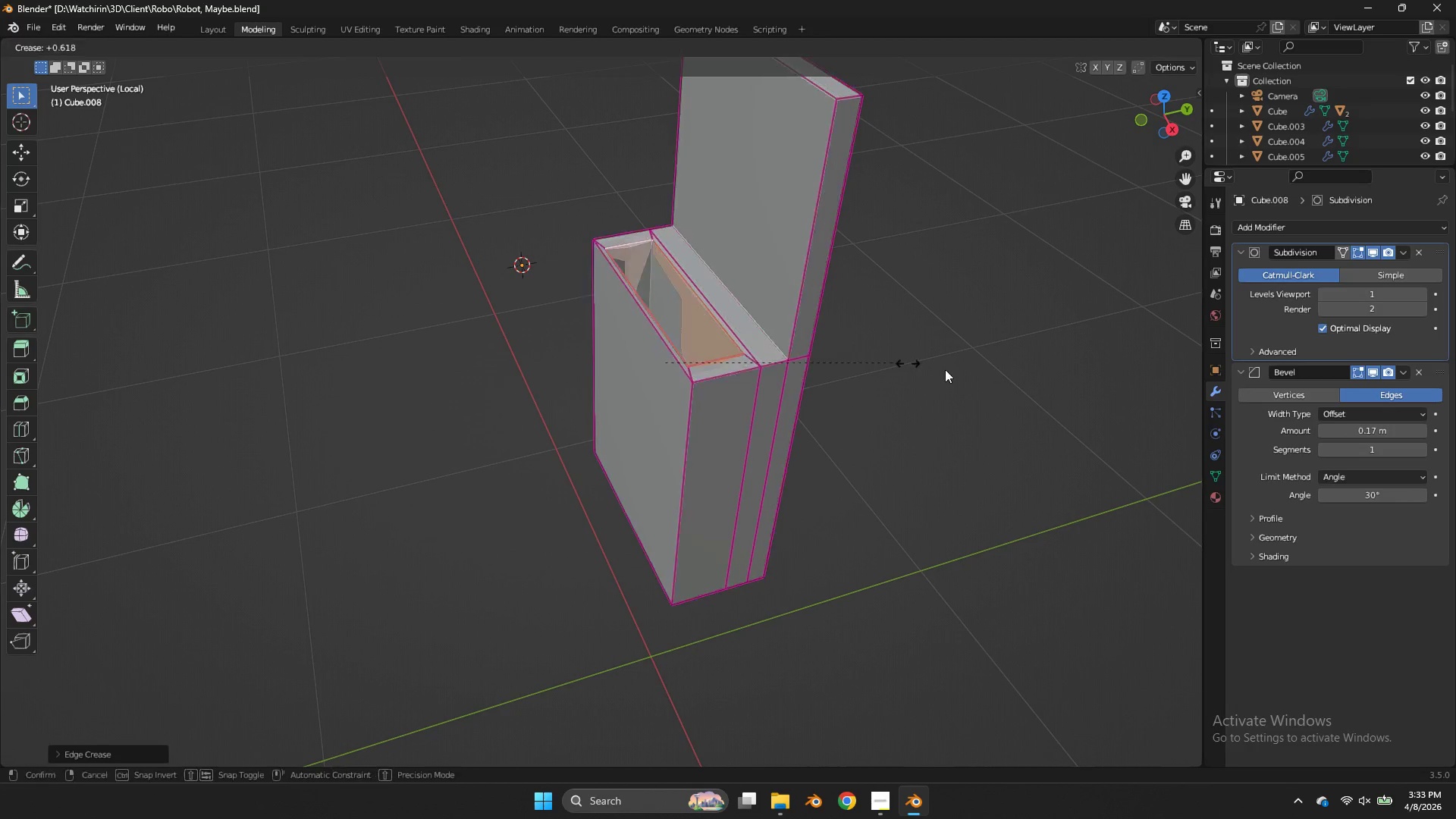 
key(Shift+E)
 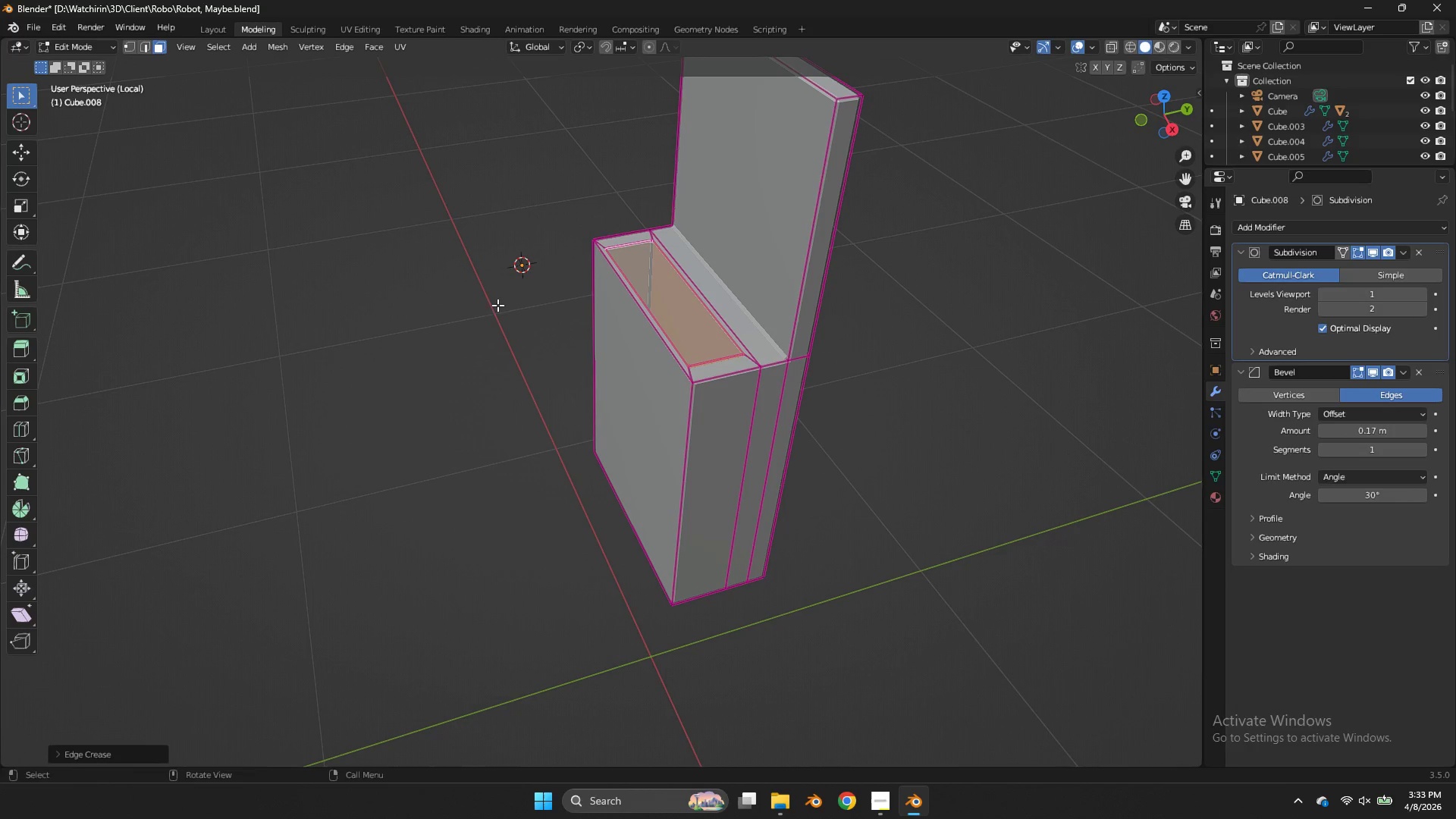 
hold_key(key=AltLeft, duration=0.94)
left_click([601, 243])
 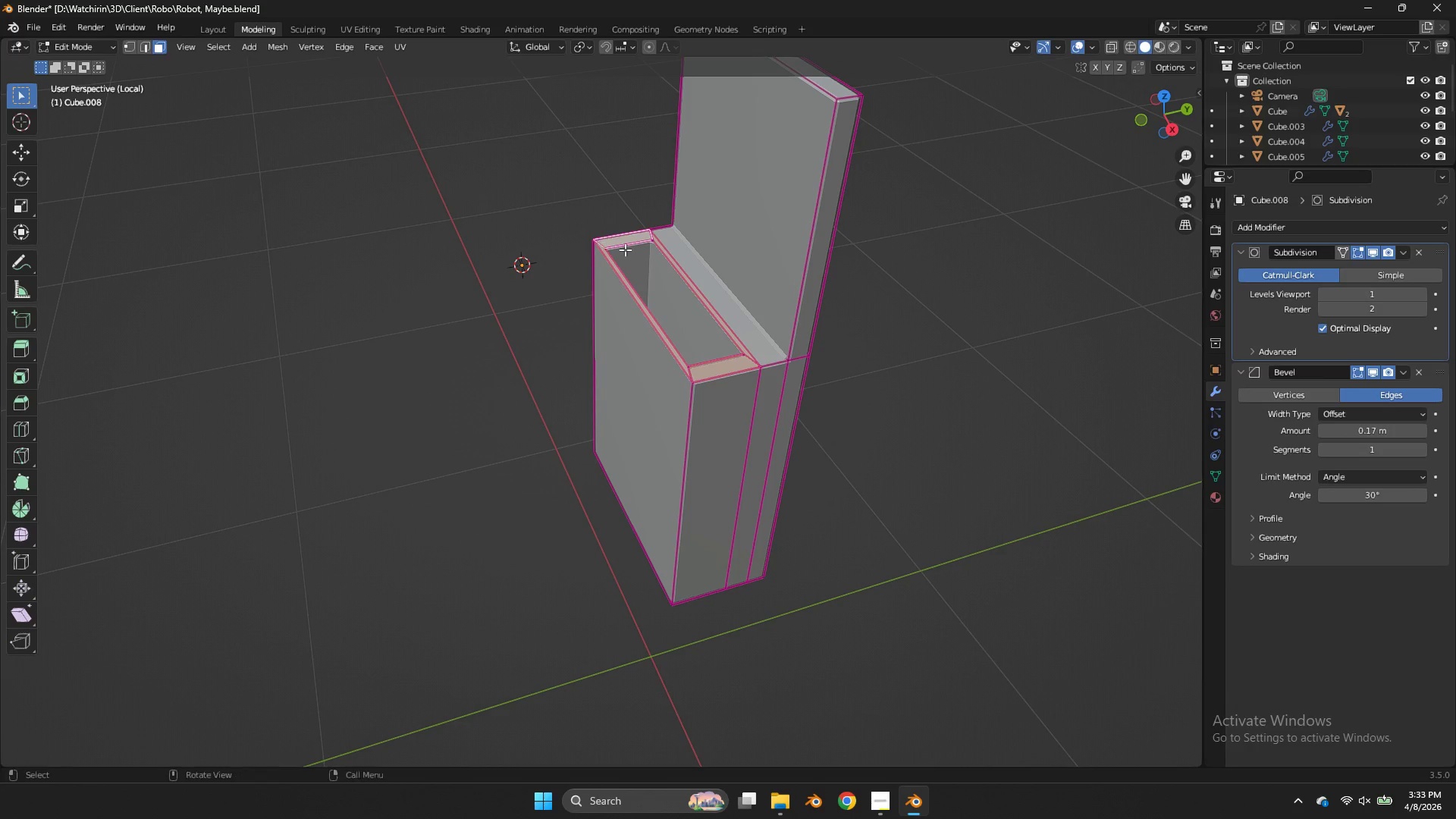 
type(EE)
 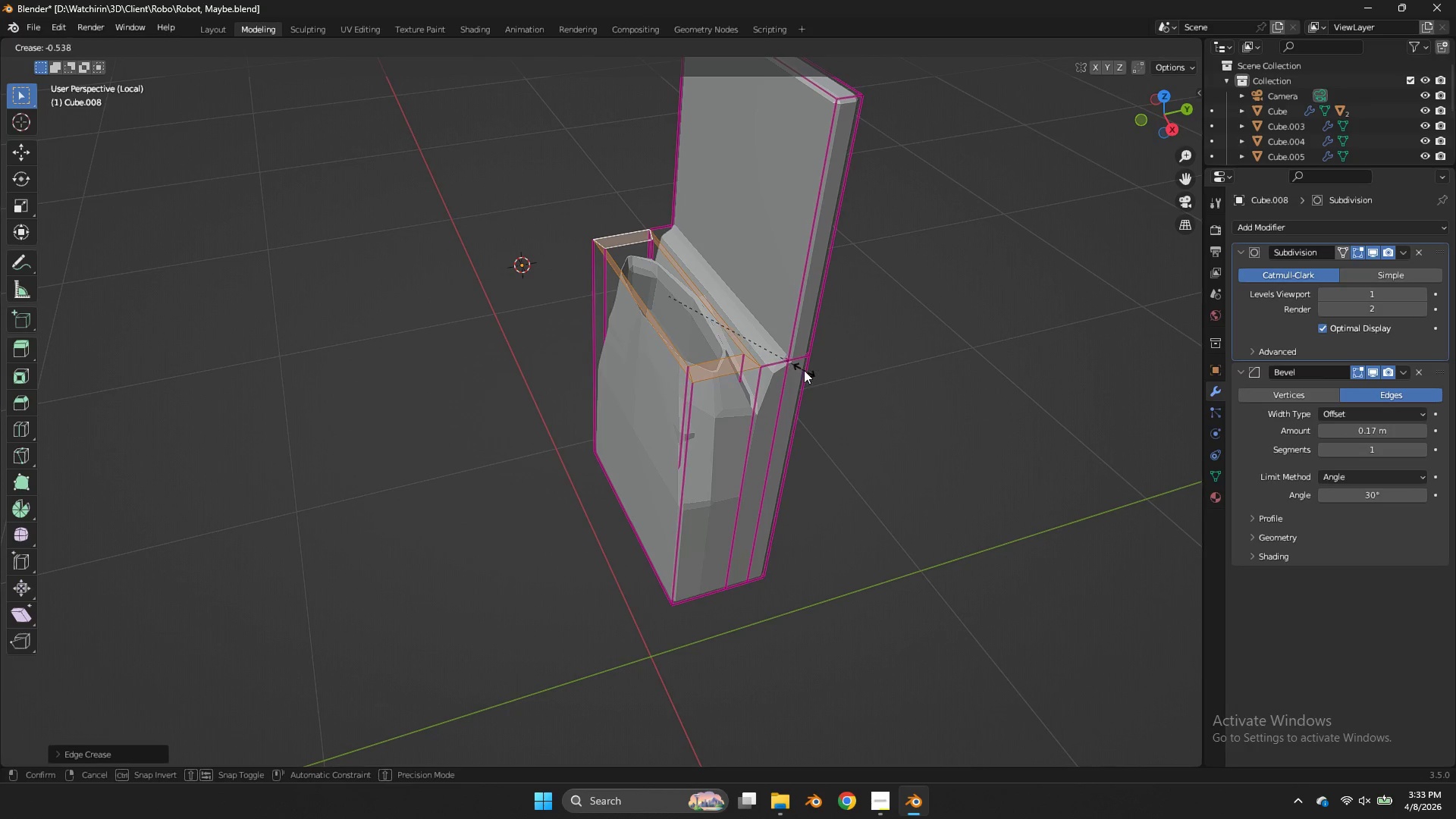 
left_click([804, 370])
 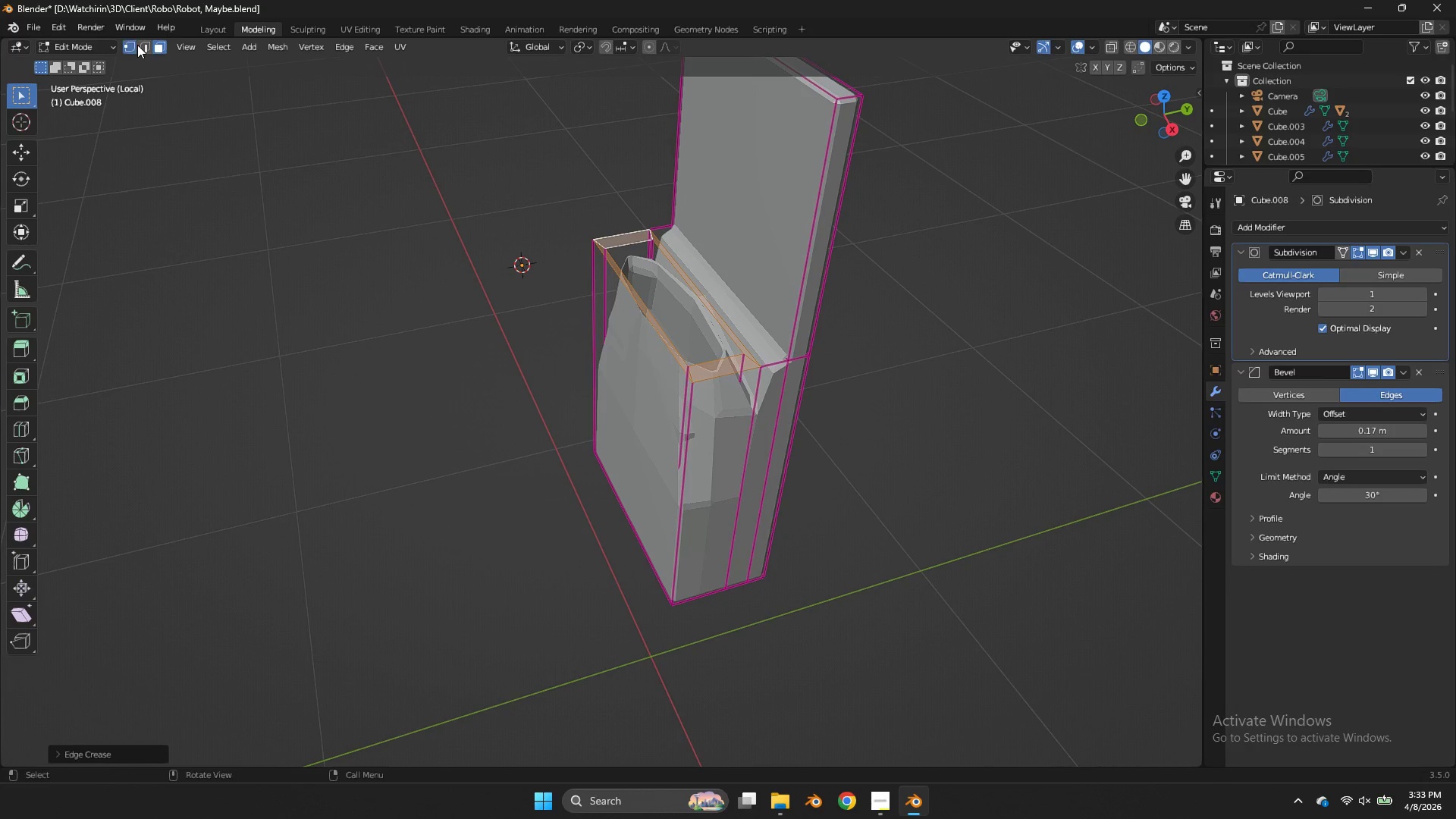 
double_click([140, 47])
 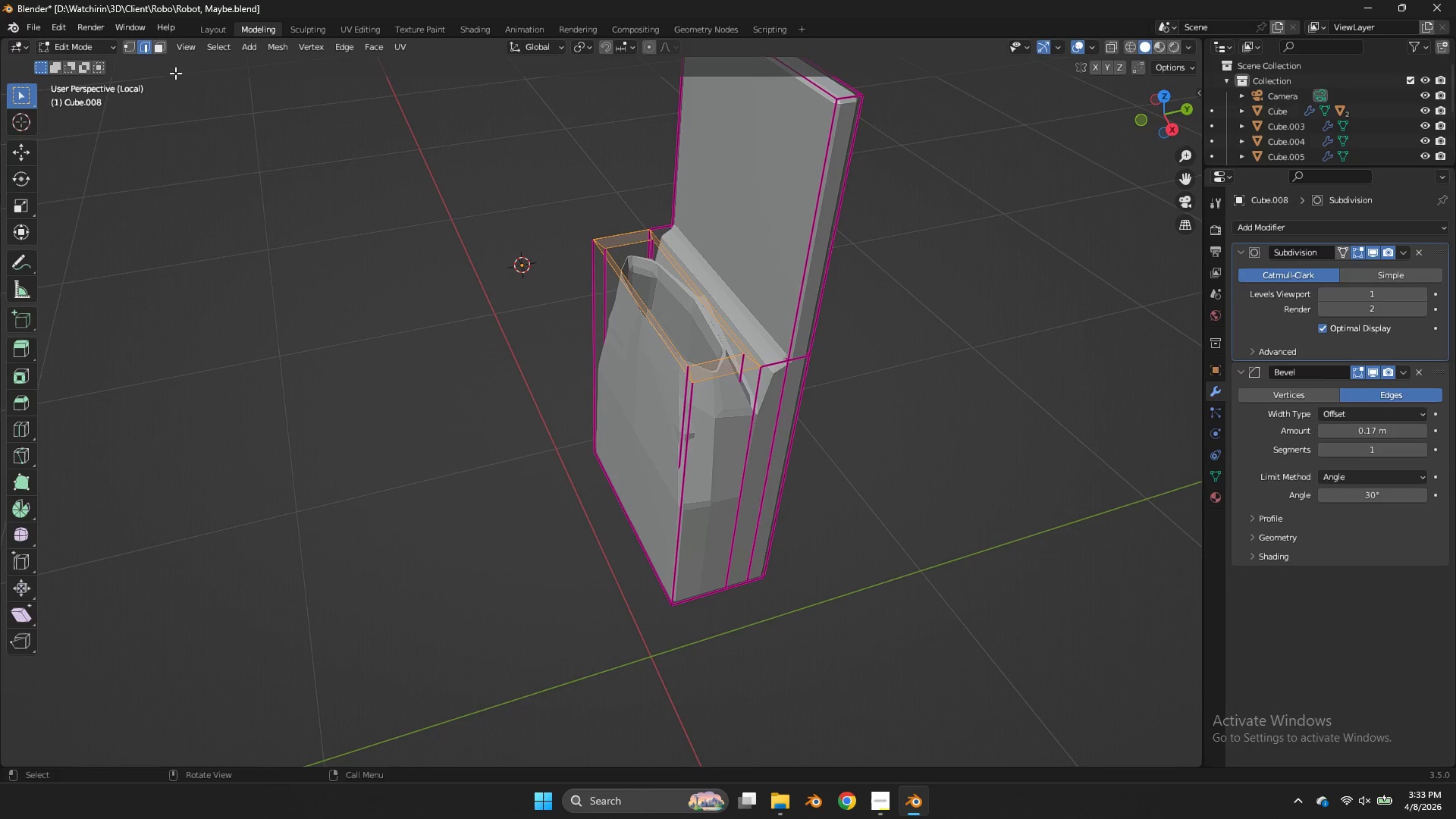 
hold_key(key=AltLeft, duration=1.99)
left_click([612, 234])
 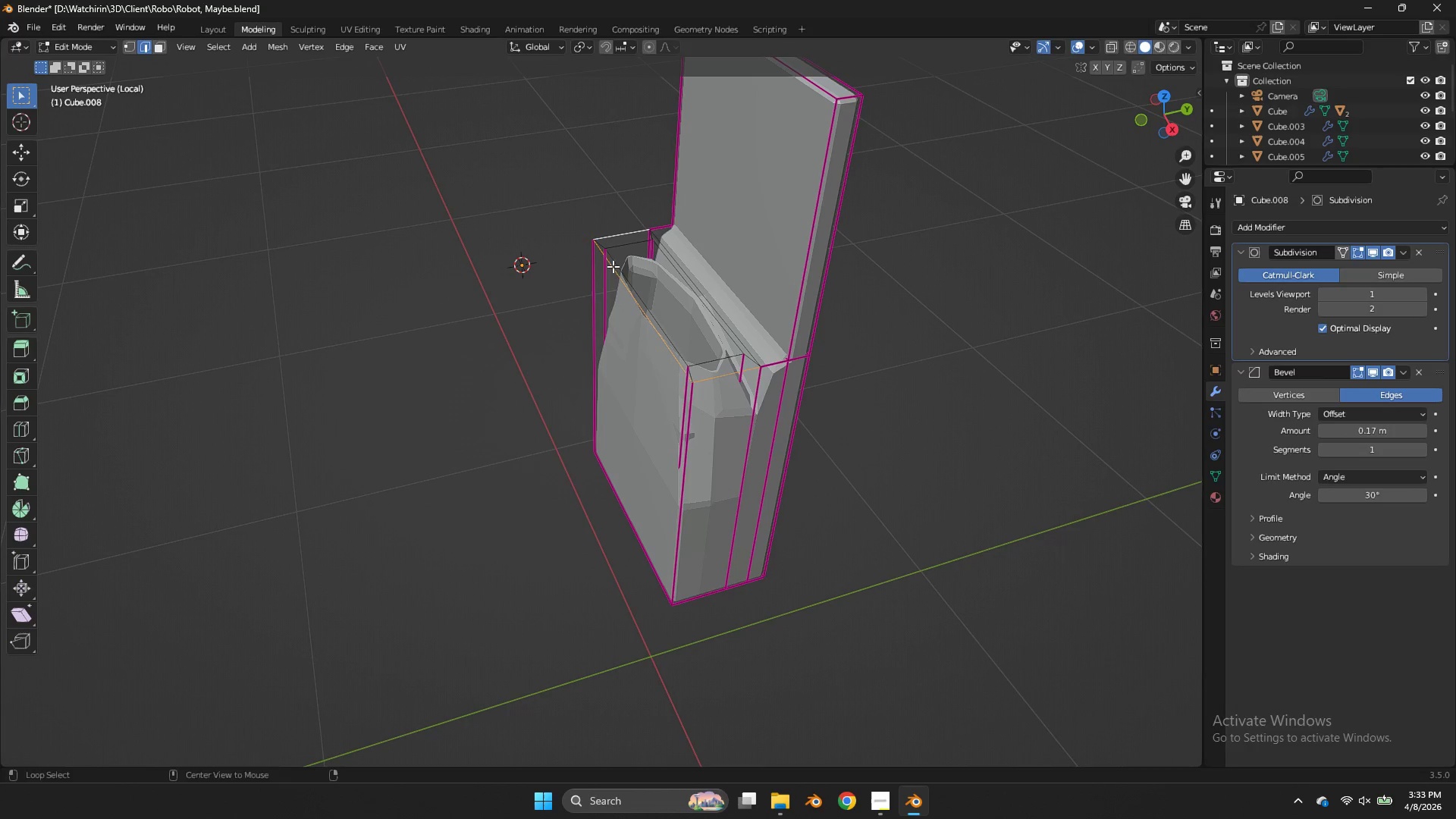 
left_click([711, 306])
 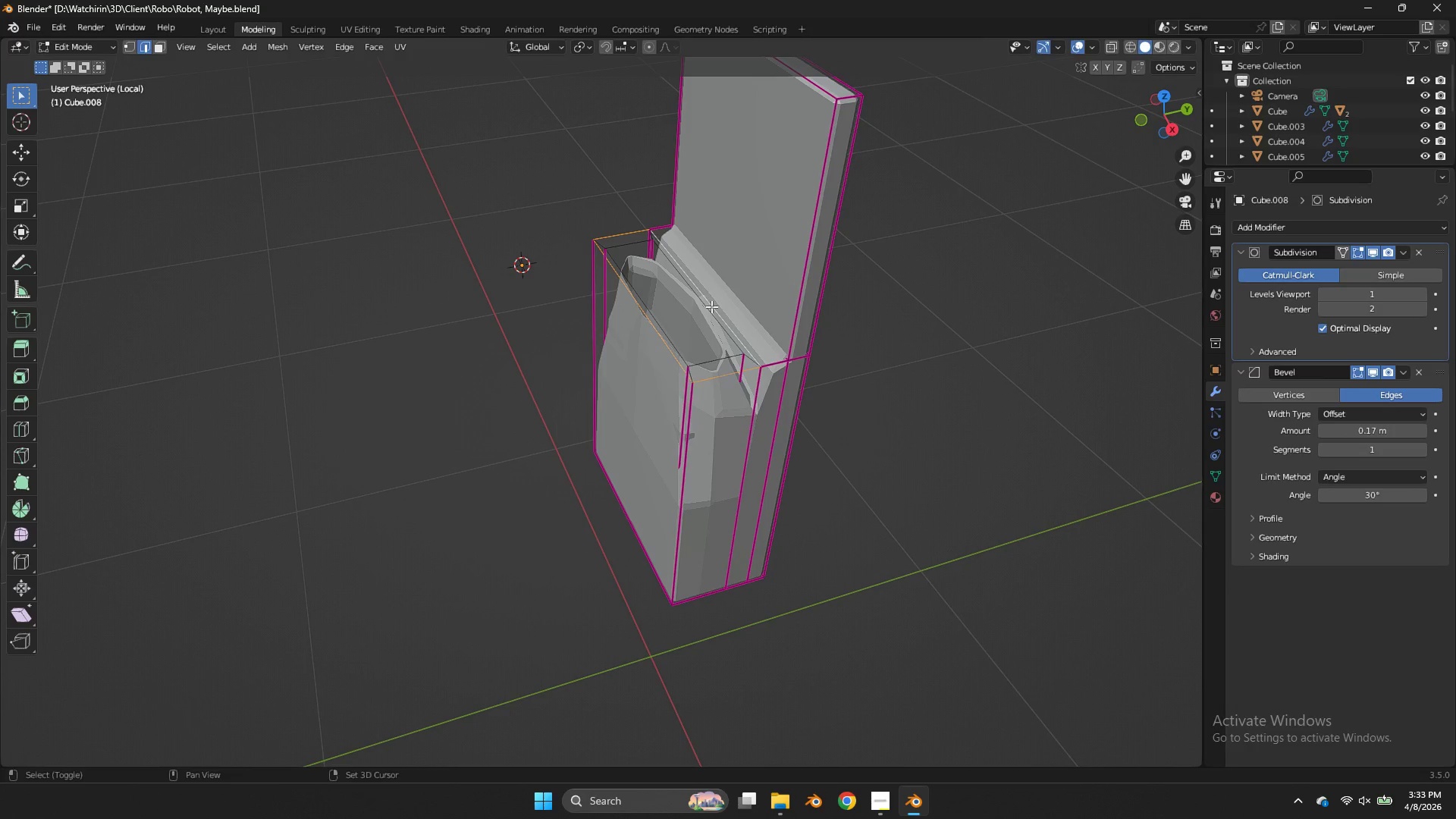 
key(Shift+E)
 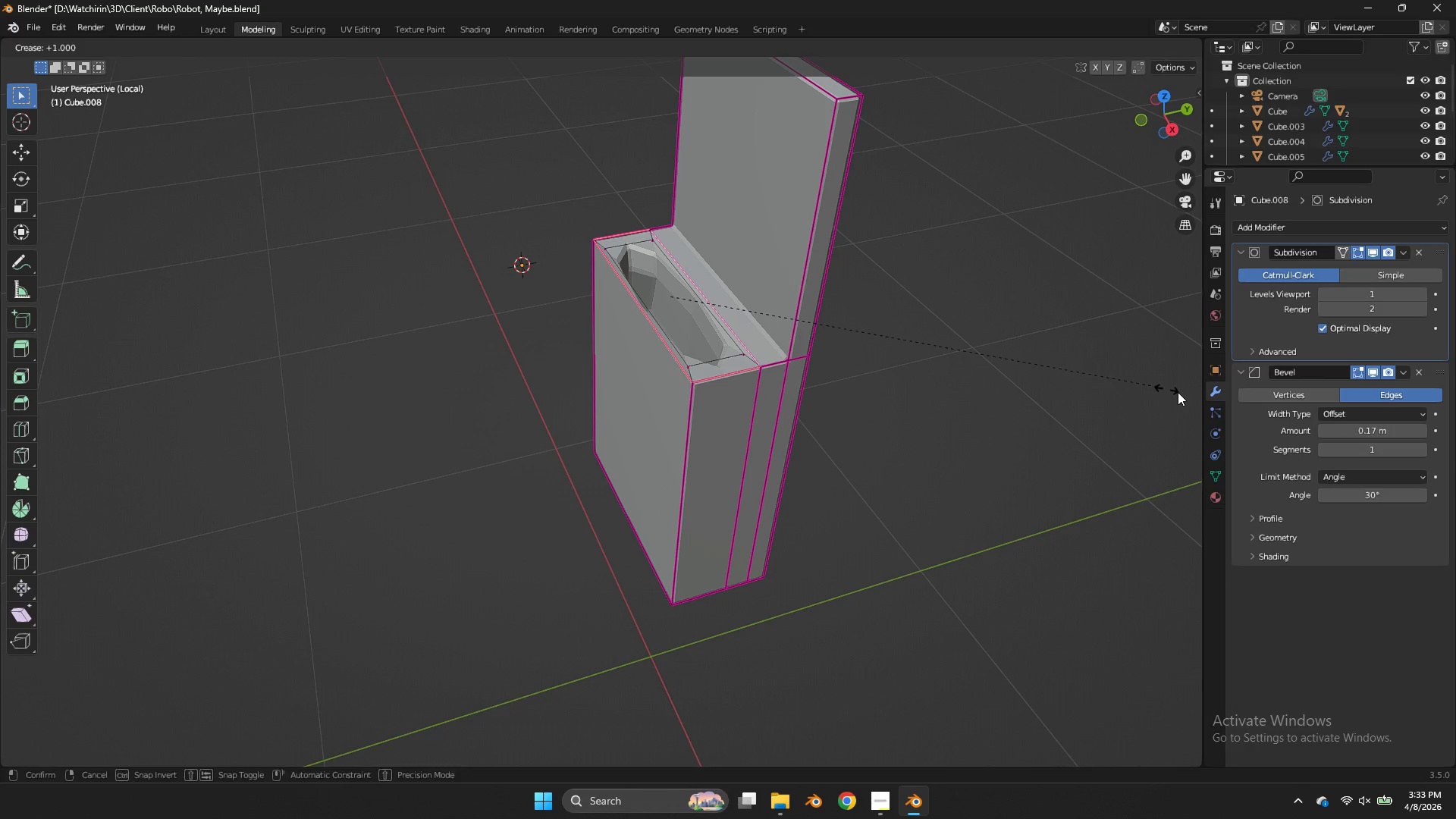 
left_click([1183, 394])
 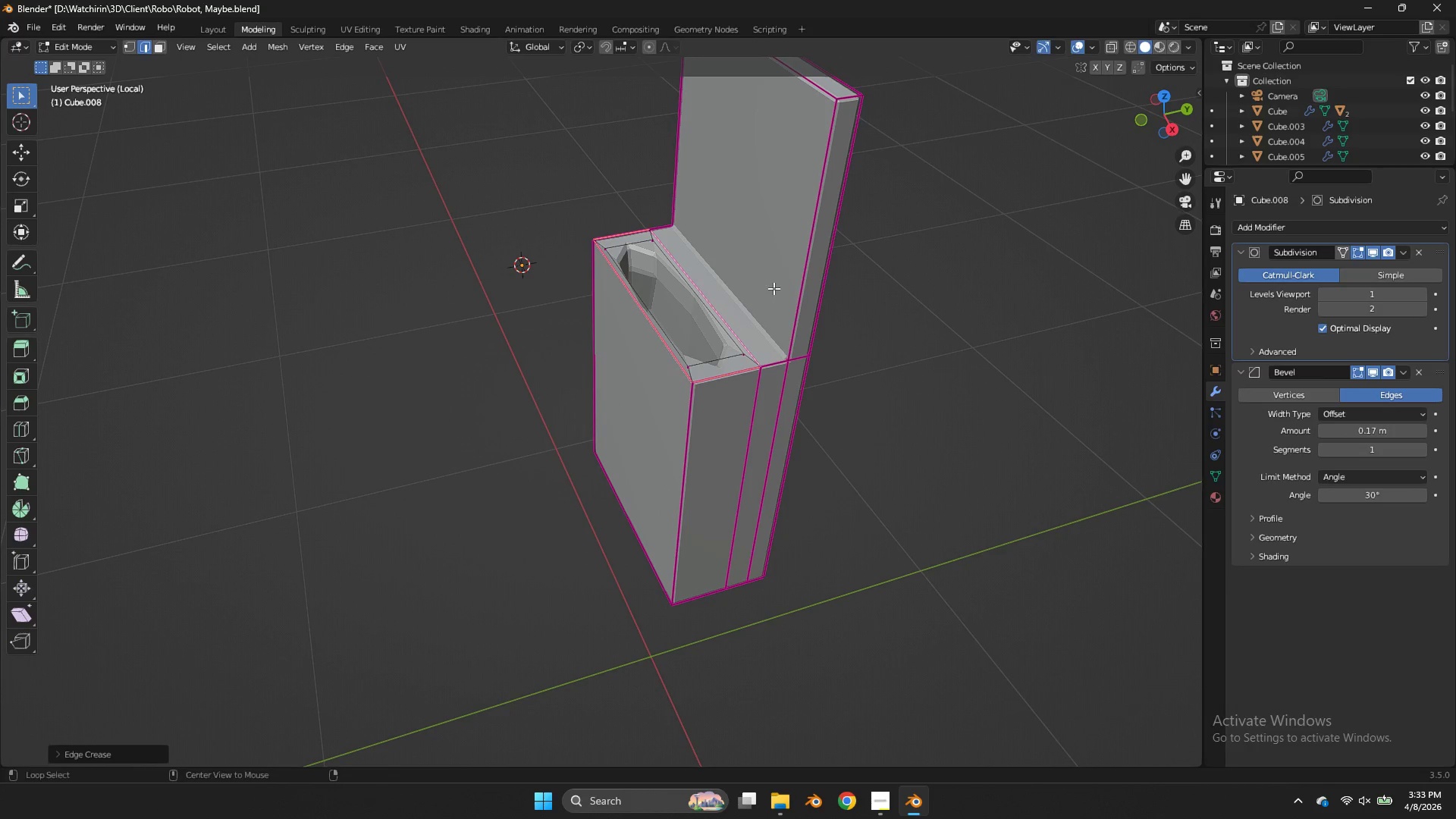 
hold_key(key=AltLeft, duration=0.66)
left_click([699, 297])
 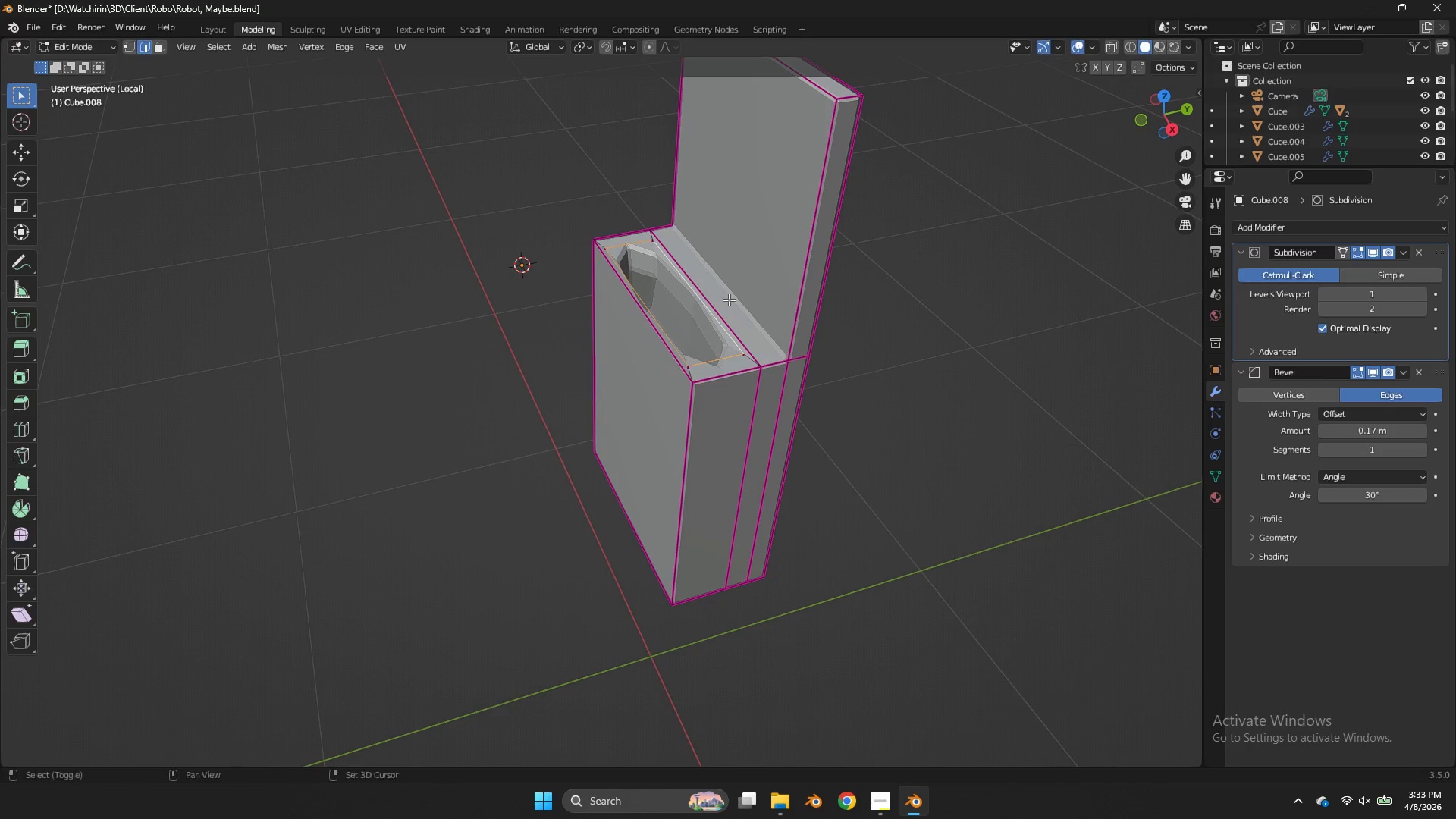 
key(Shift+E)
 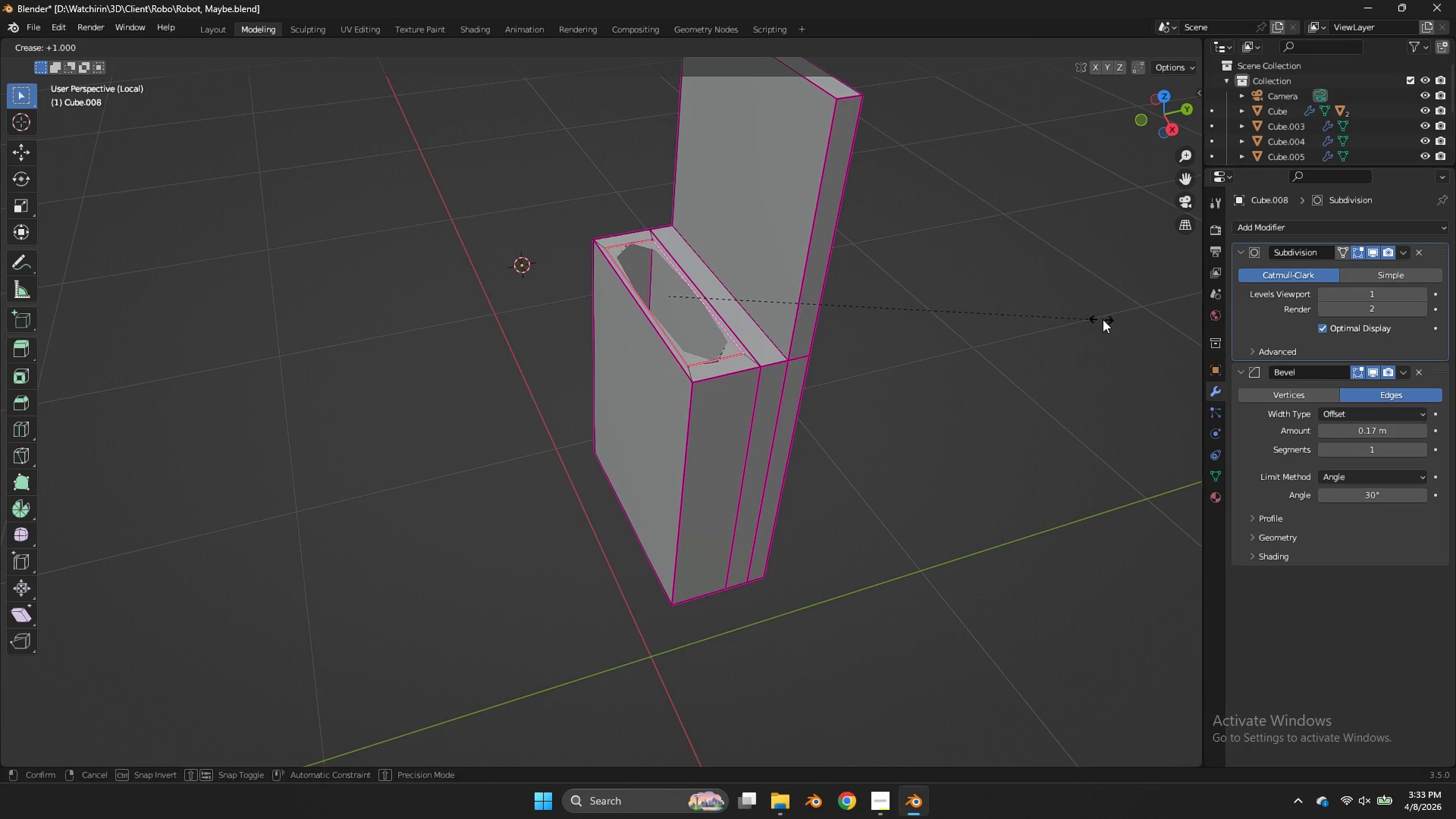 
left_click([1105, 319])
 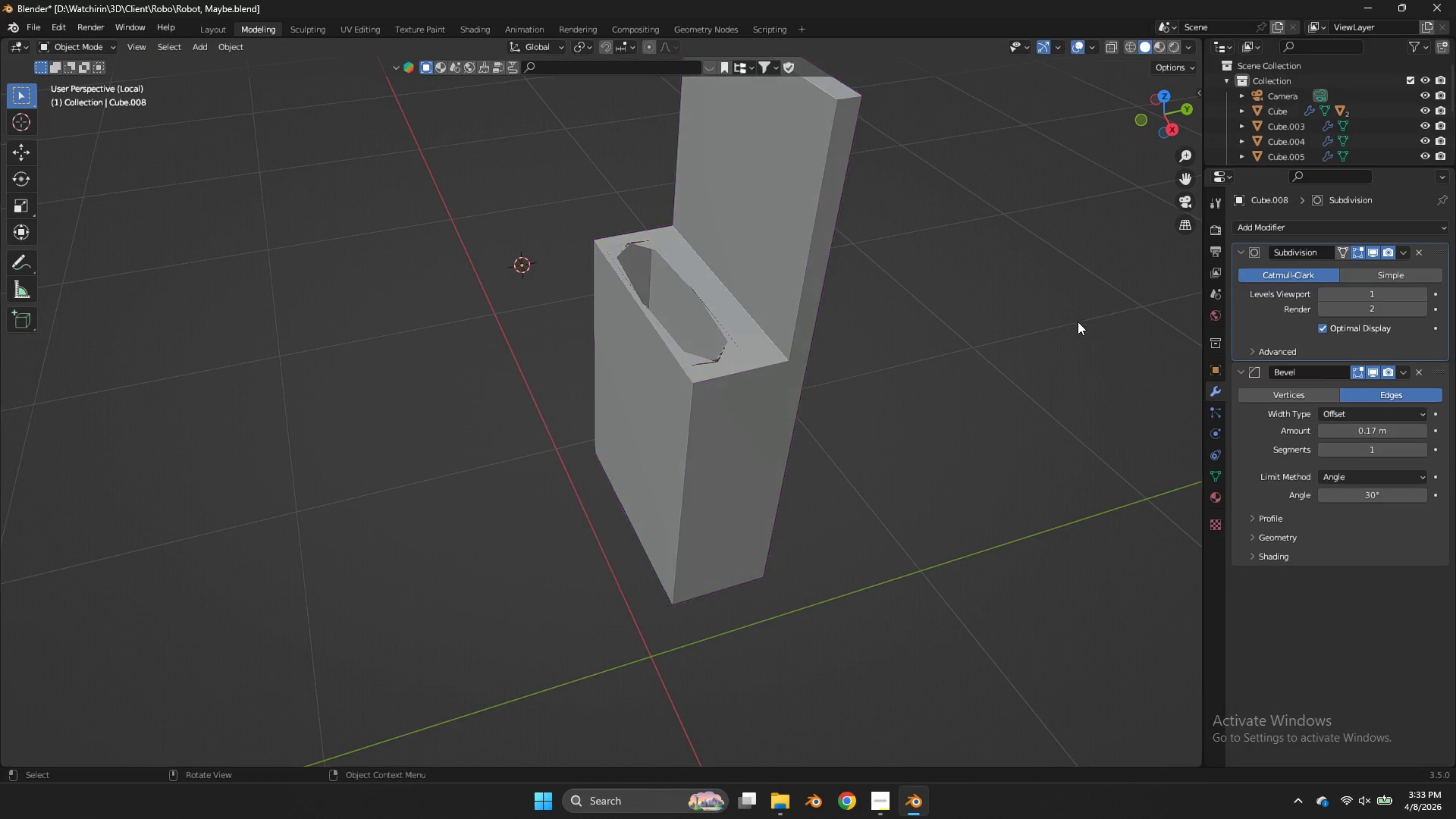 
key(Tab)
 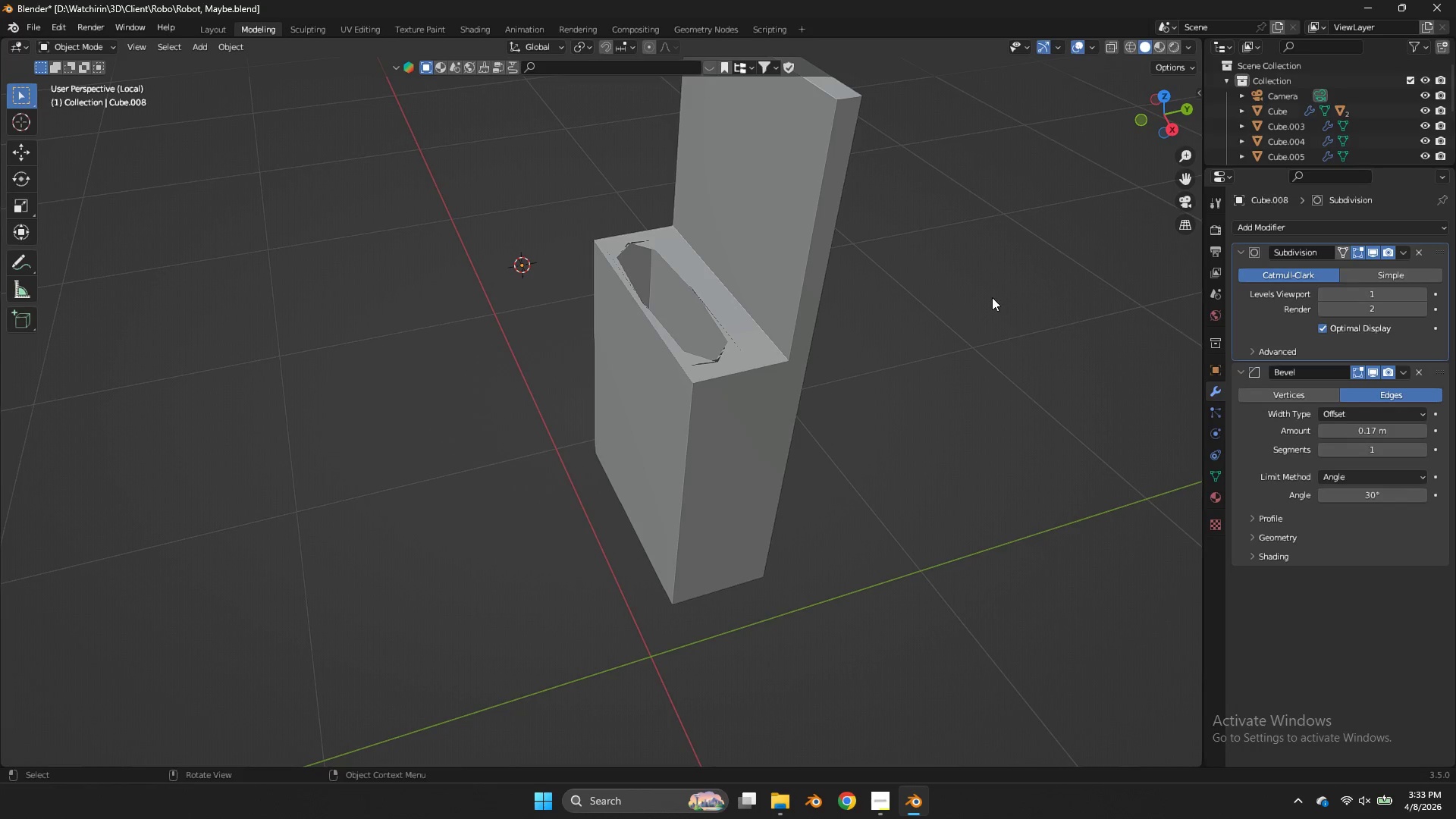 
key(Tab)
 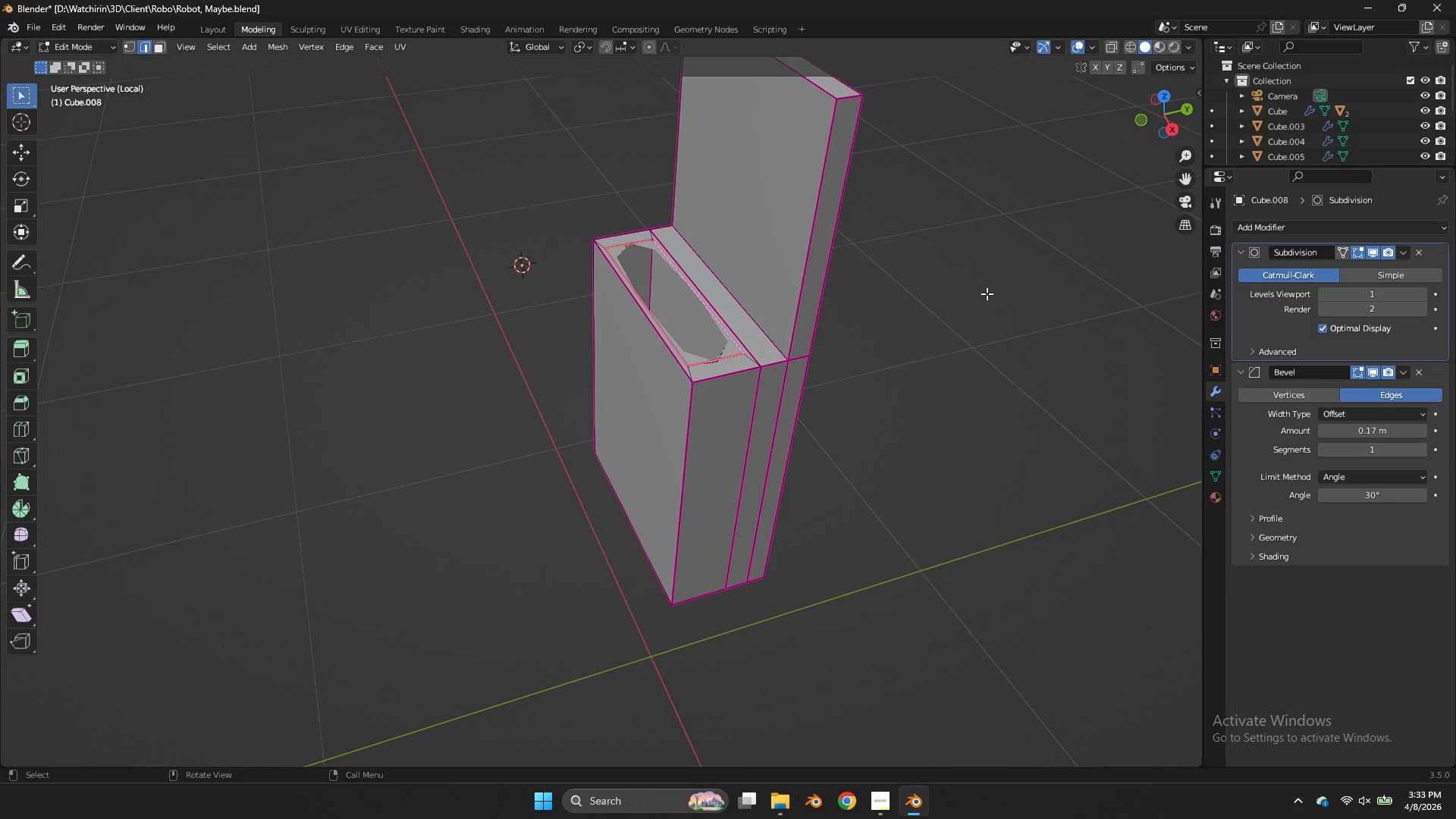 
key(Control+Z)
 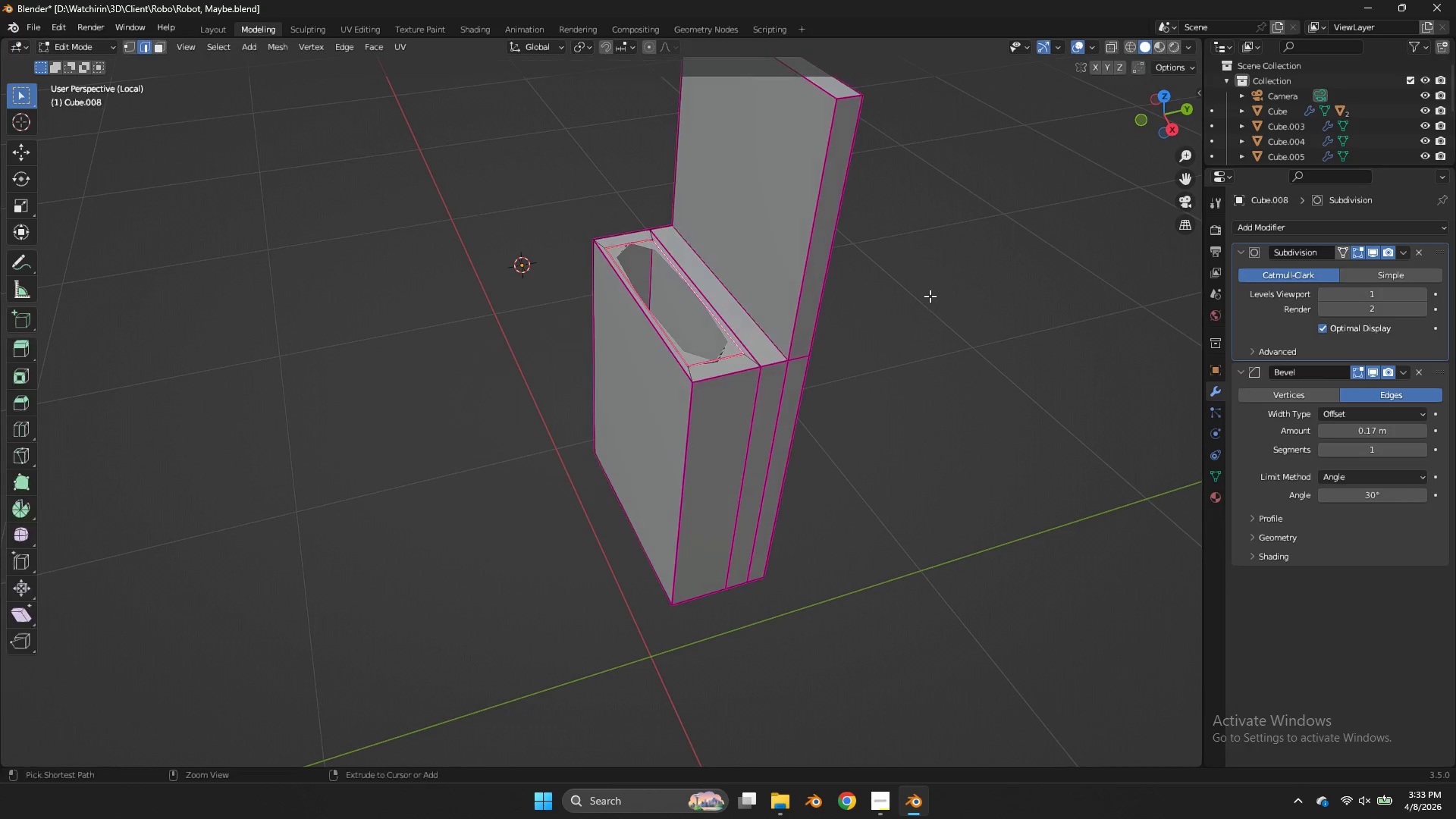 
hold_key(key=Z, duration=0.34)
 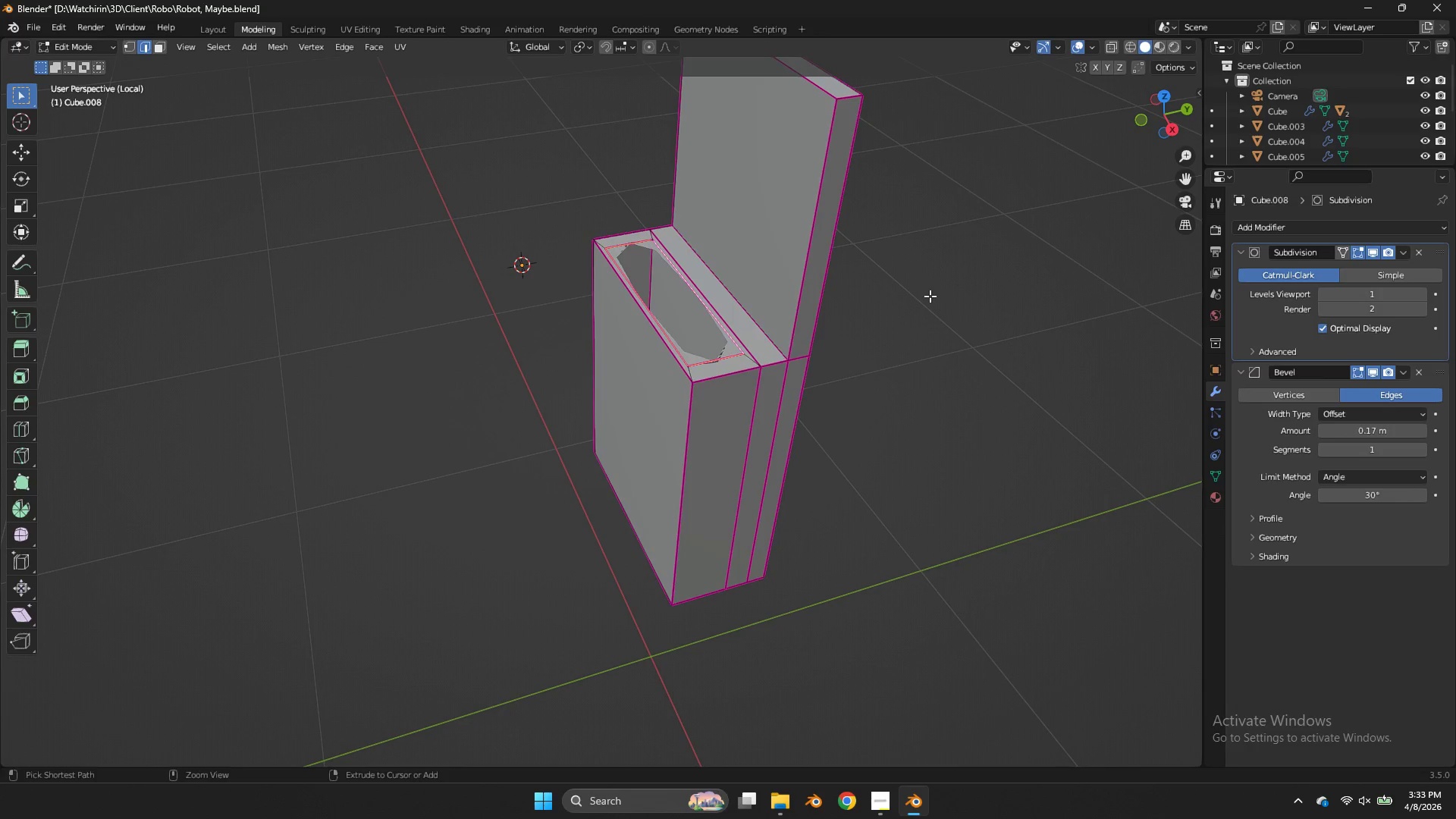 
key(Control+Z)
 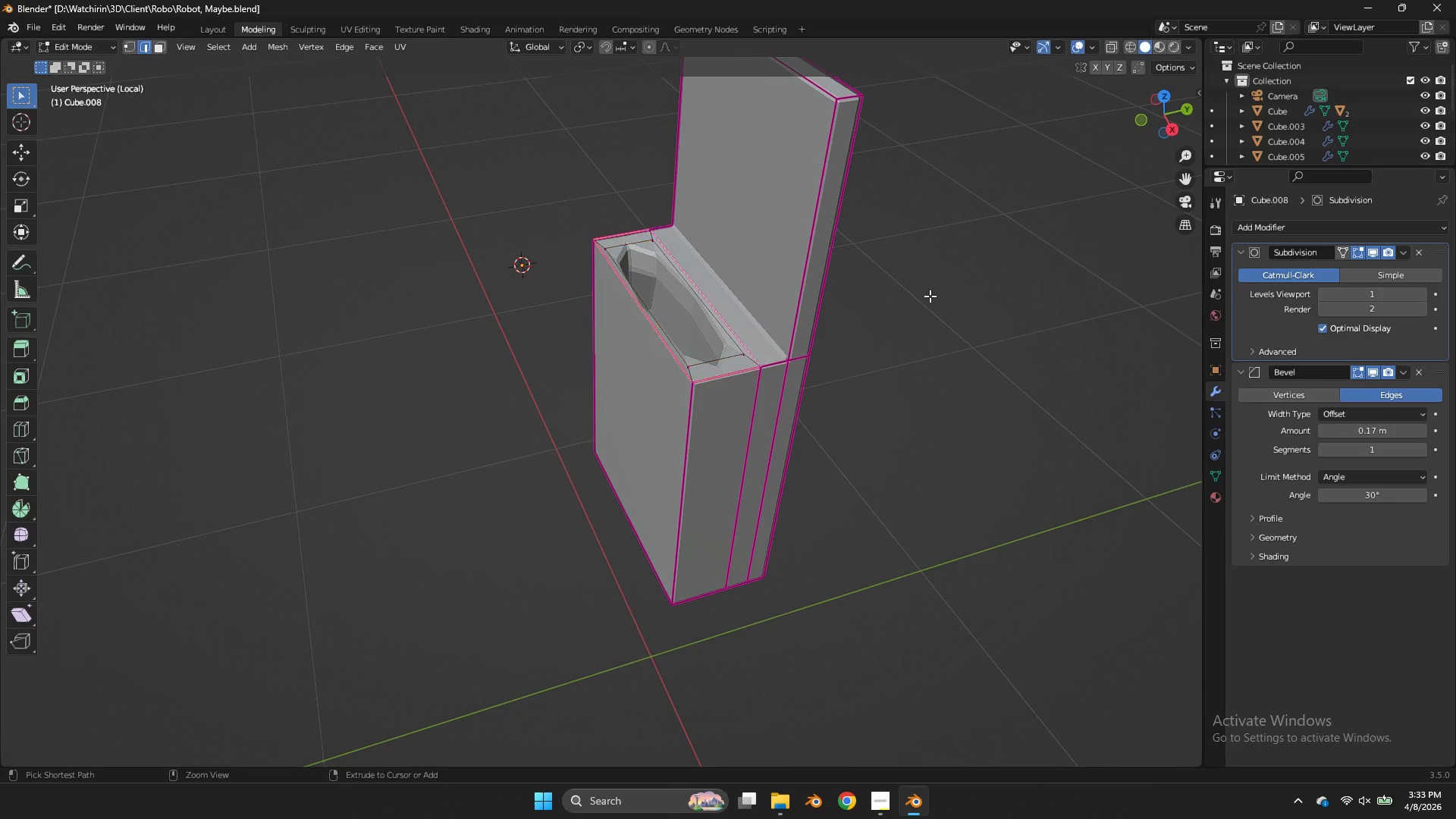 
key(Control+Z)
 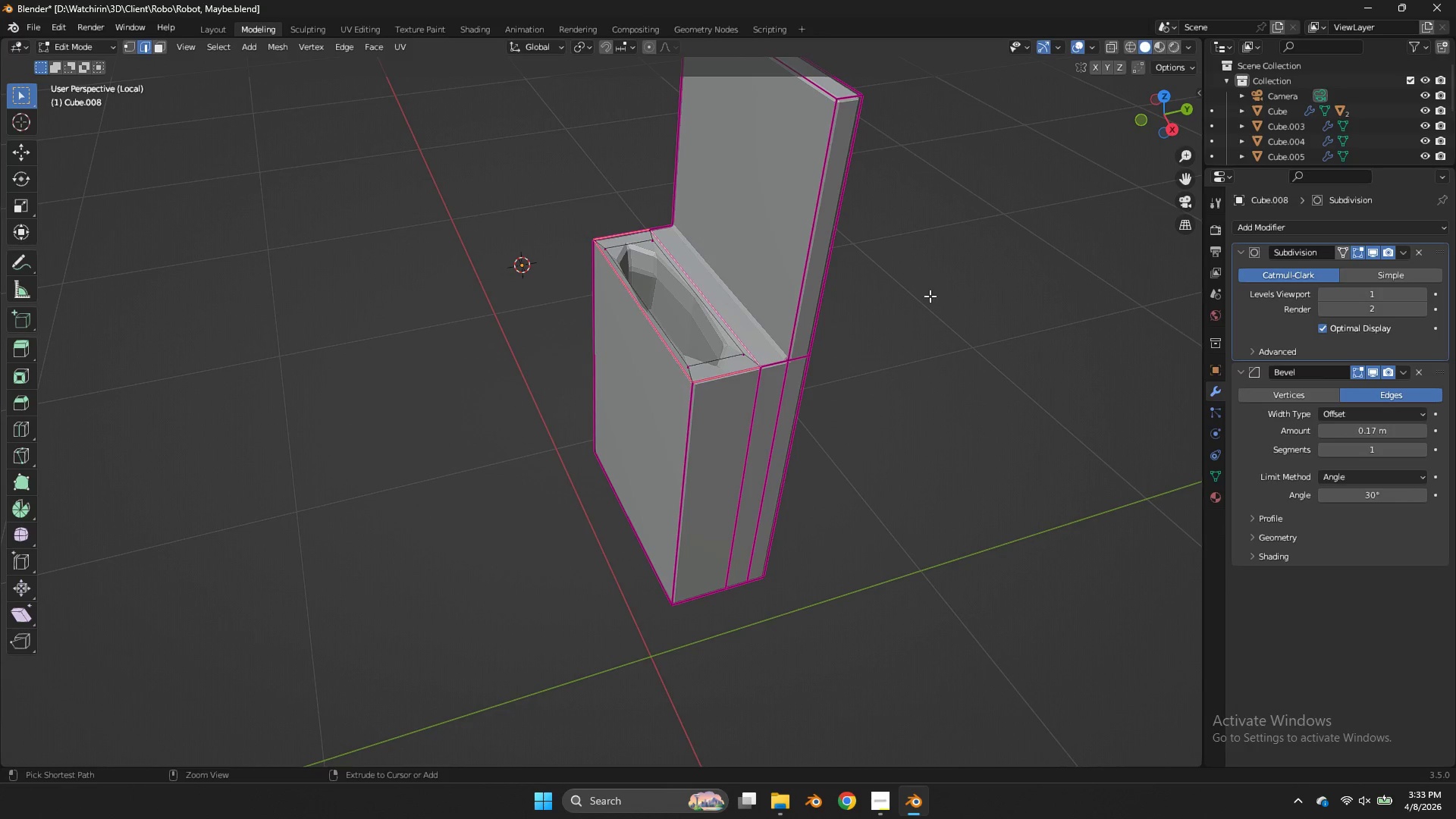 
key(Control+Z)
 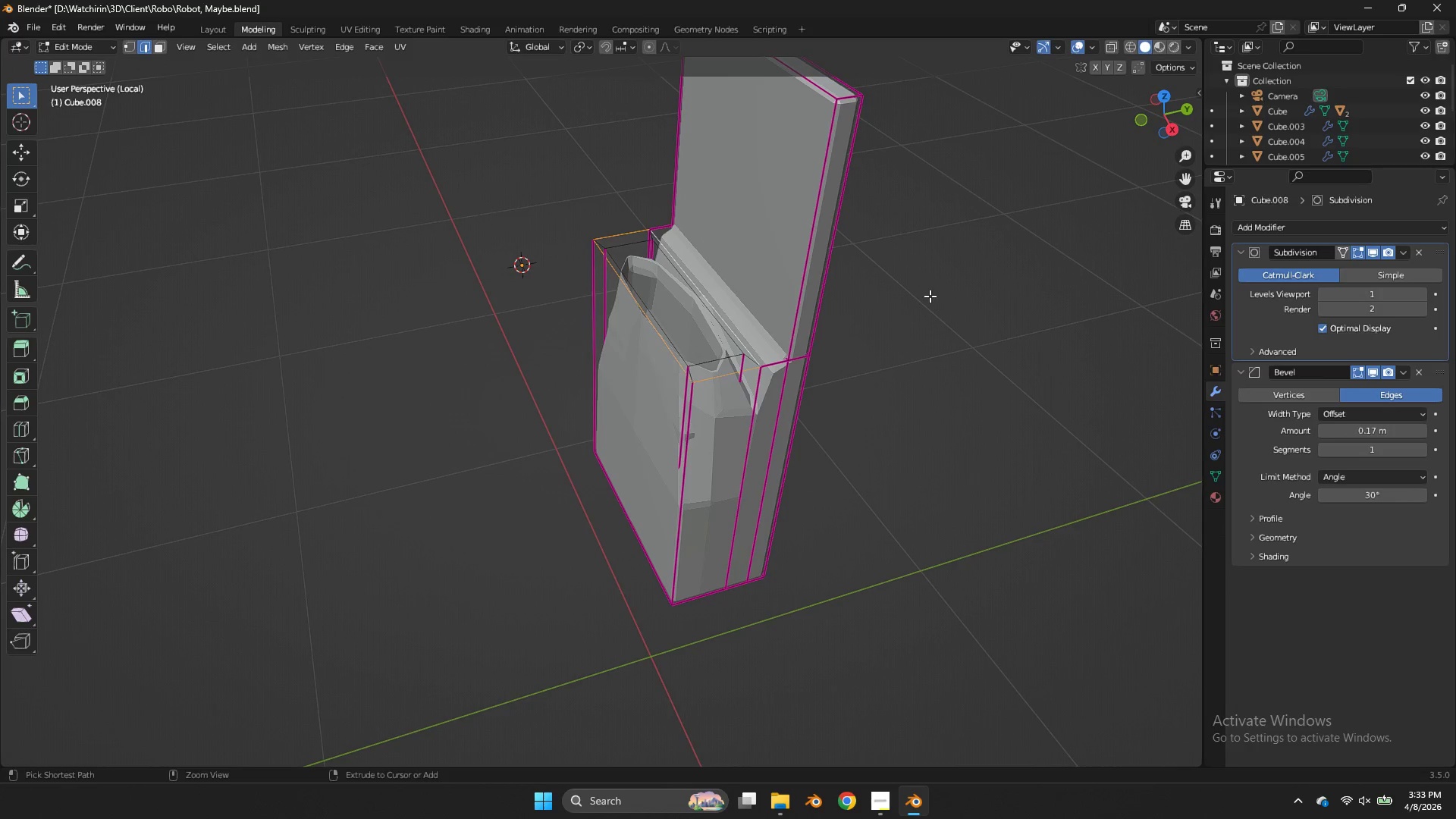 
key(Control+Z)
 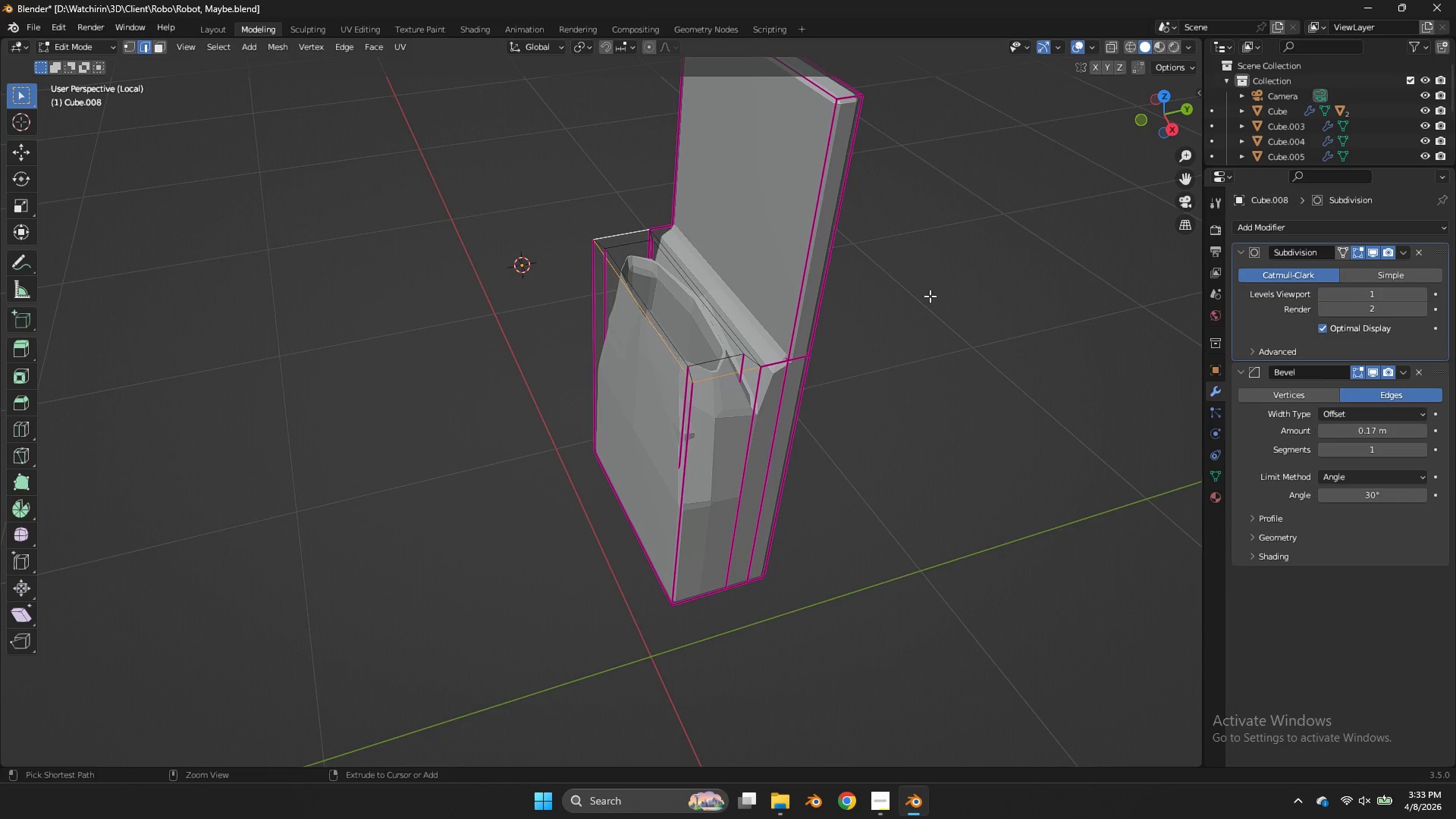 
key(Control+Z)
 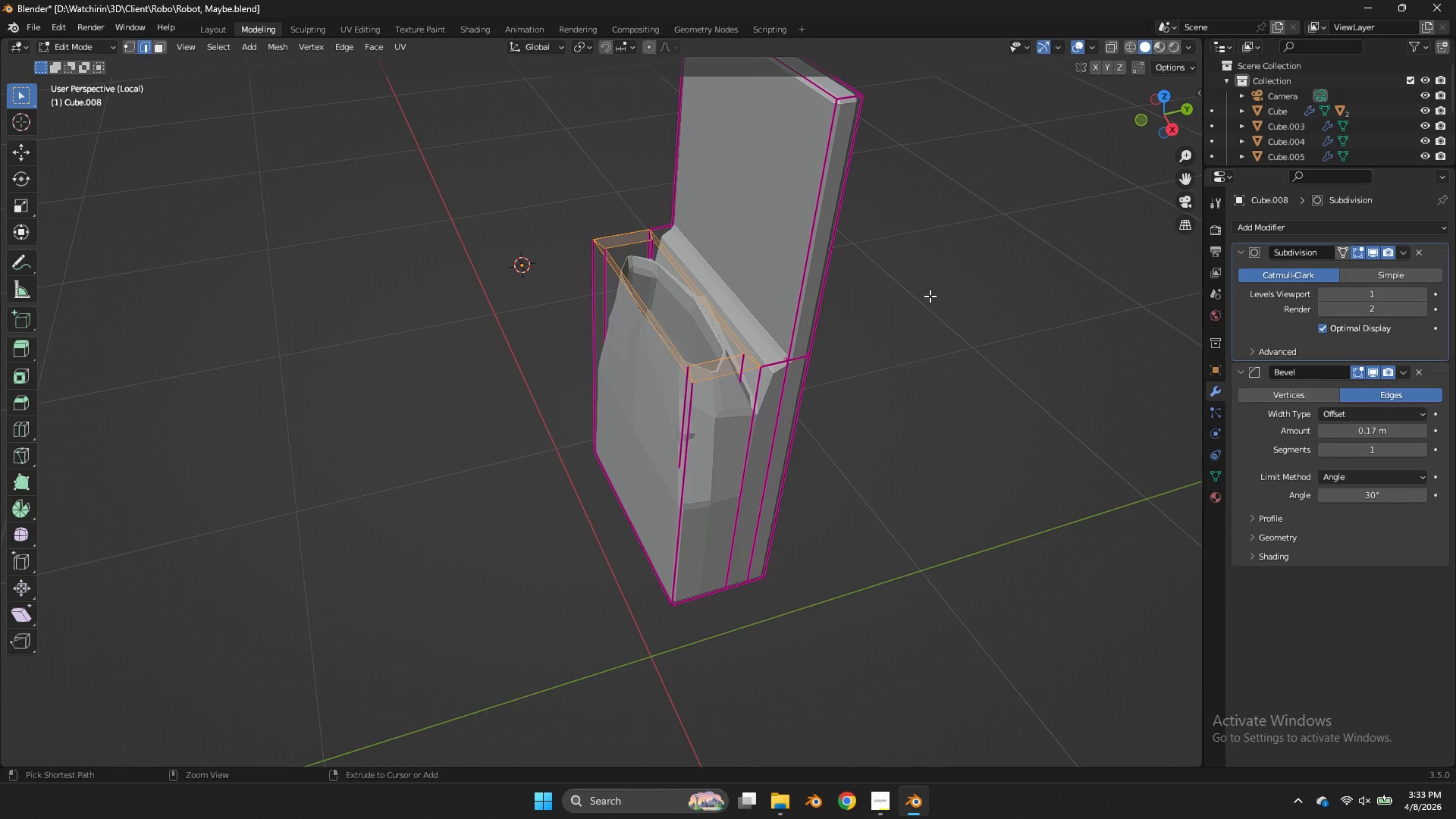 
key(Control+Z)
 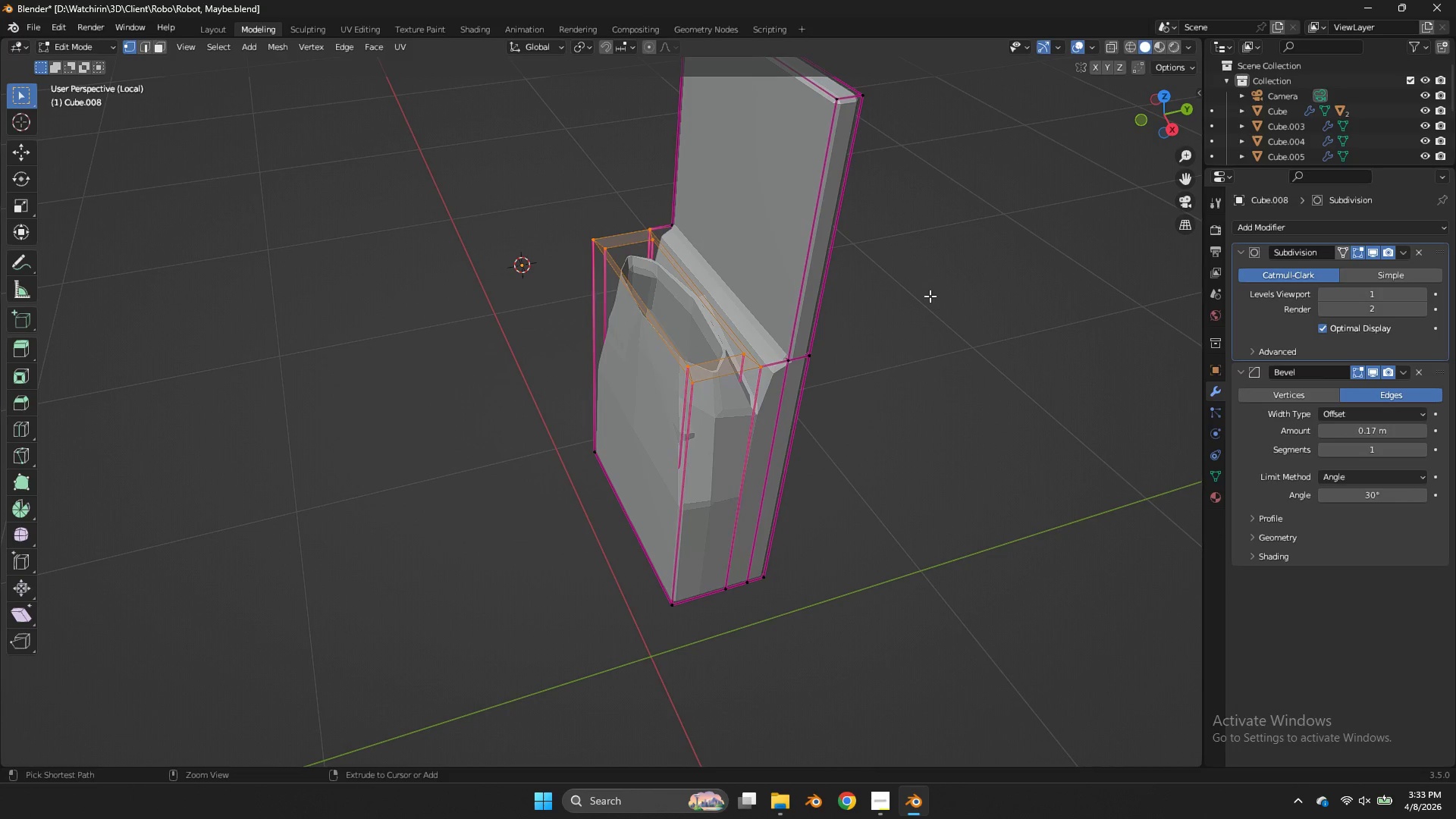 
key(Control+Z)
 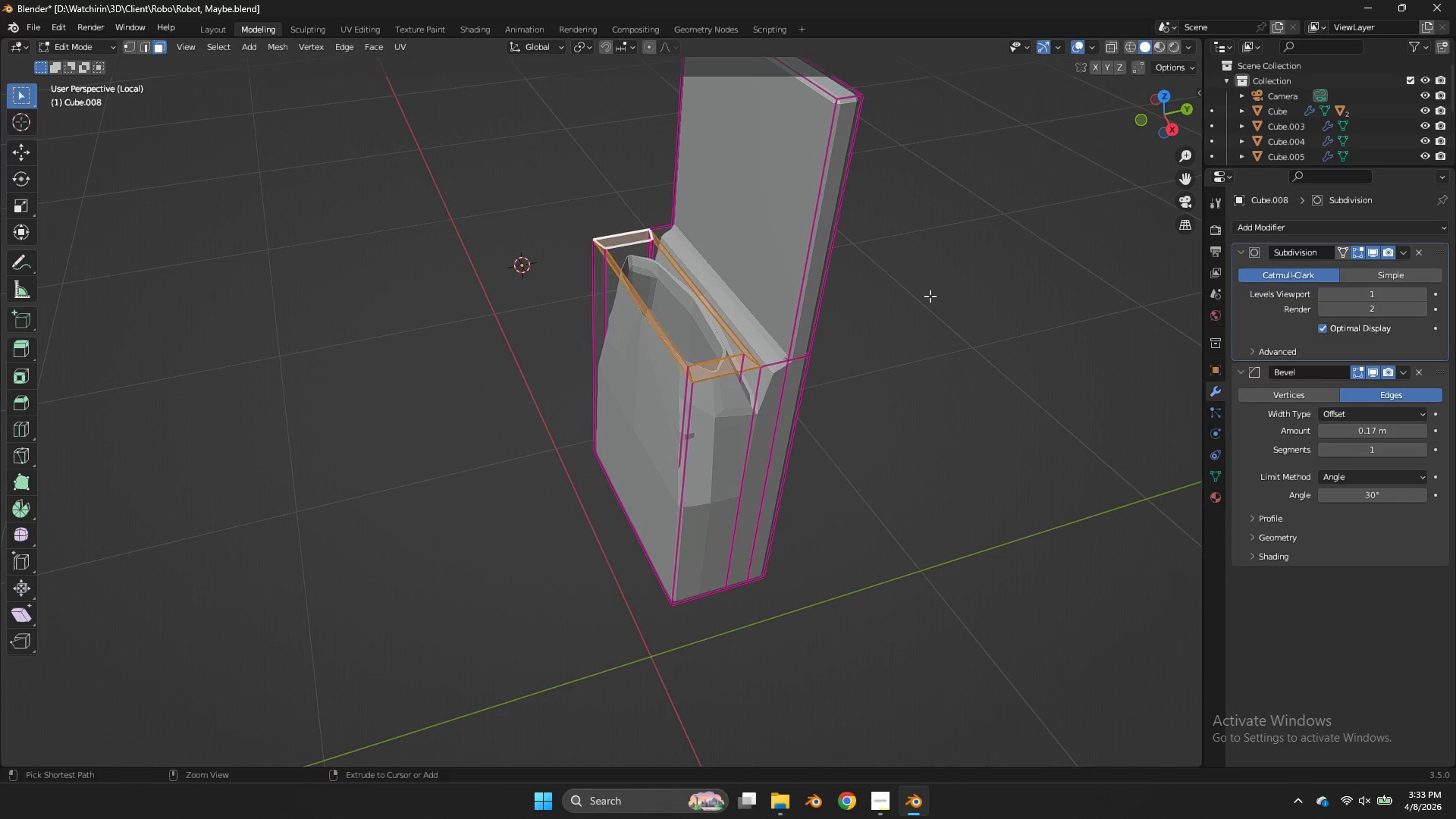 
key(Control+Z)
 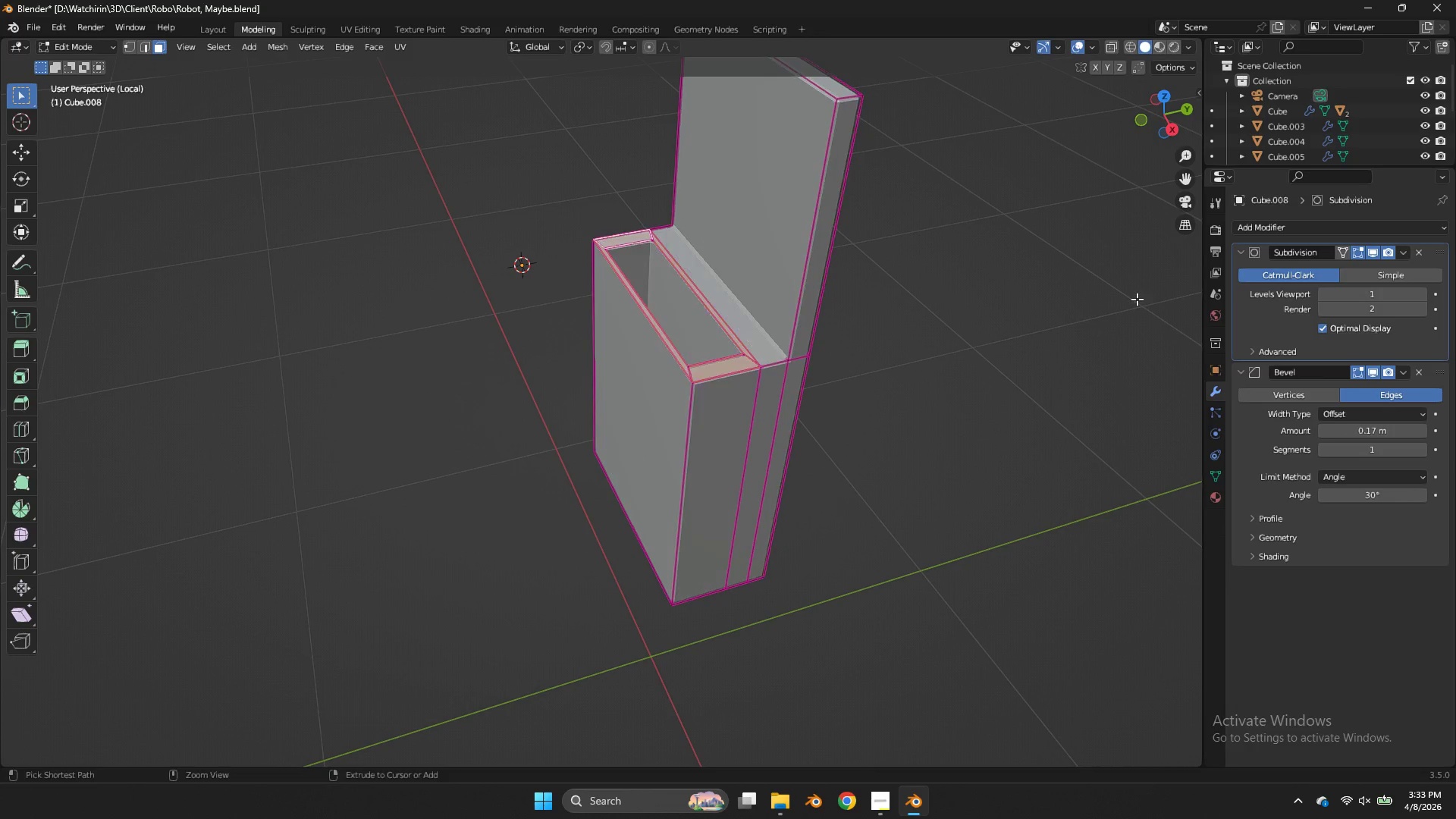 
key(Control+Z)
 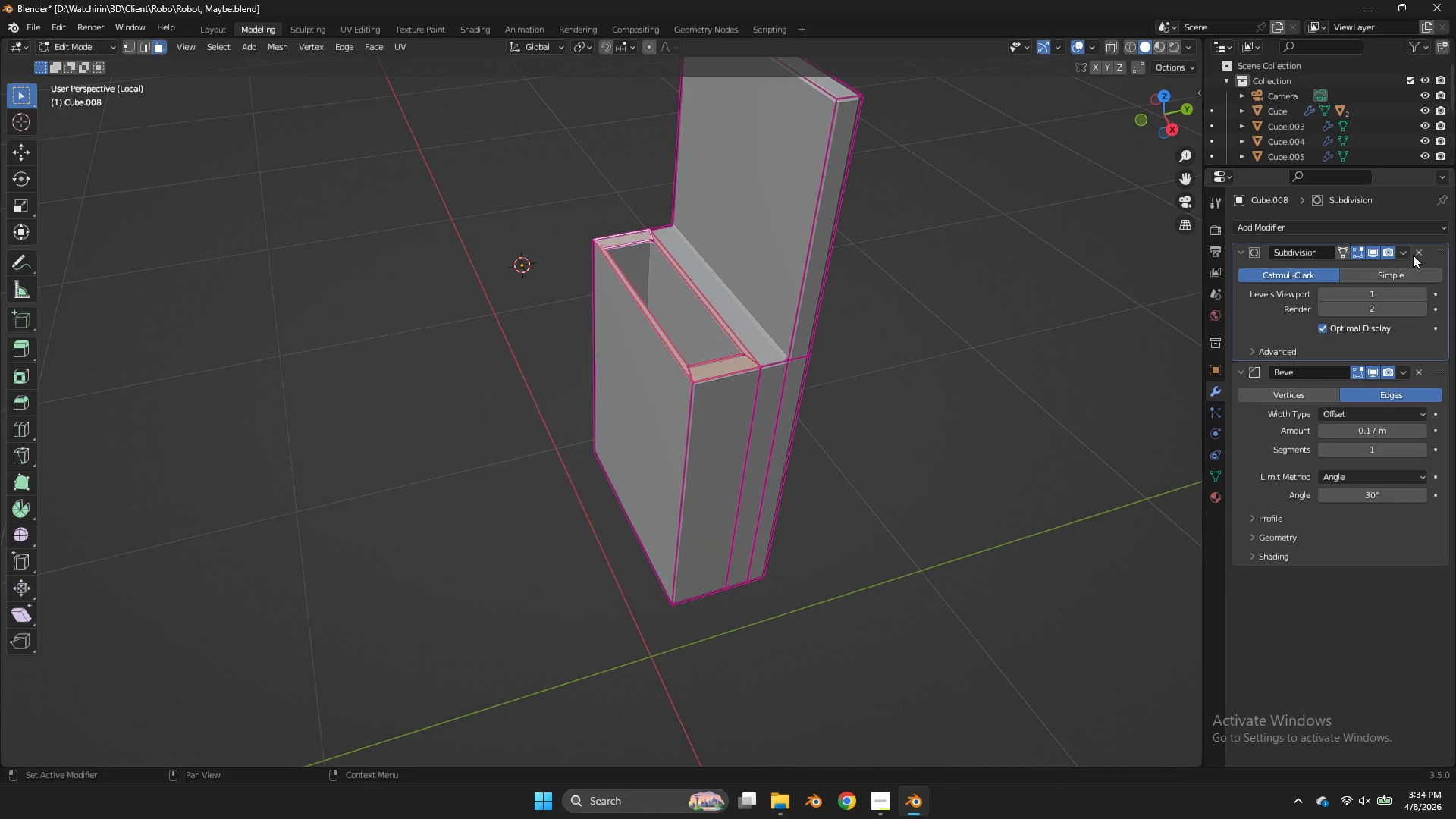 
left_click([1417, 252])
 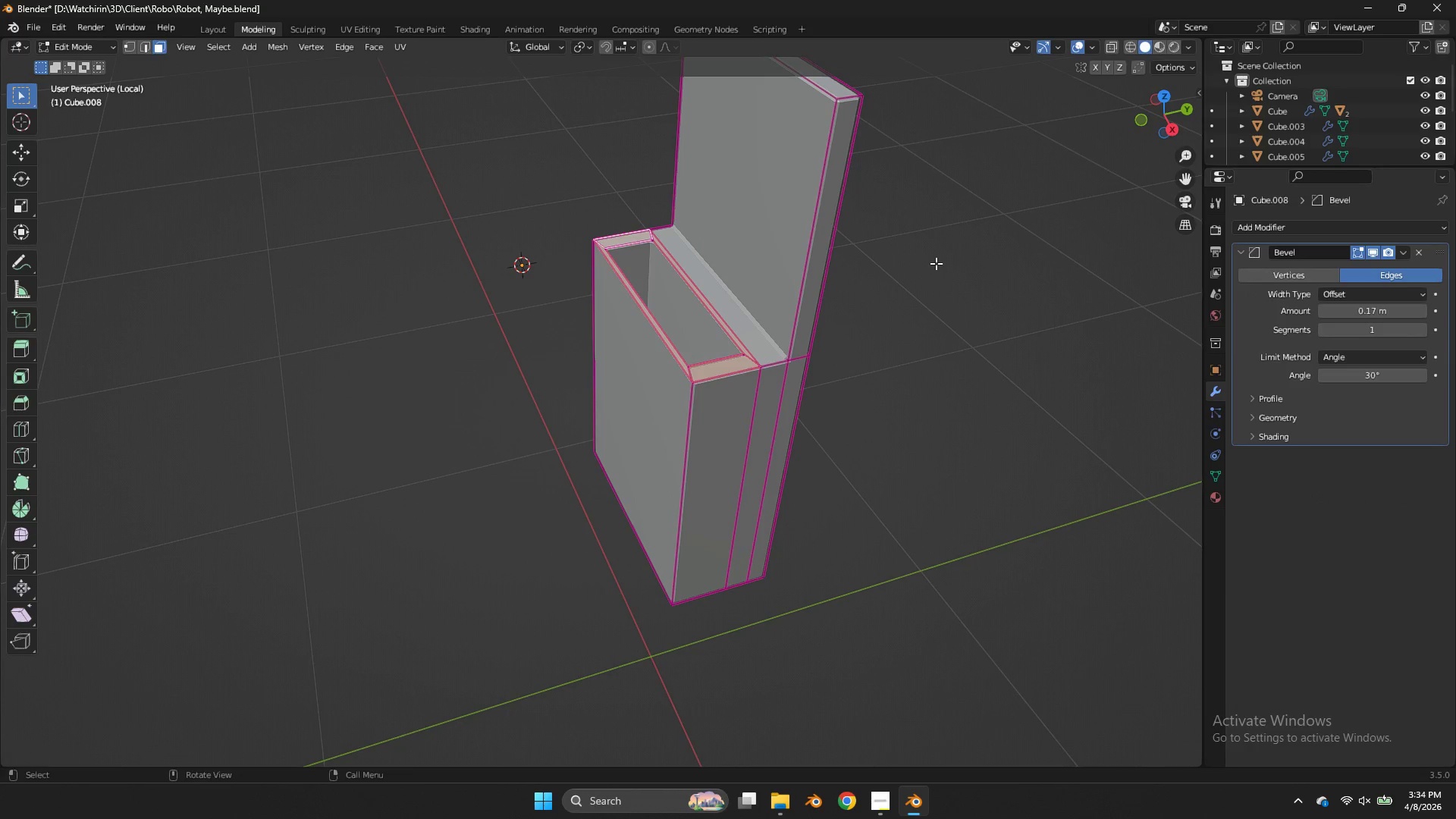 
key(Tab)
 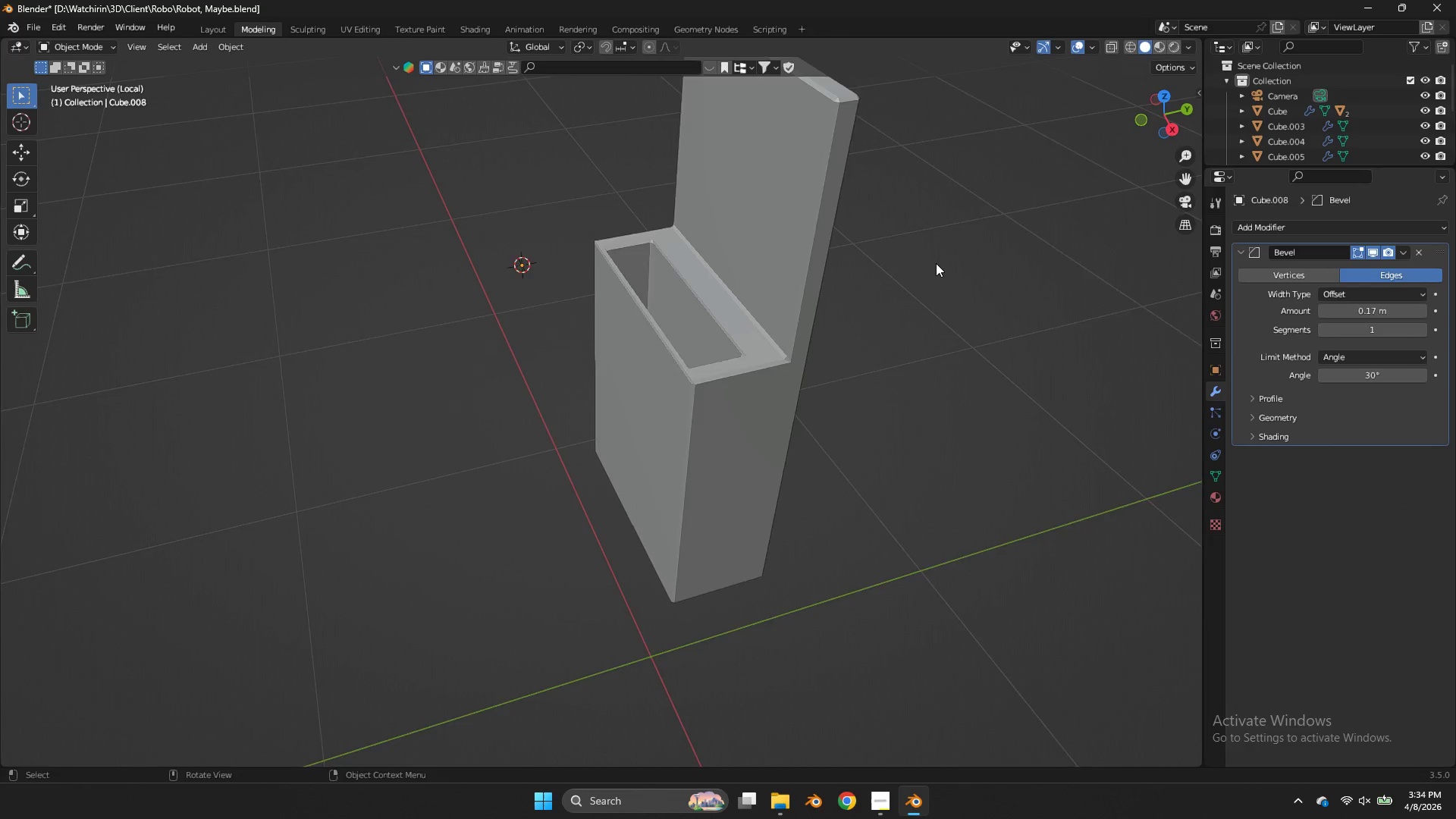 
scroll: coordinate [962, 250], scroll_direction: none, amount: 0.0
 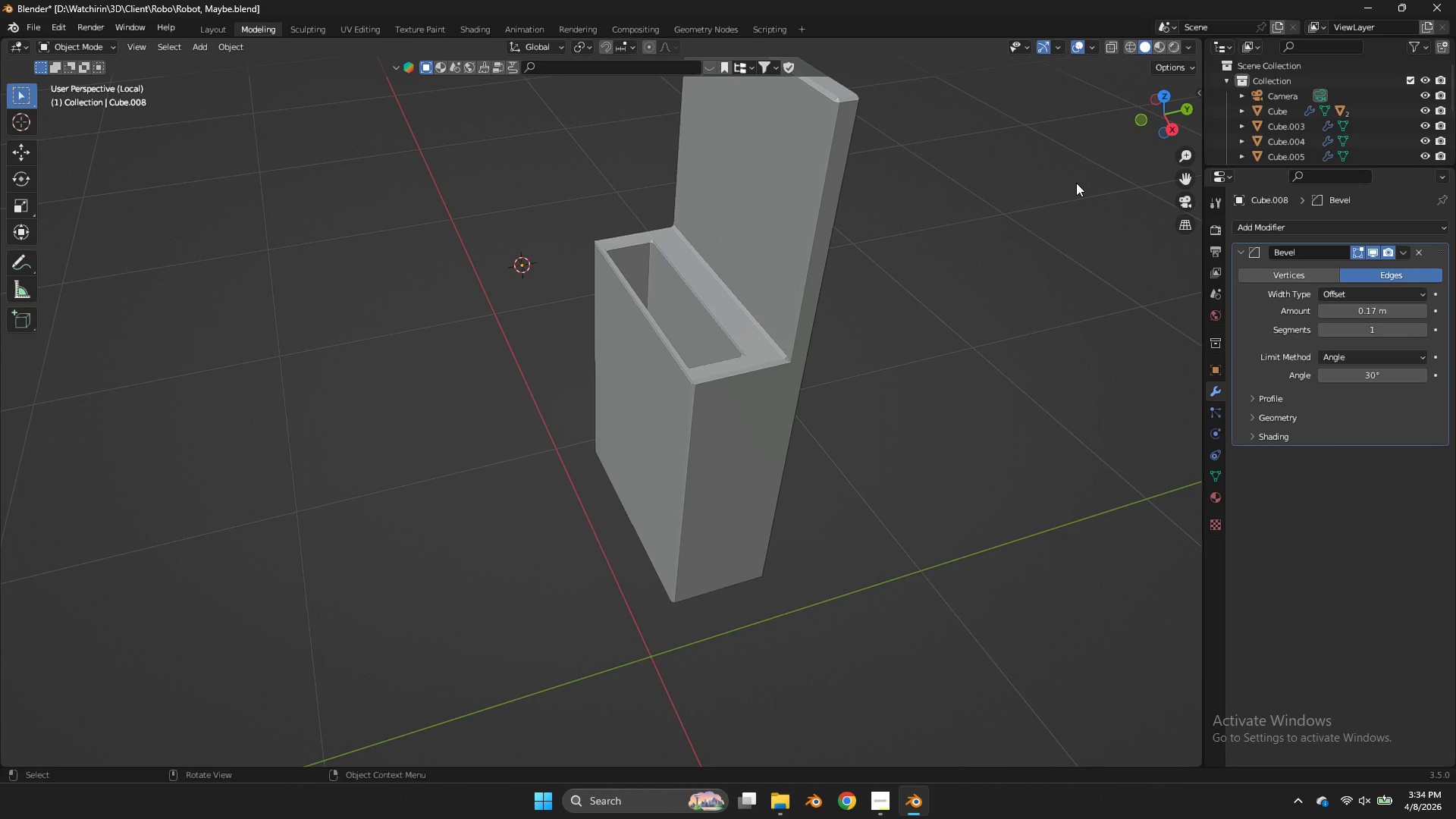 
key(Tab)
 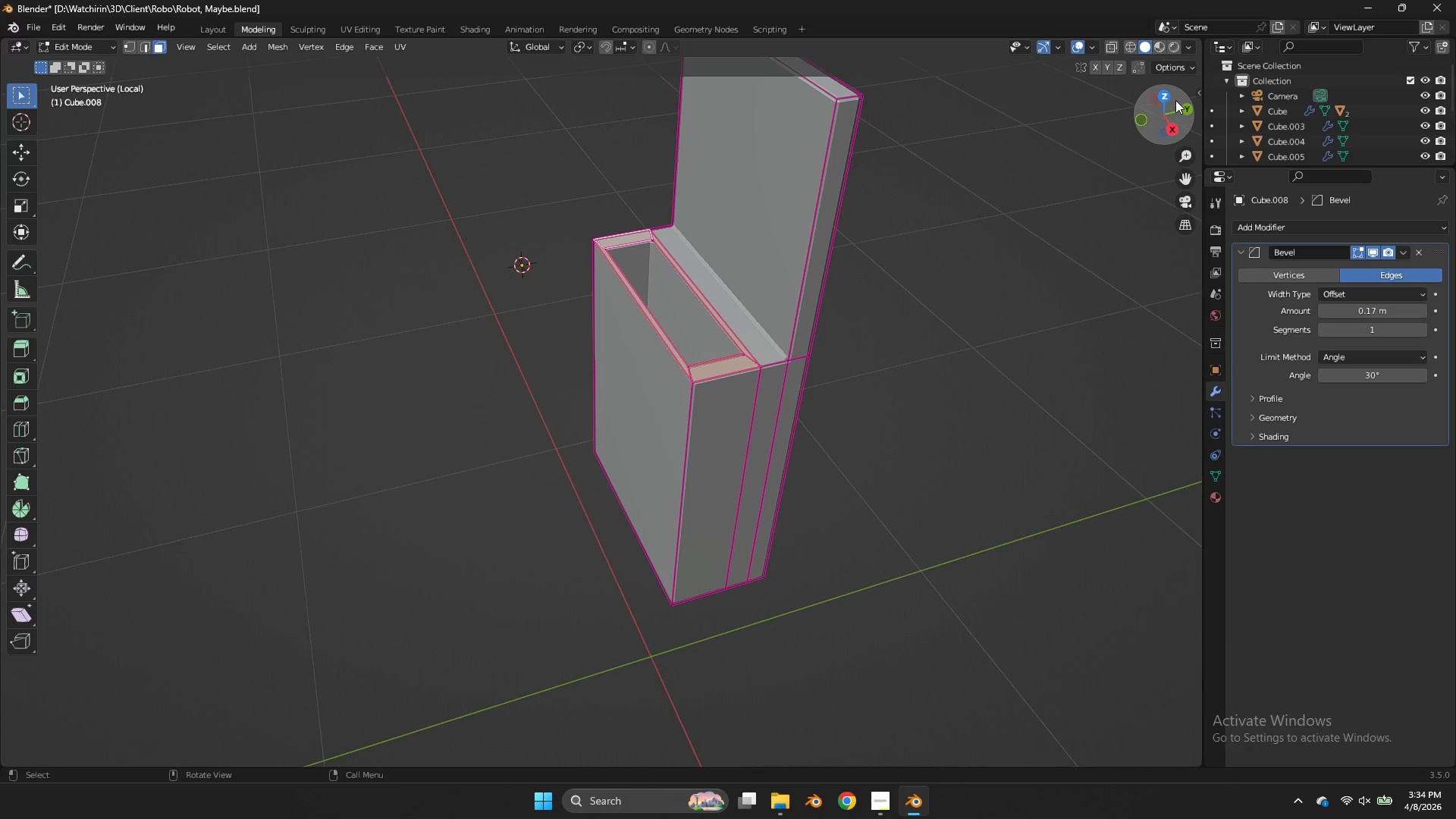 
left_click([1171, 96])
 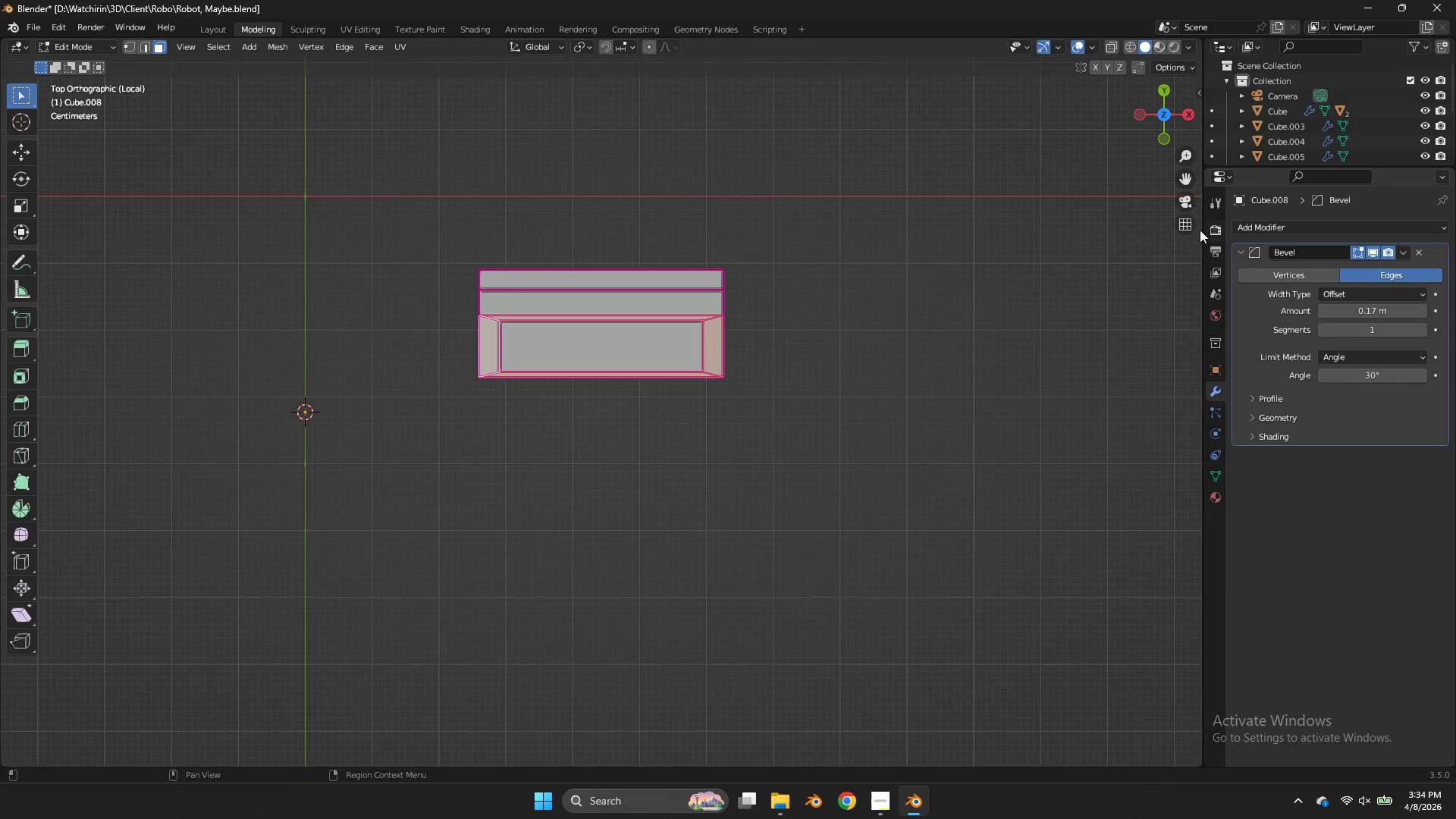 
key(Z)
 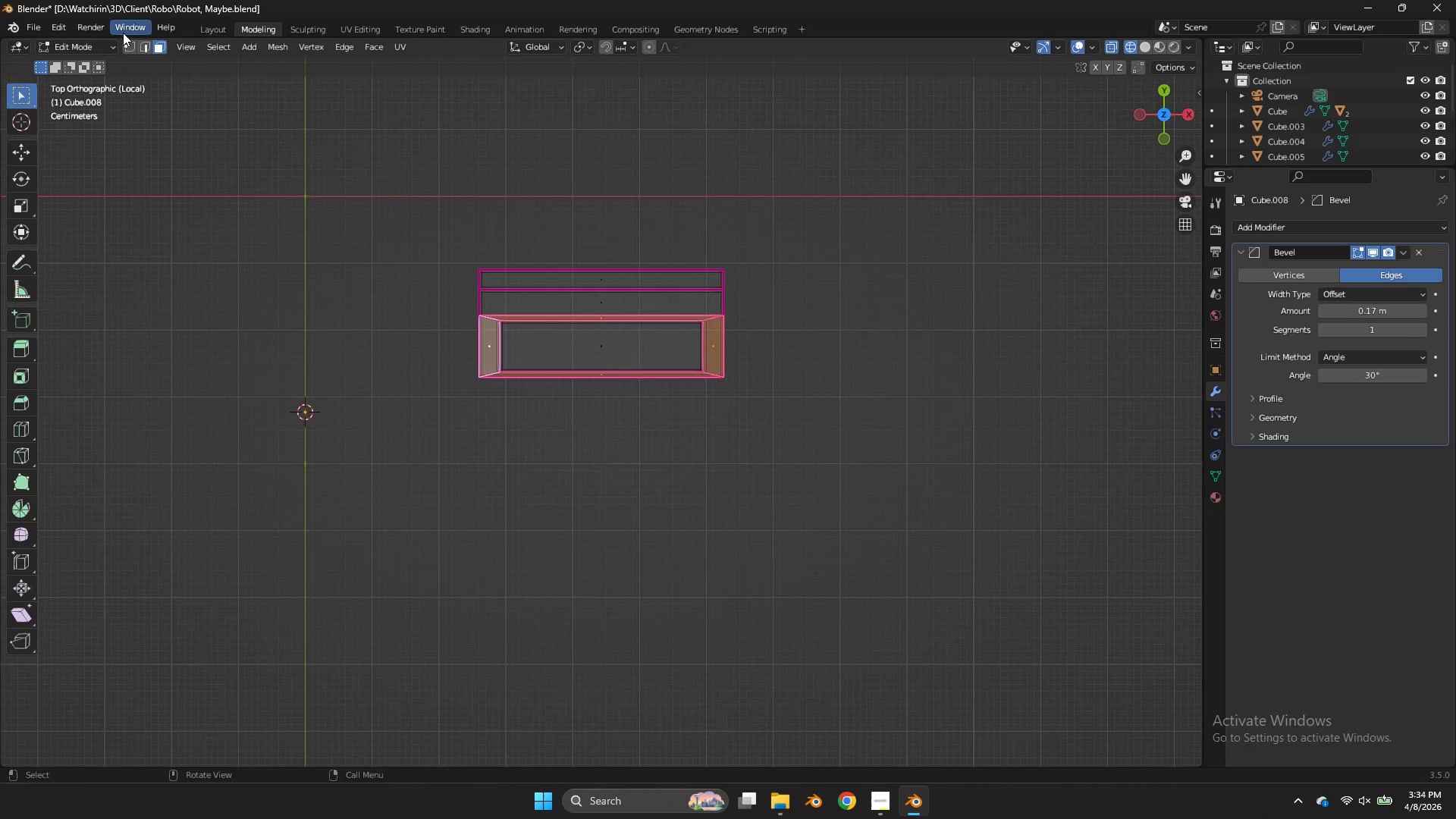 
left_click([127, 43])
 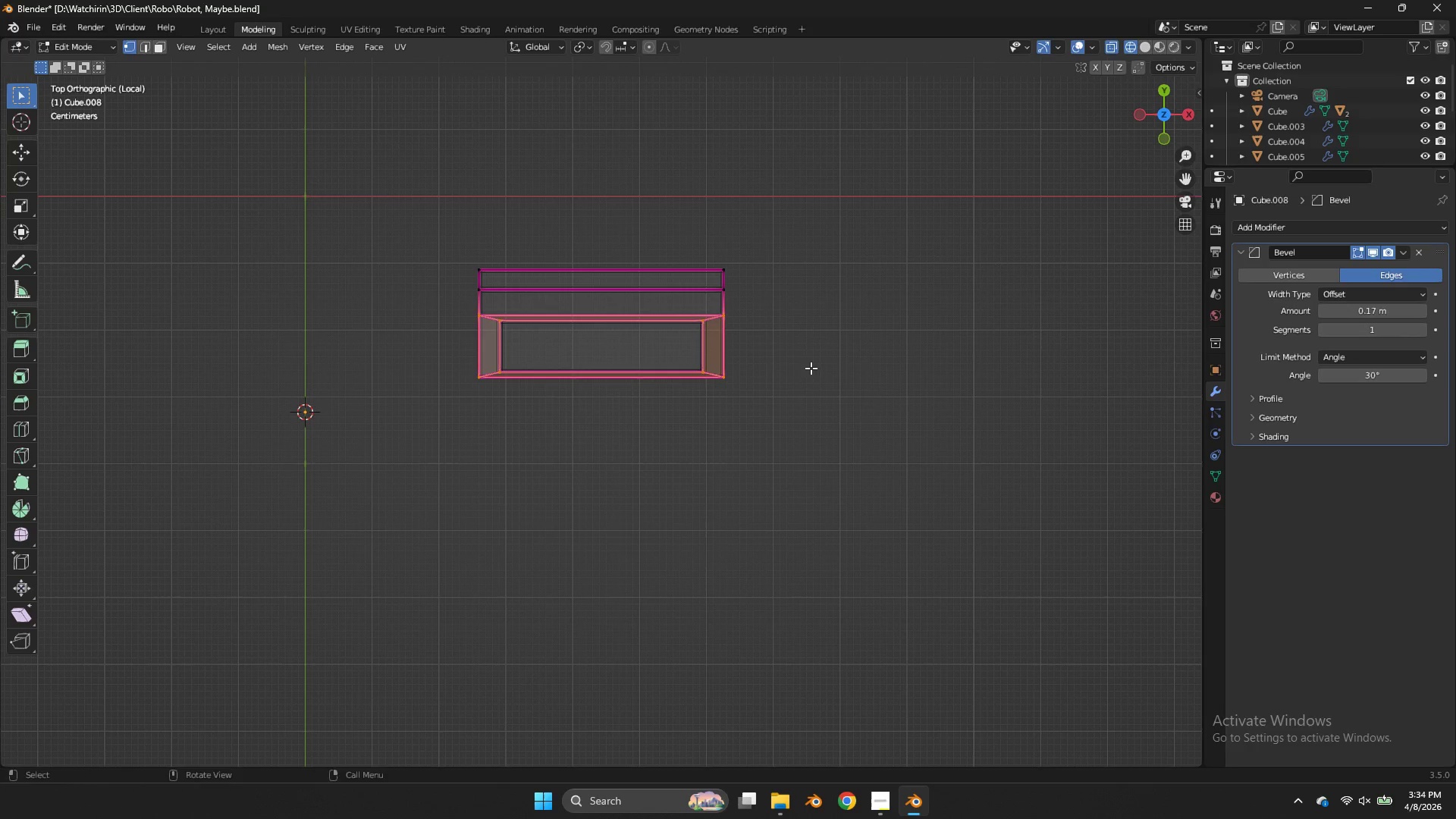 
left_click_drag(start_coordinate=[811, 368], to_coordinate=[385, 450])
 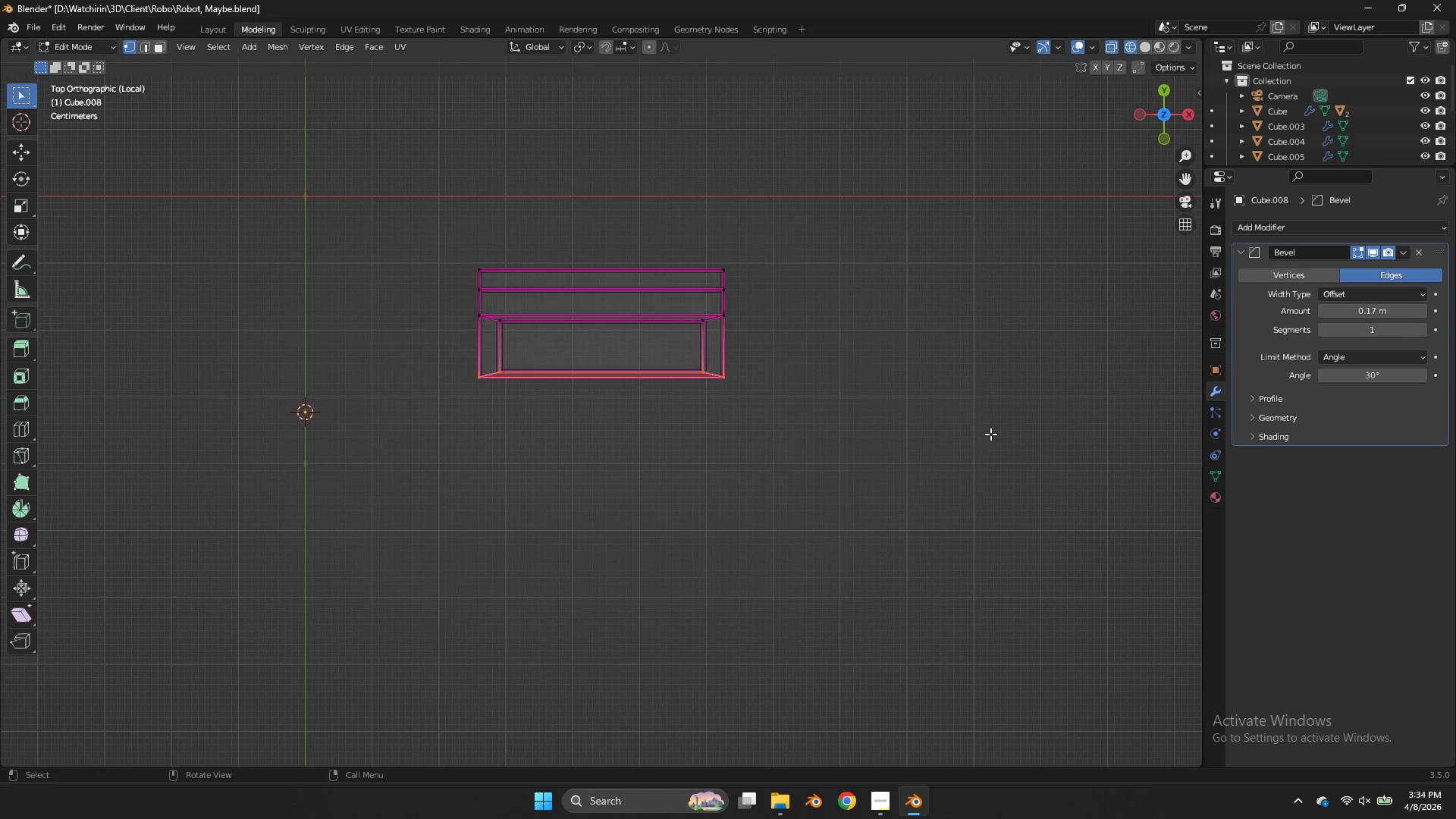 
type(sx)
 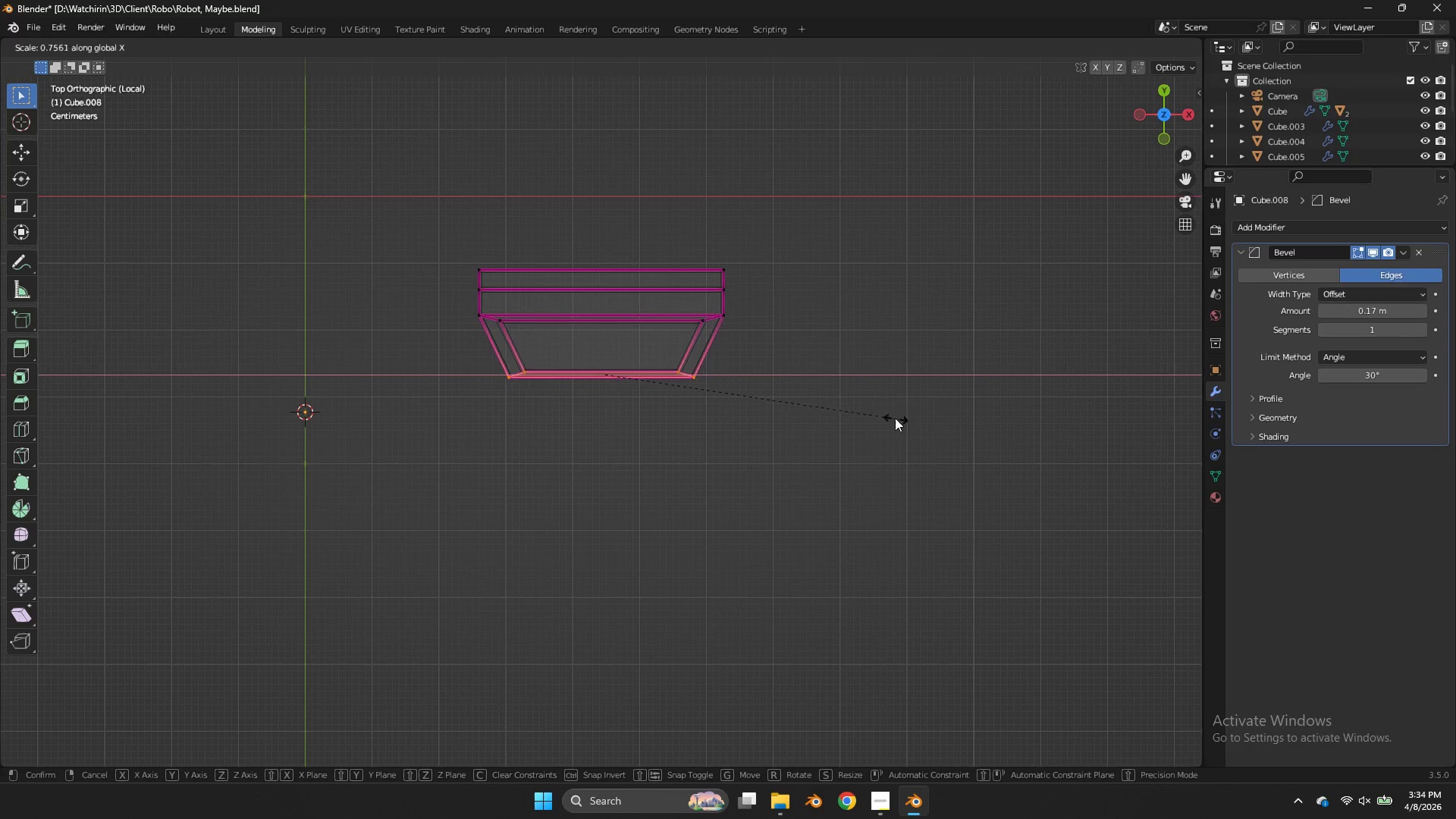 
left_click([895, 418])
 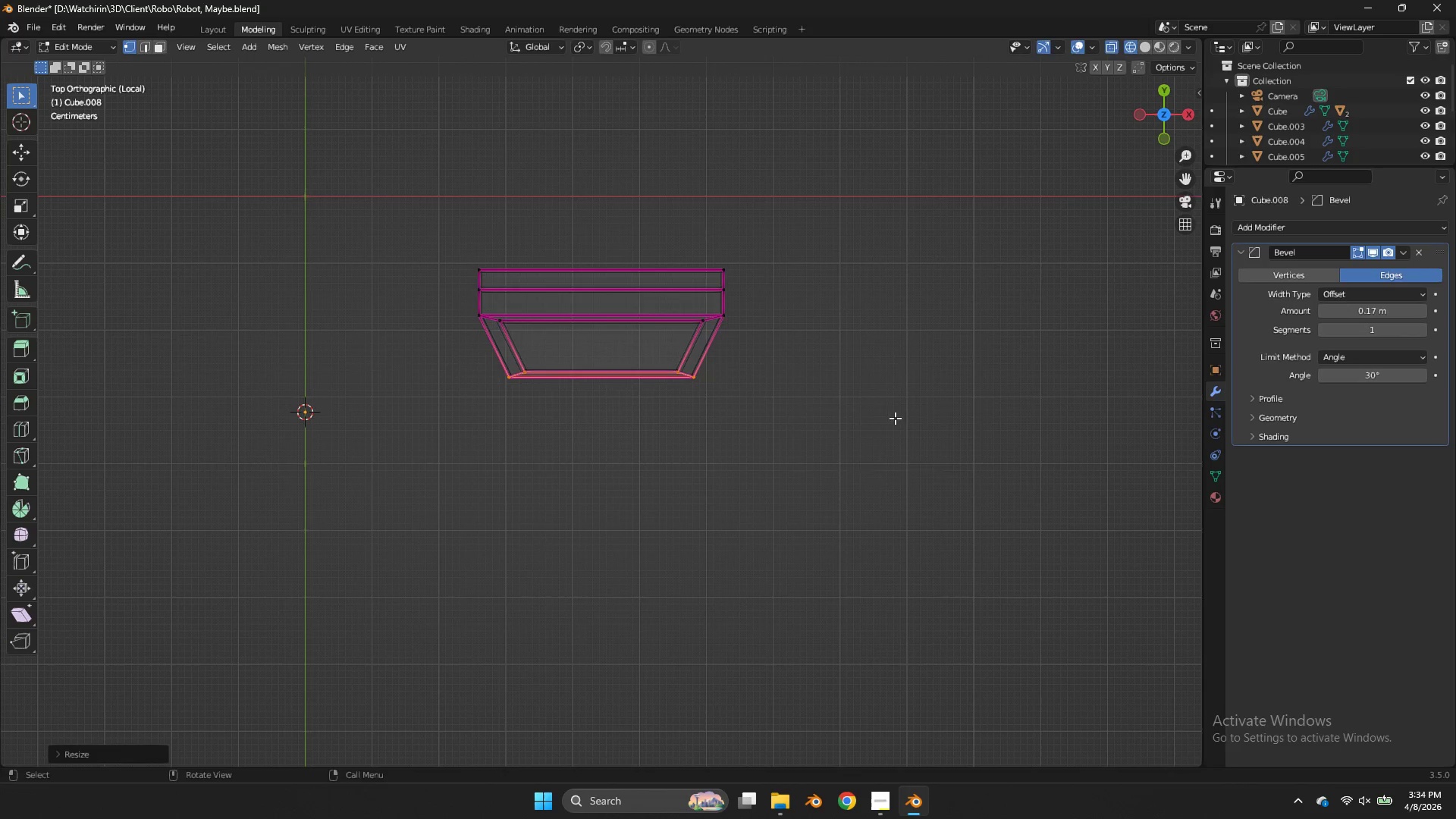 
key(Z)
 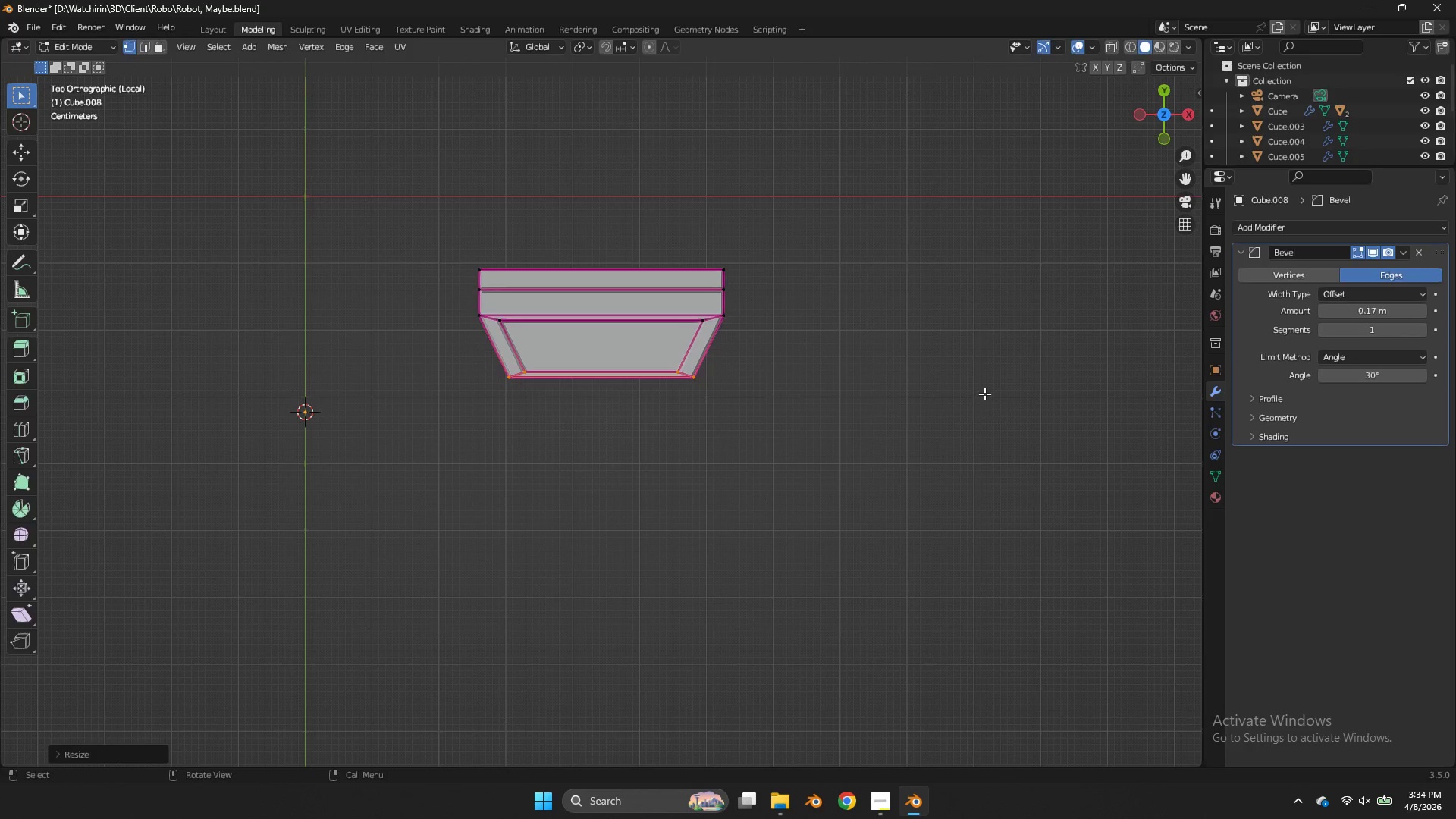 
key(Tab)
 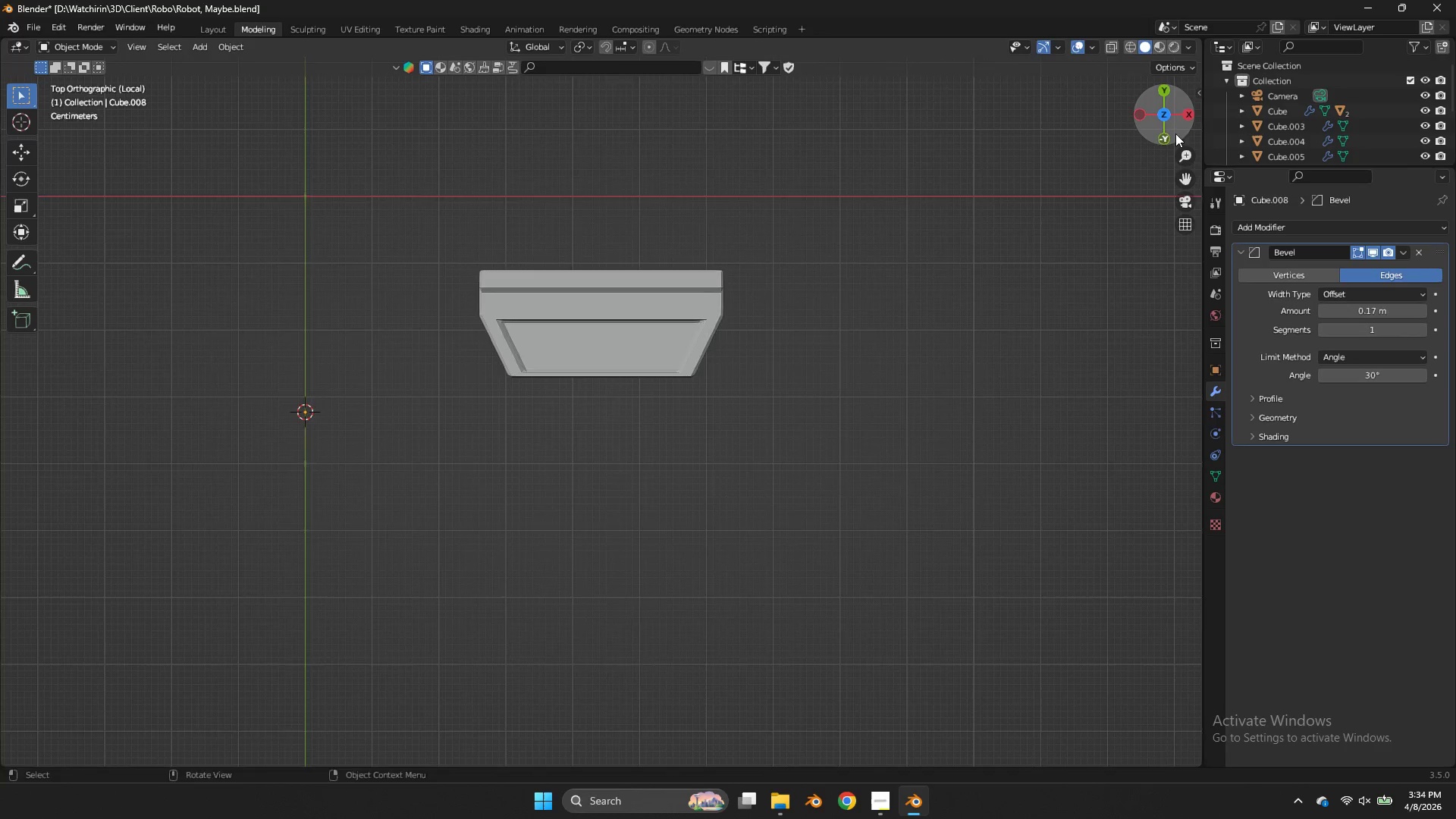 
left_click_drag(start_coordinate=[1176, 131], to_coordinate=[69, 737])
 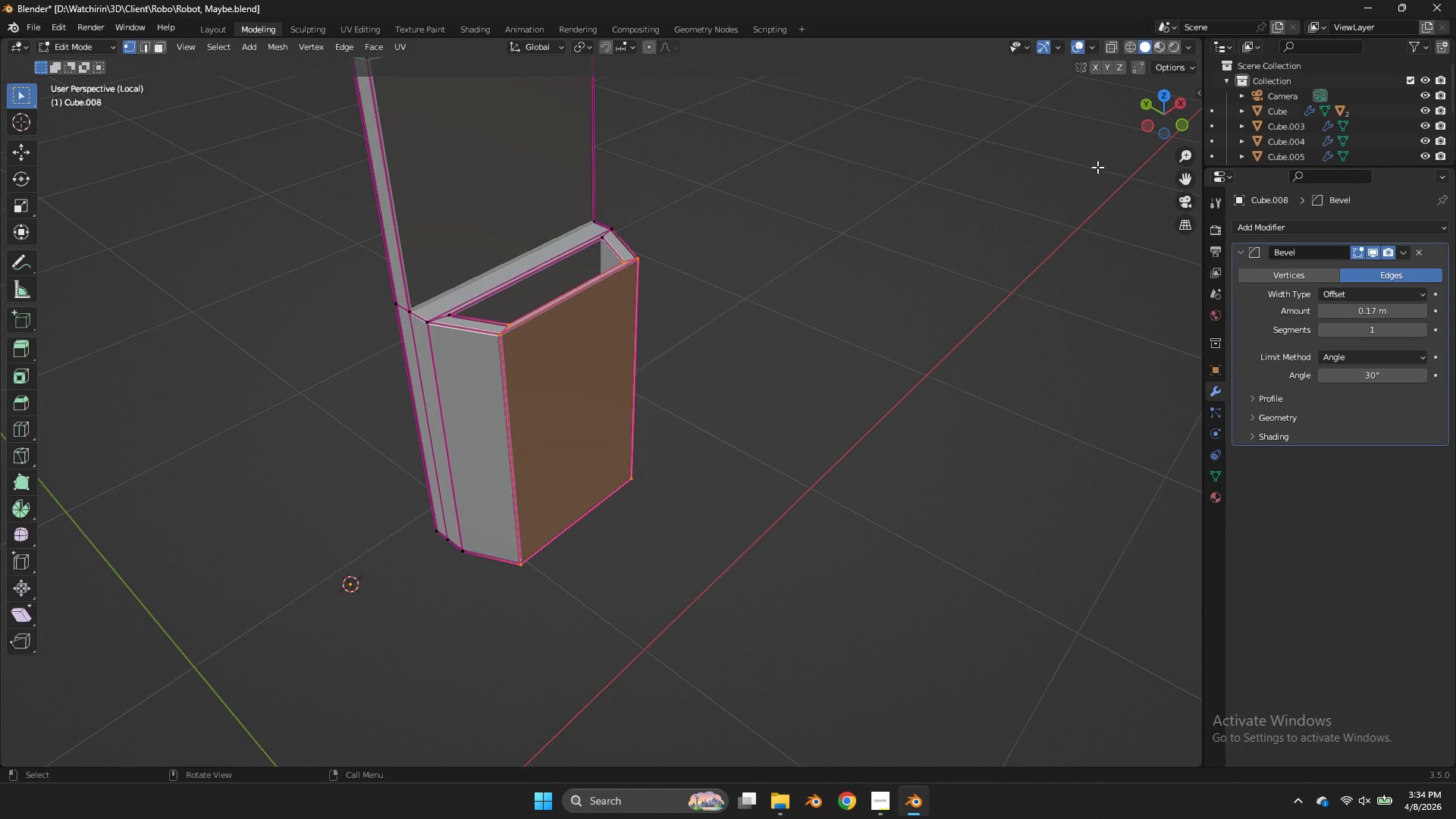 
key(Tab)
 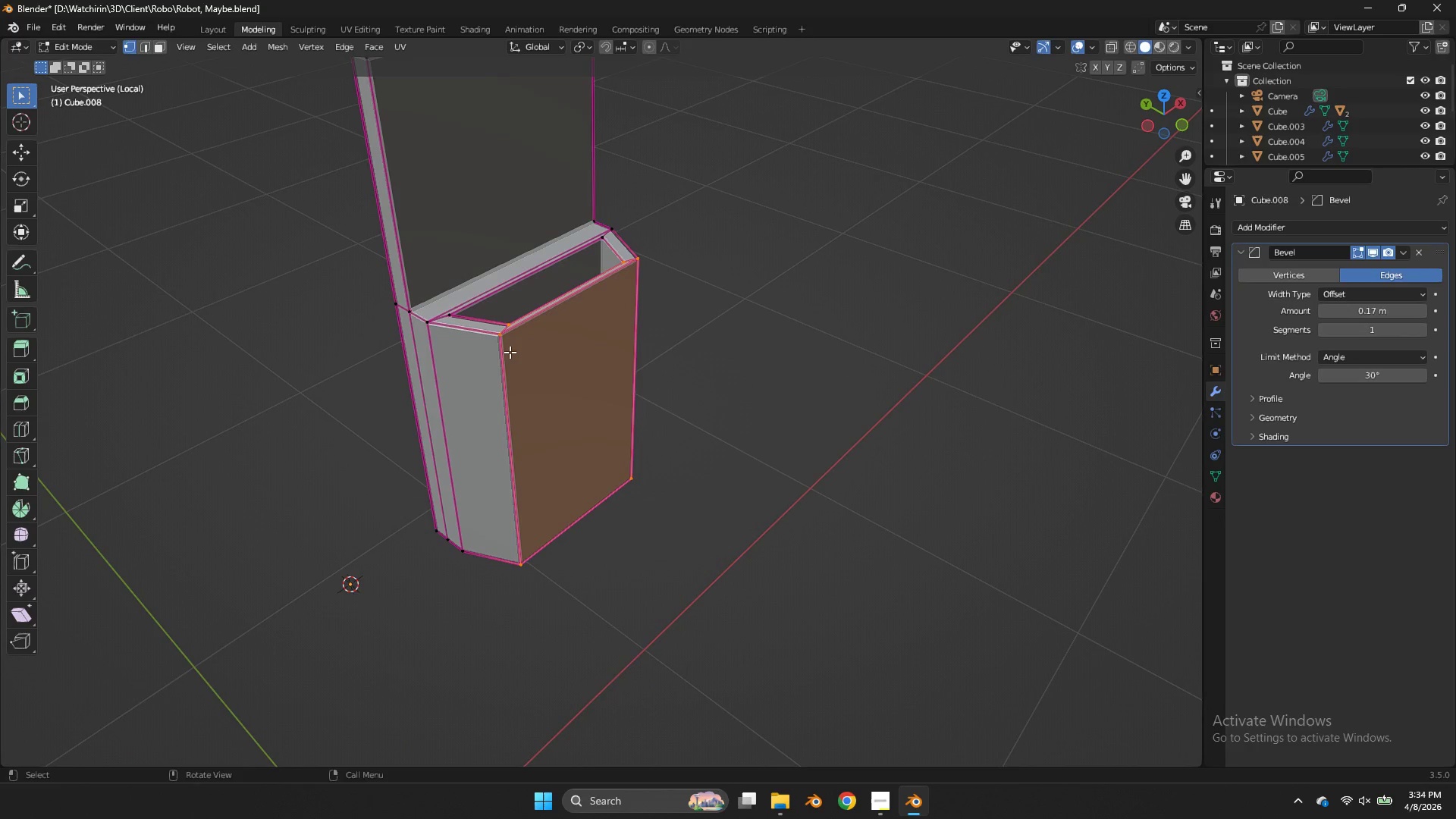 
hold_key(key=AltLeft, duration=0.94)
left_click([509, 354])
 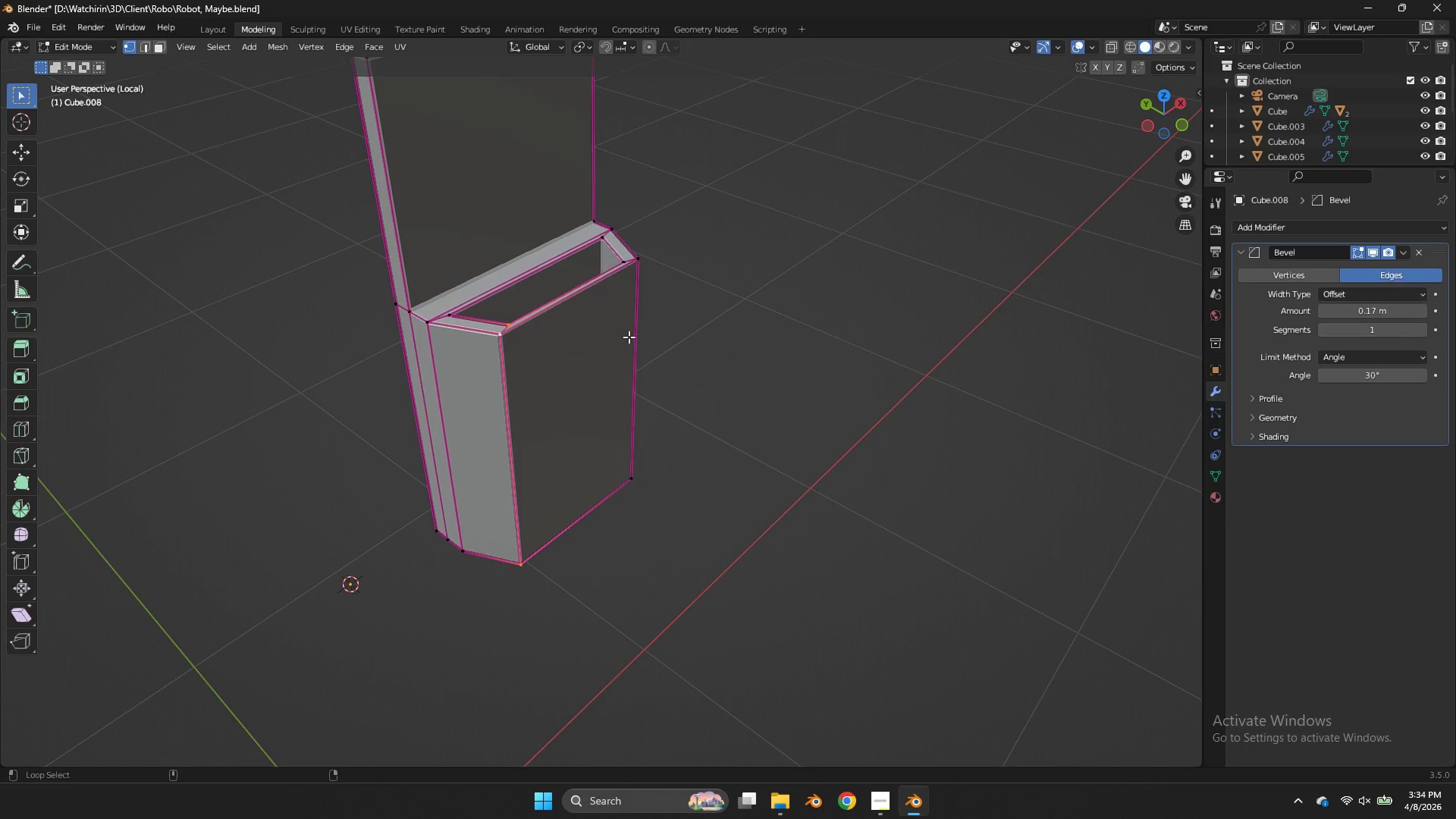 
key(Alt+Shift+ShiftLeft)
 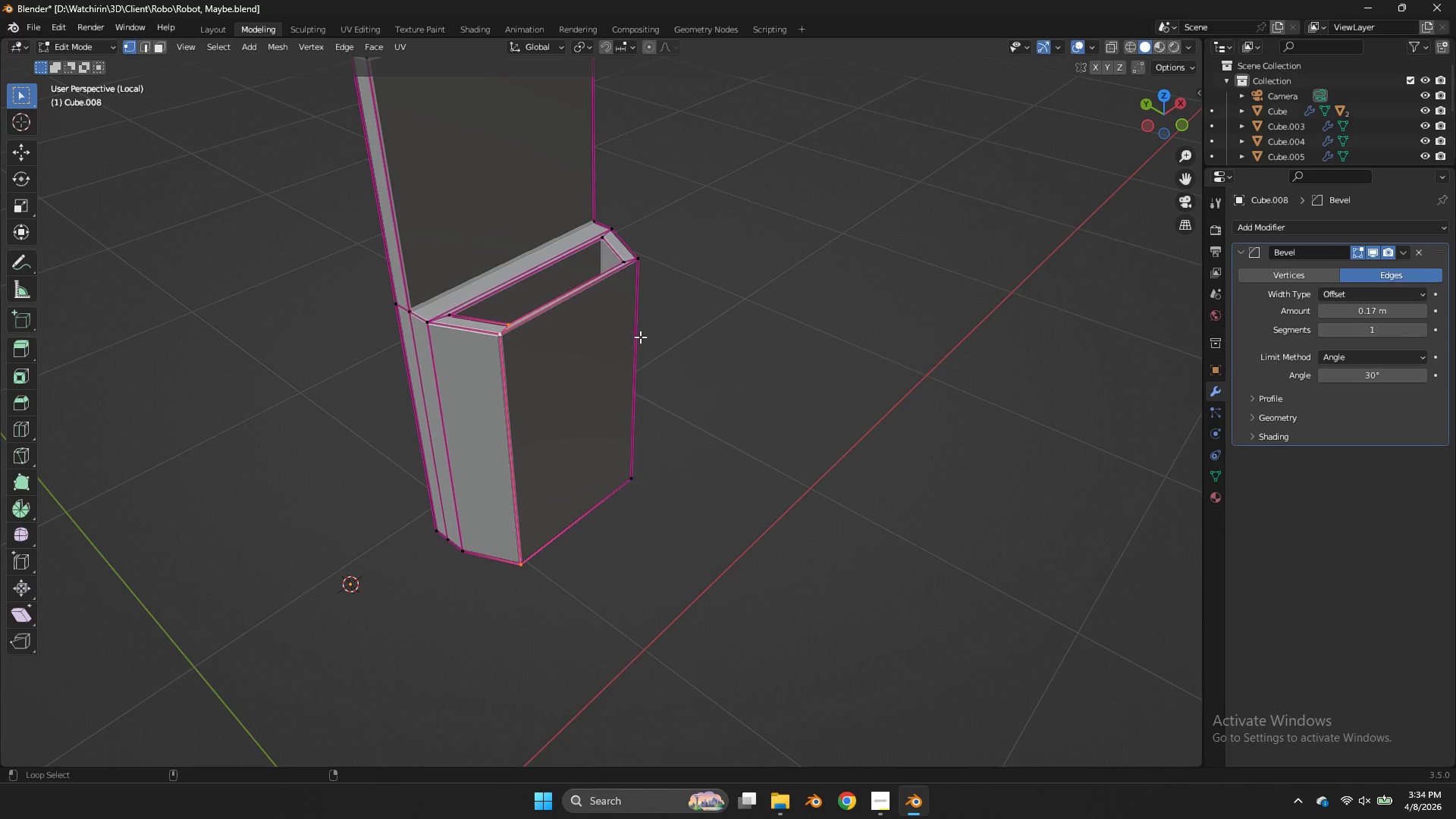 
left_click([640, 337])
 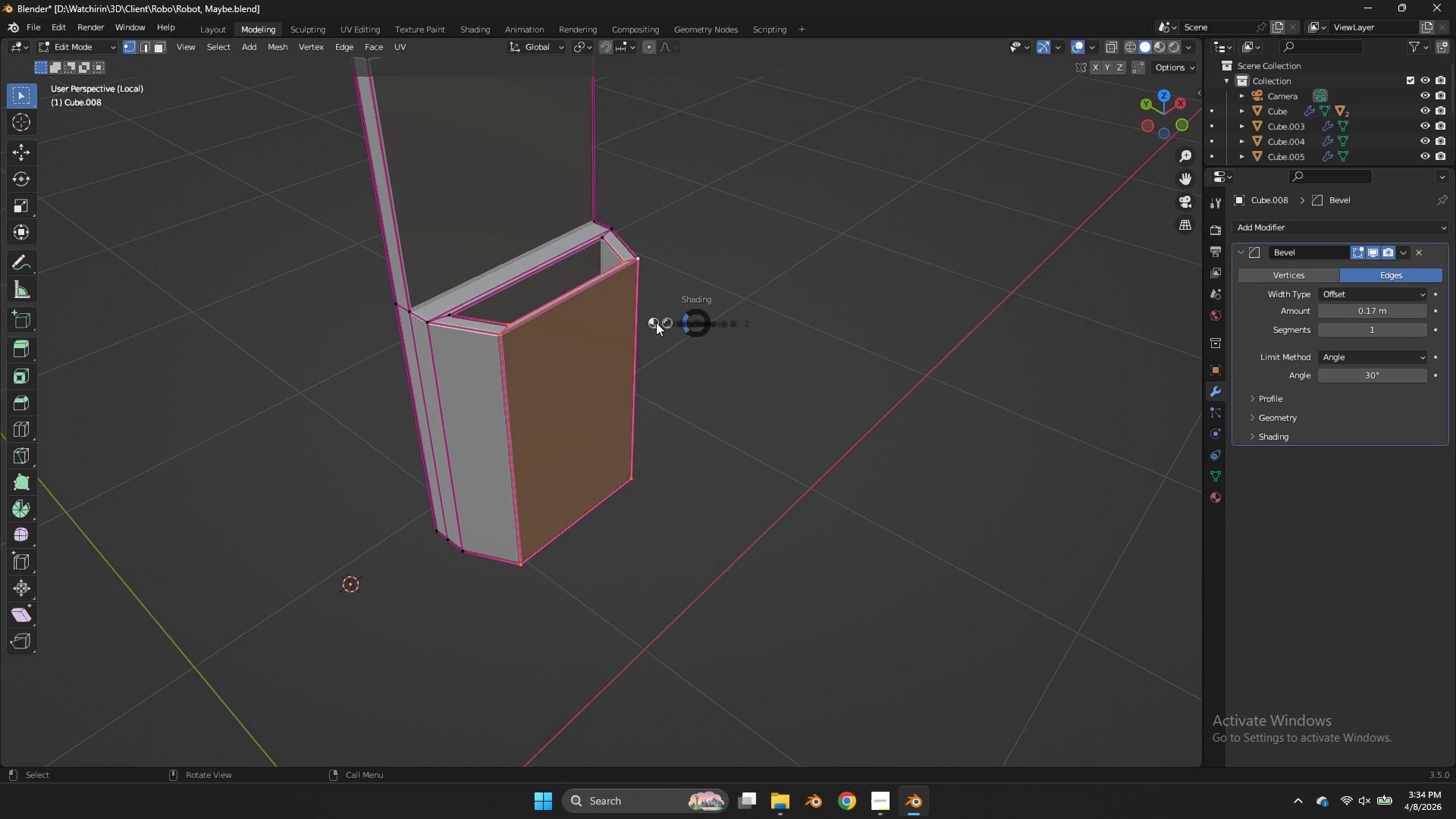 
key(Z)
 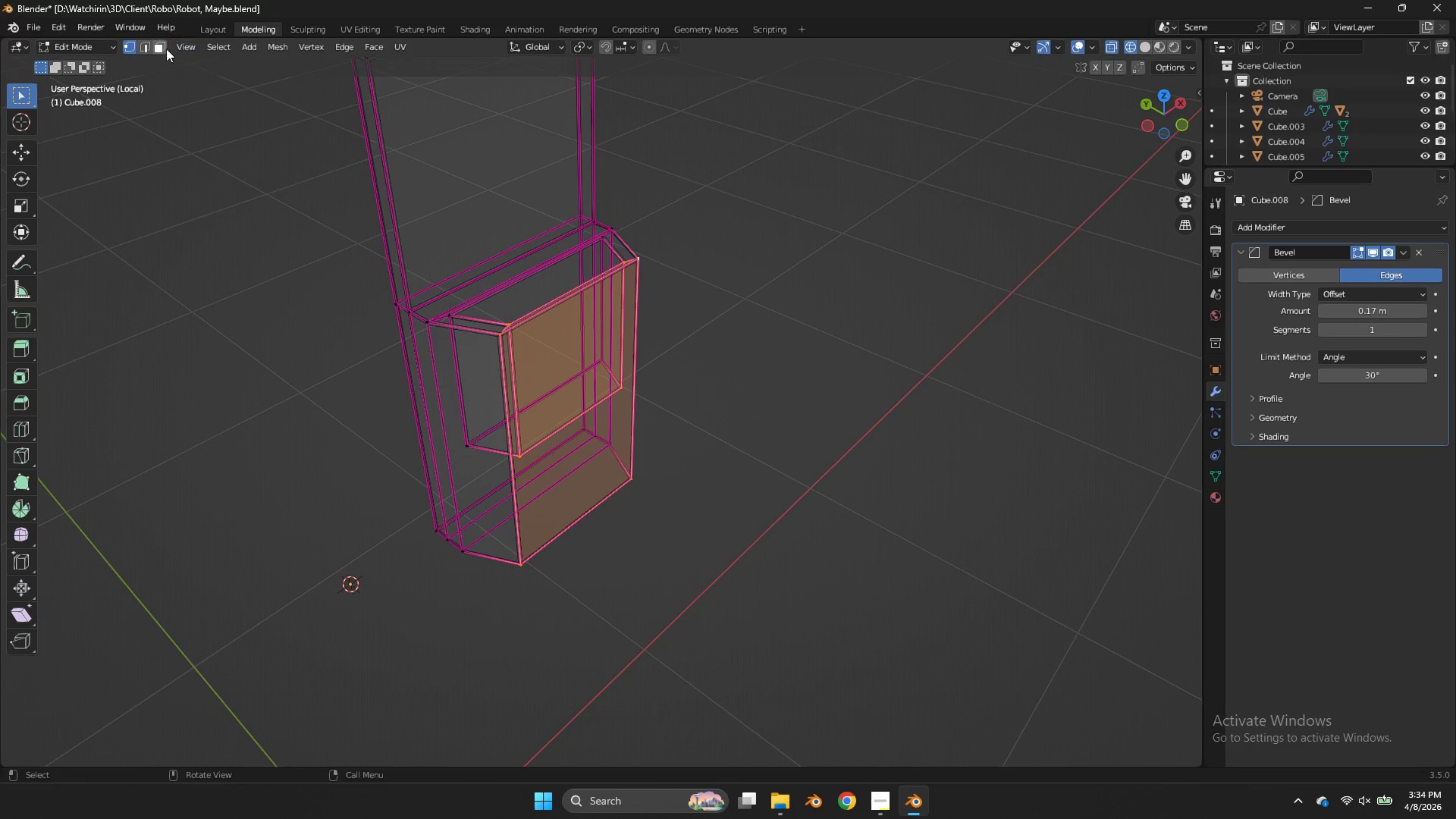 
left_click([151, 45])
 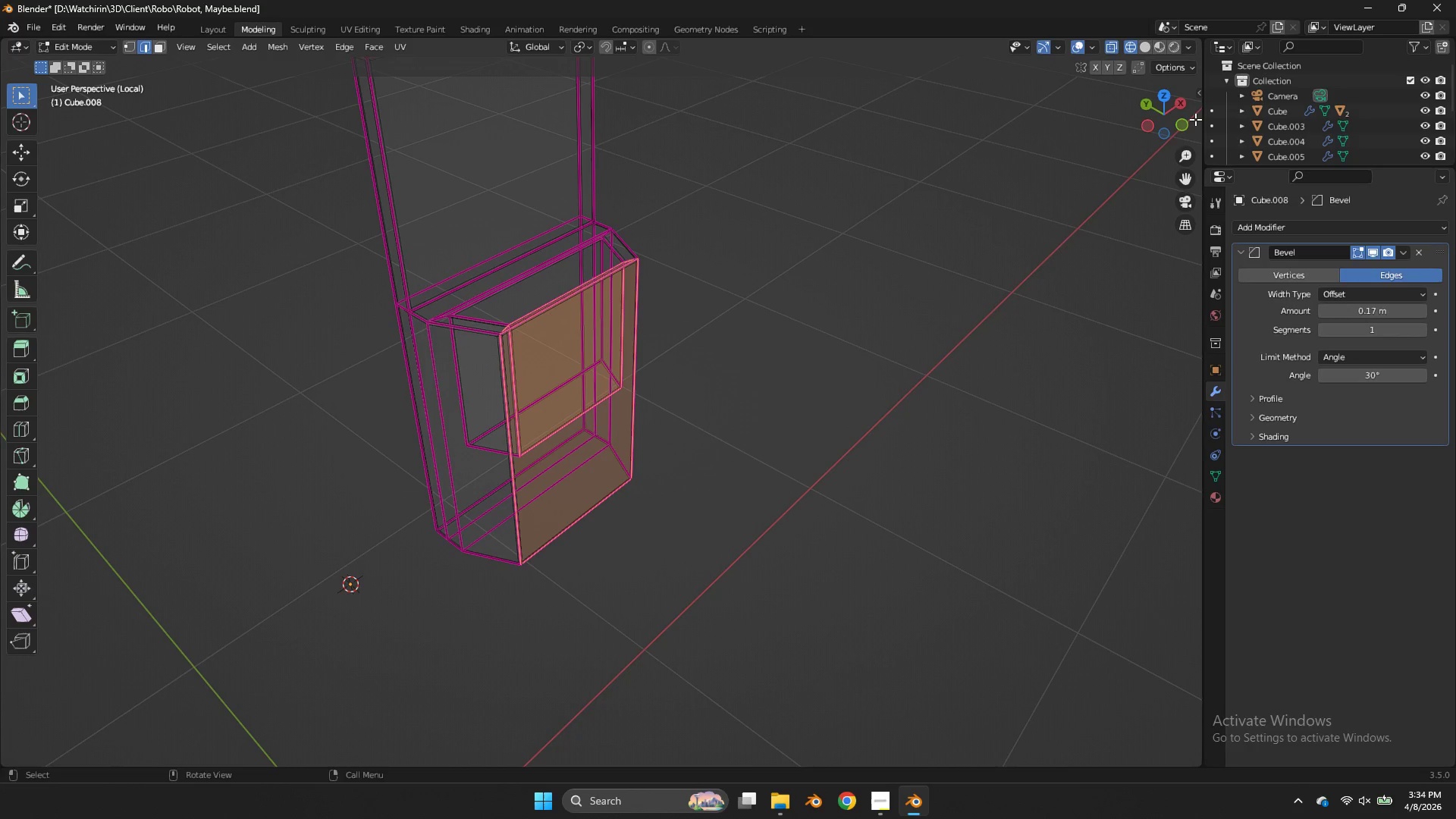 
left_click([1187, 121])
 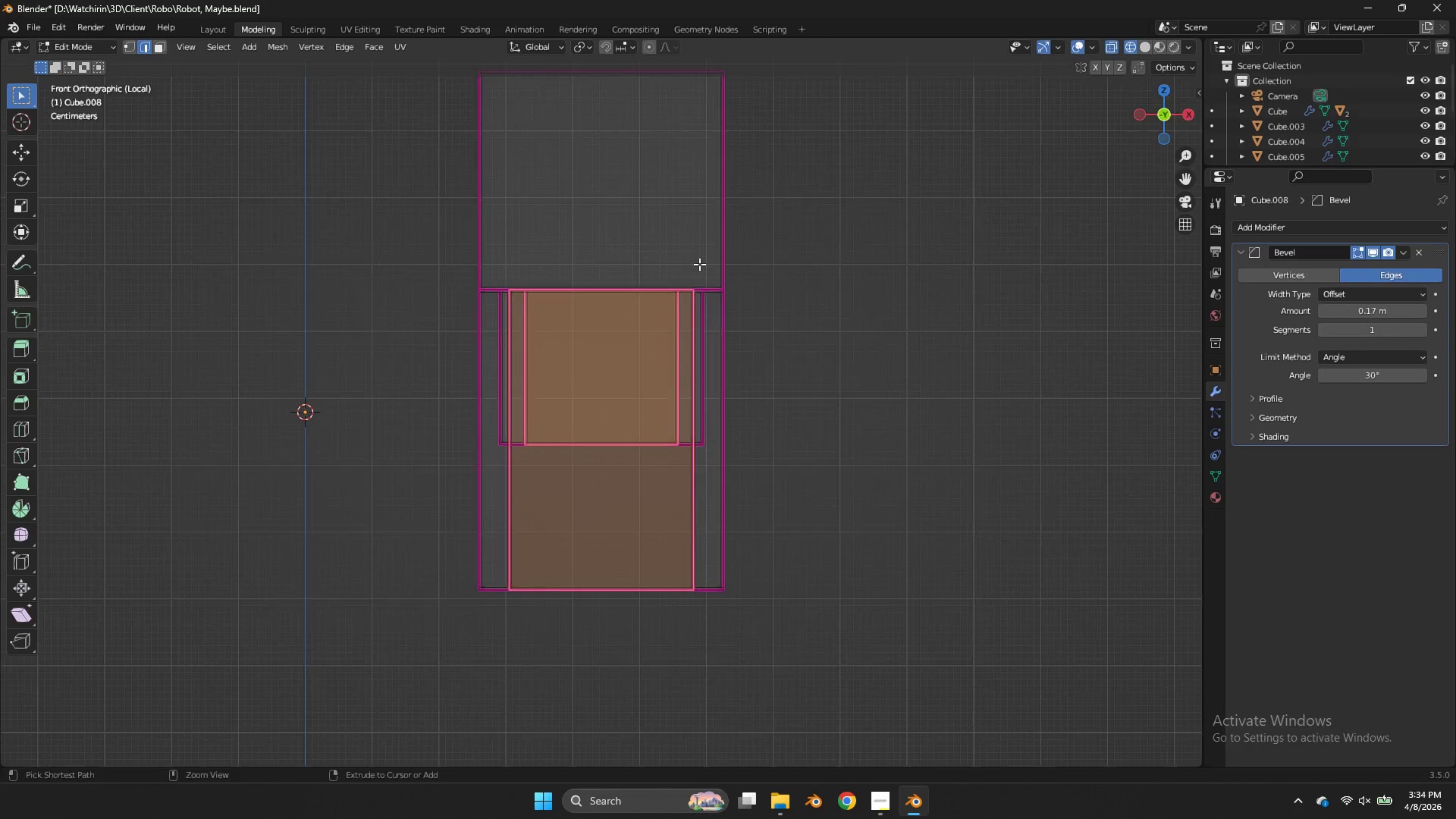 
hold_key(key=ControlLeft, duration=0.62)
left_click_drag(start_coordinate=[662, 253], to_coordinate=[581, 607])
 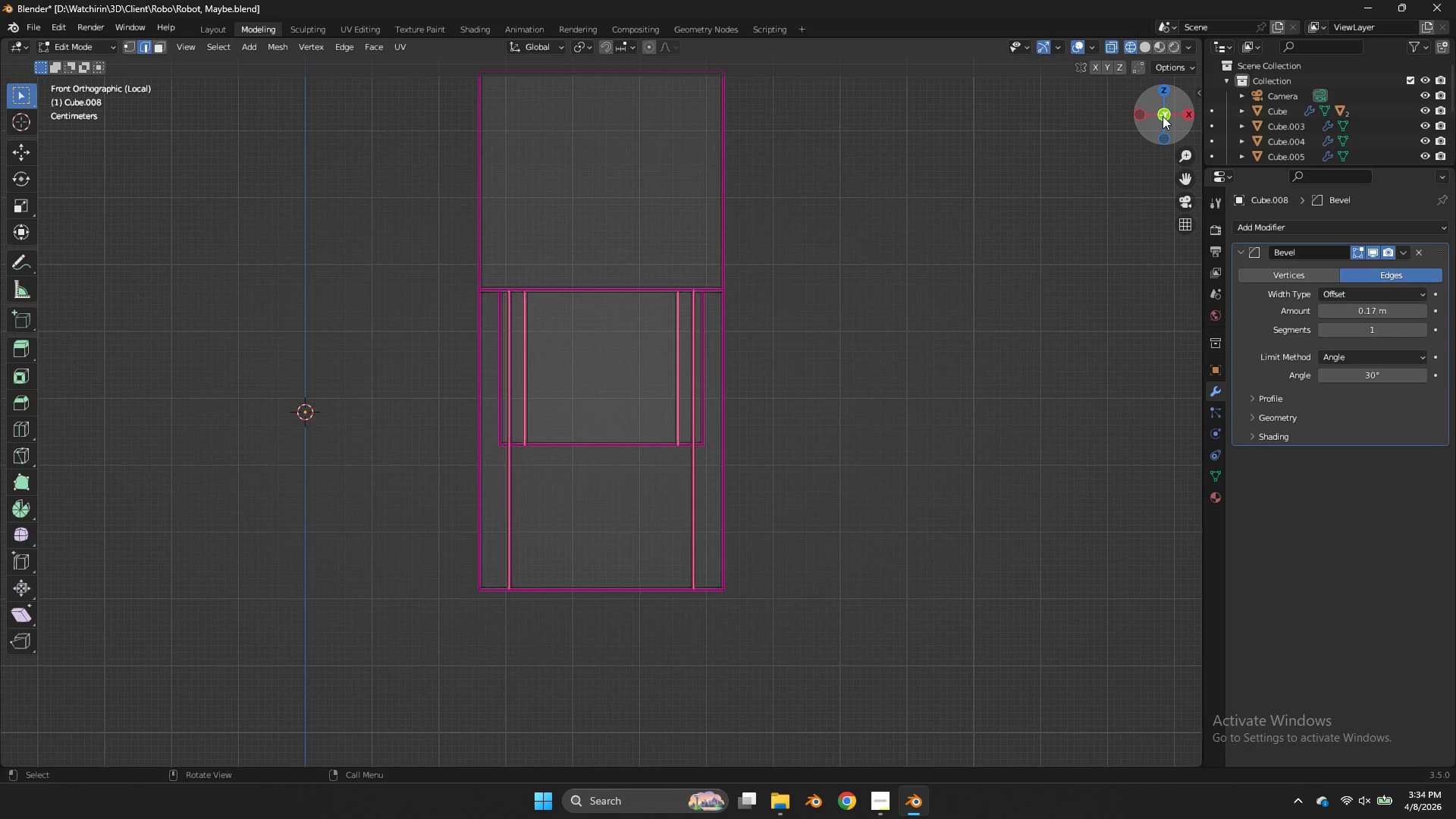 
left_click_drag(start_coordinate=[1169, 115], to_coordinate=[8, 190])
 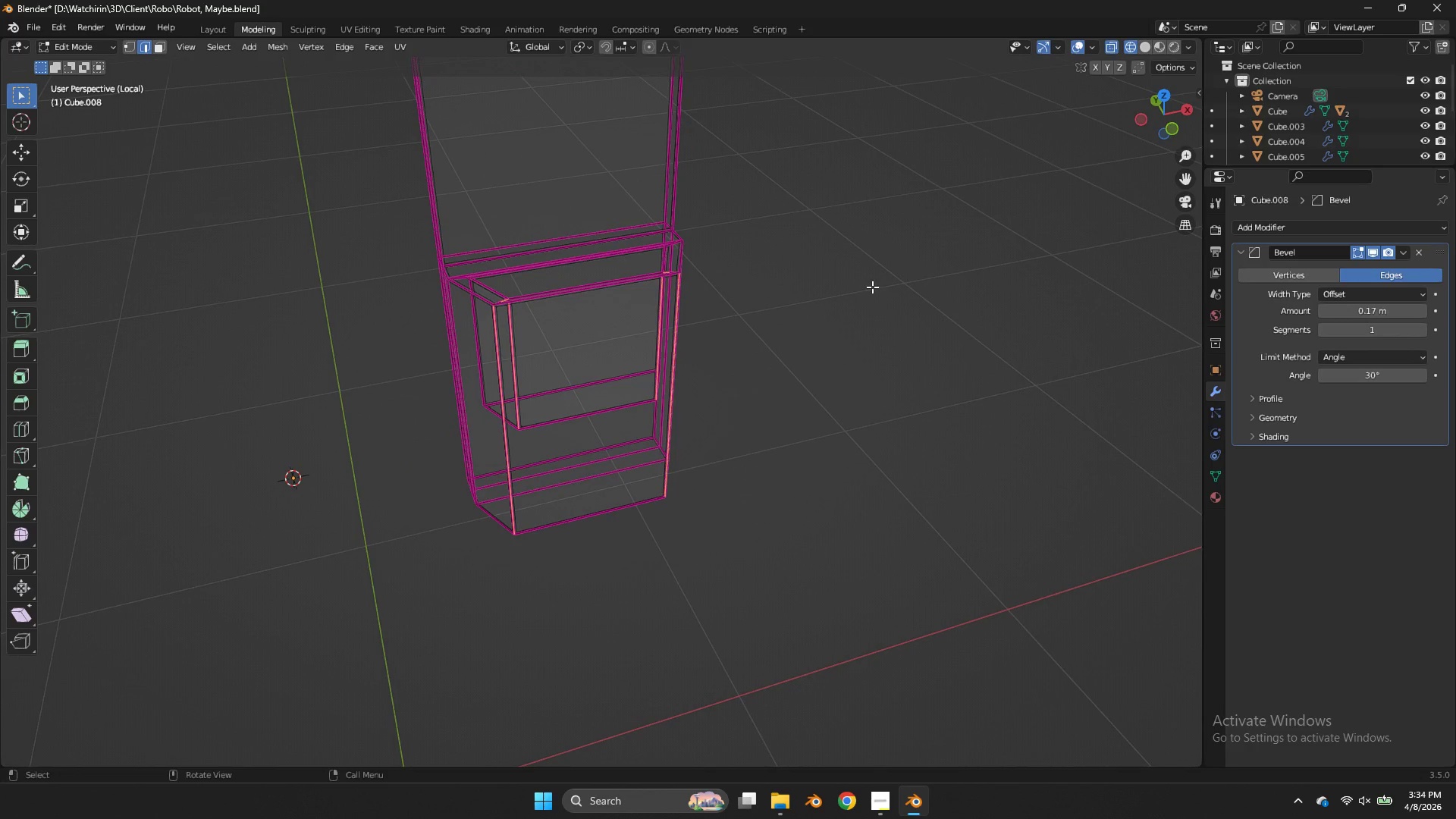 
key(Z)
 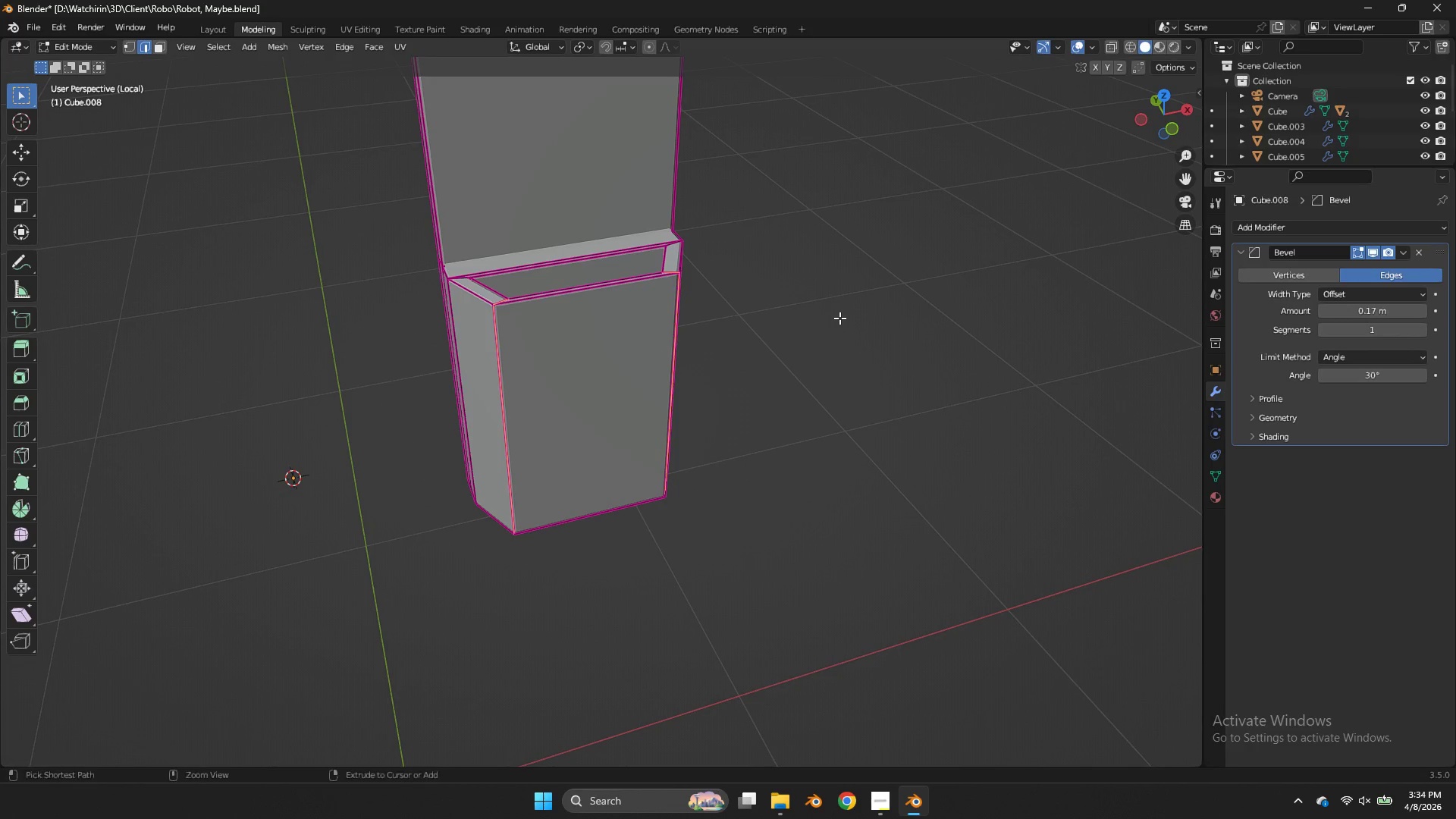 
key(Control+B)
 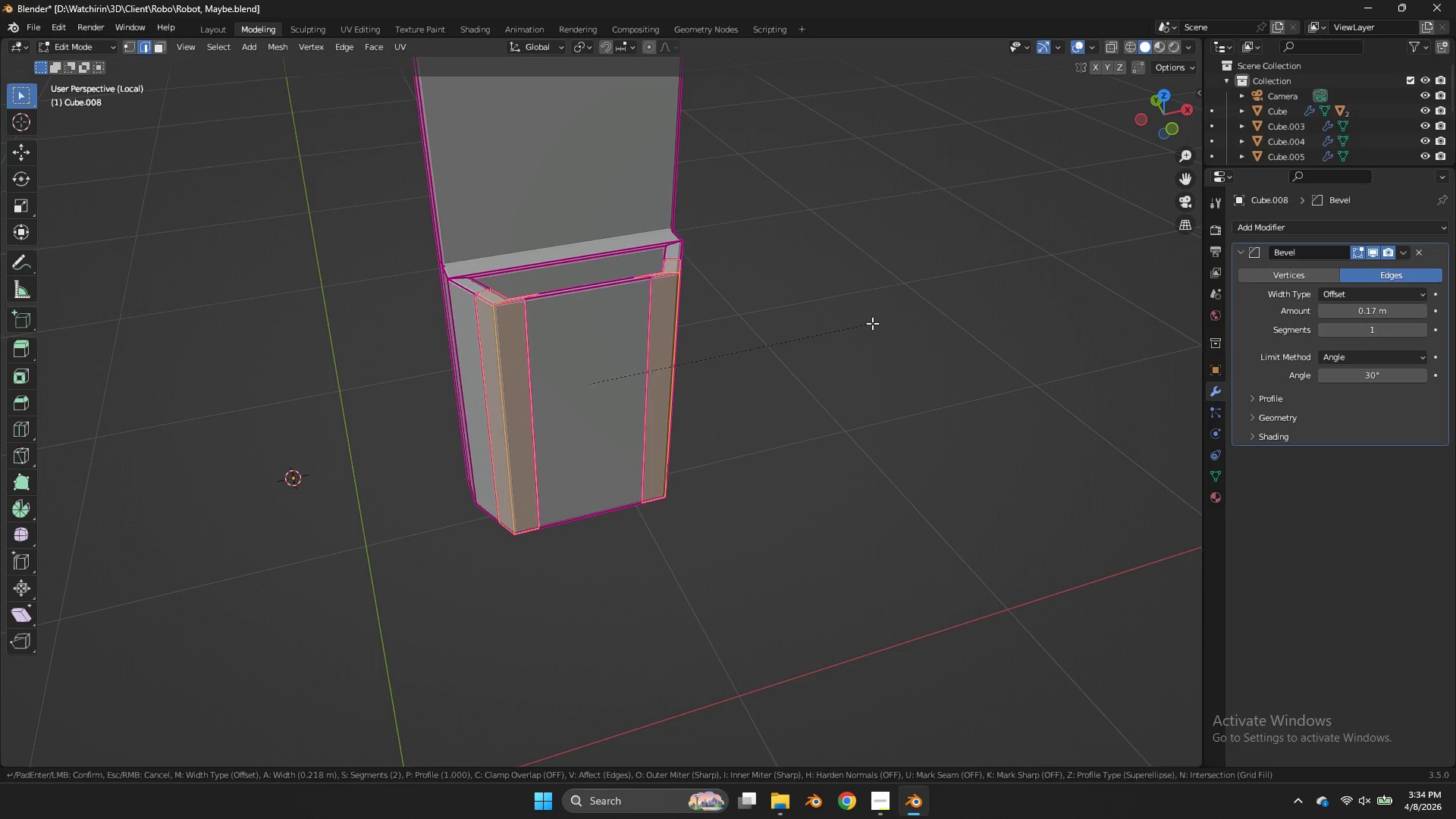 
left_click([873, 324])
 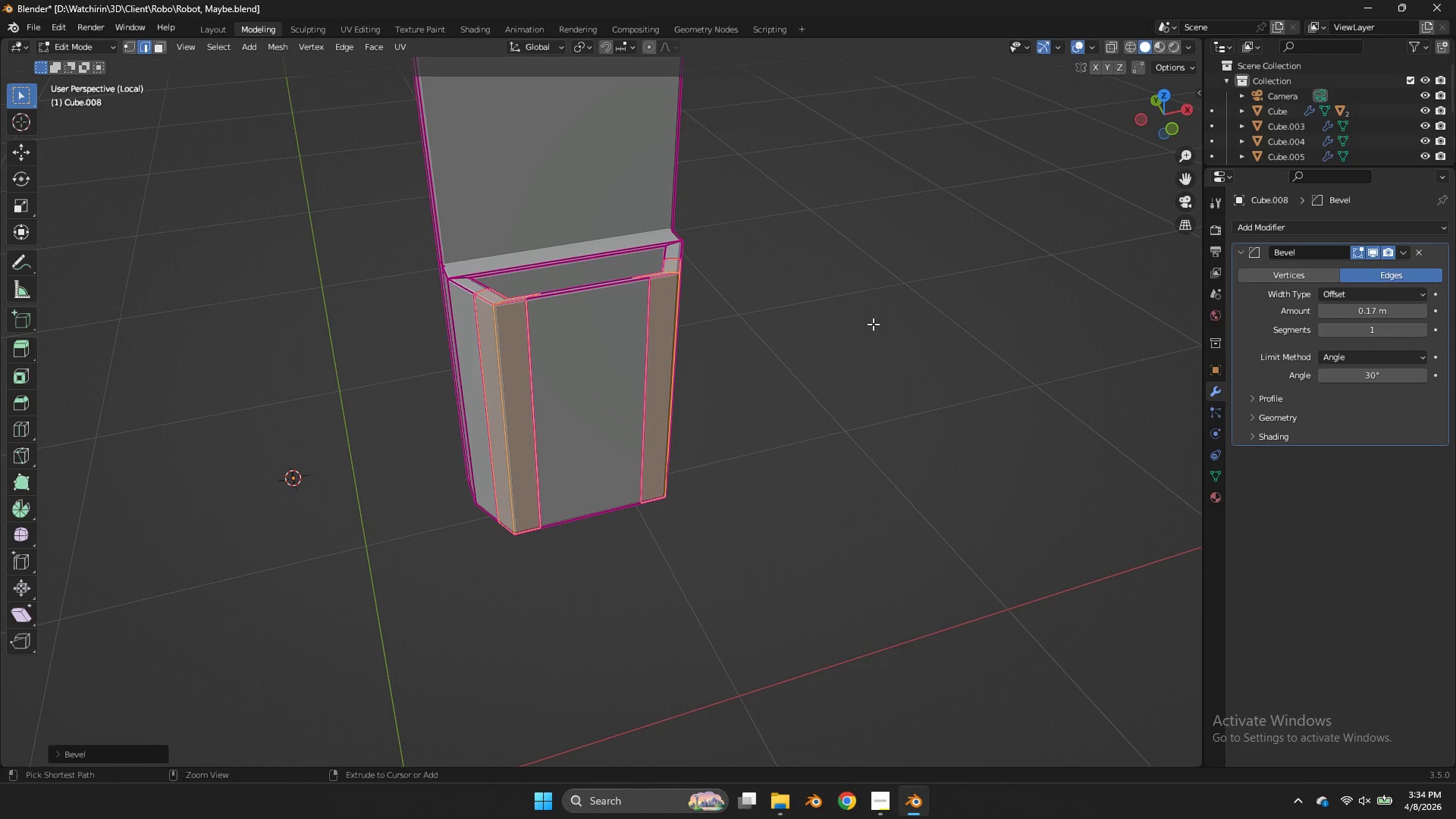 
key(Control+ControlLeft)
 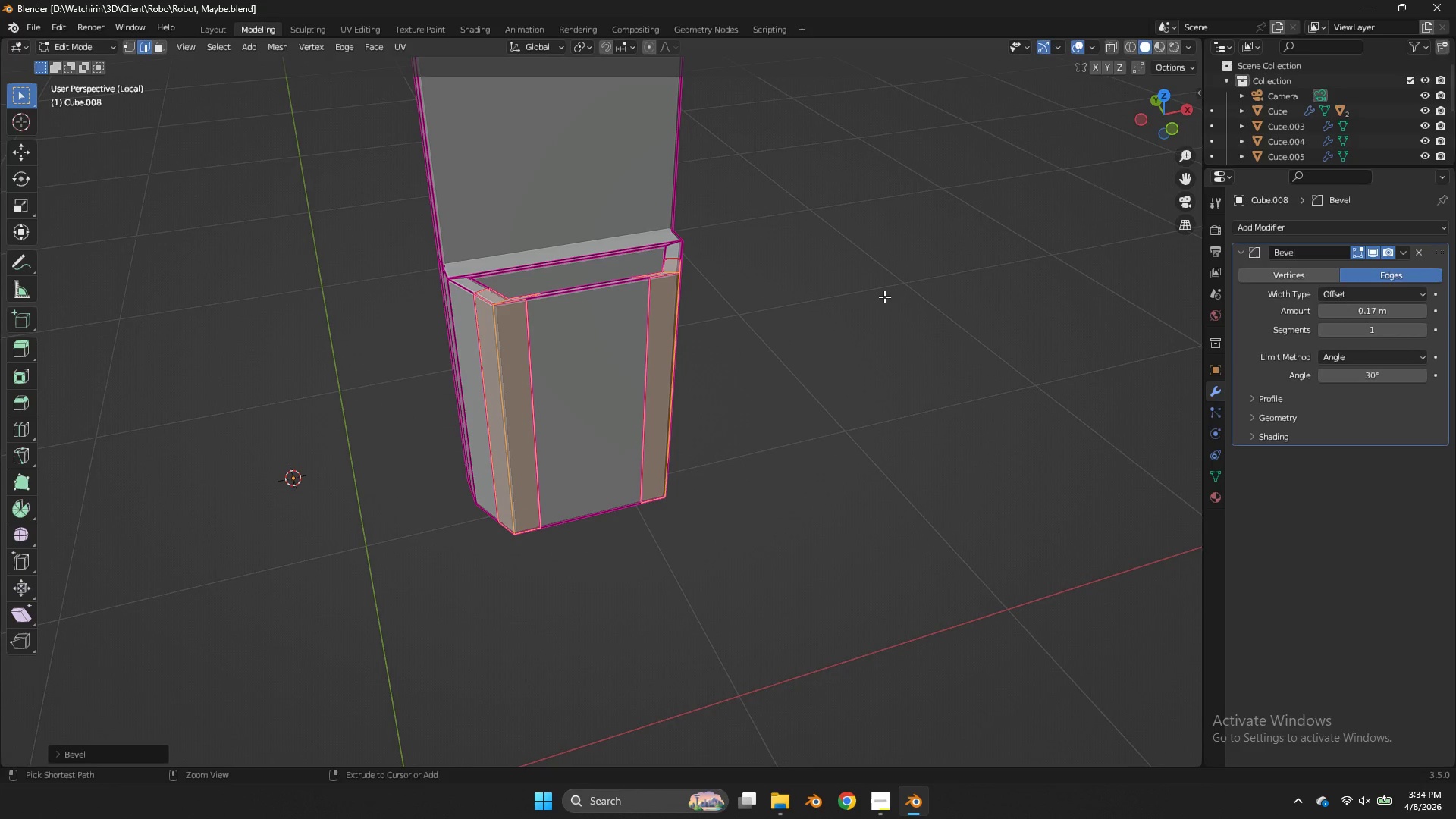 
key(Control+S)
 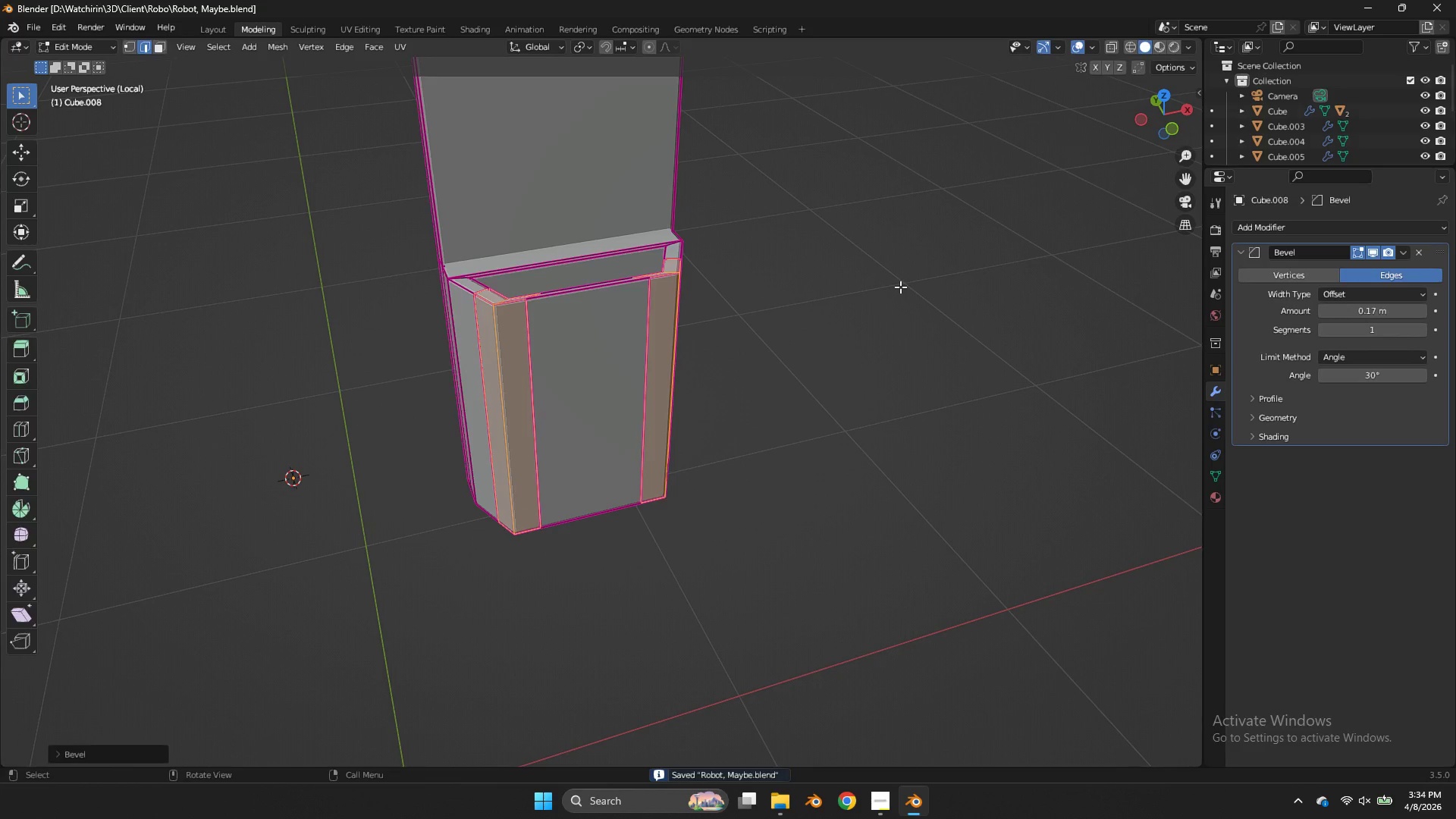 
key(Tab)
 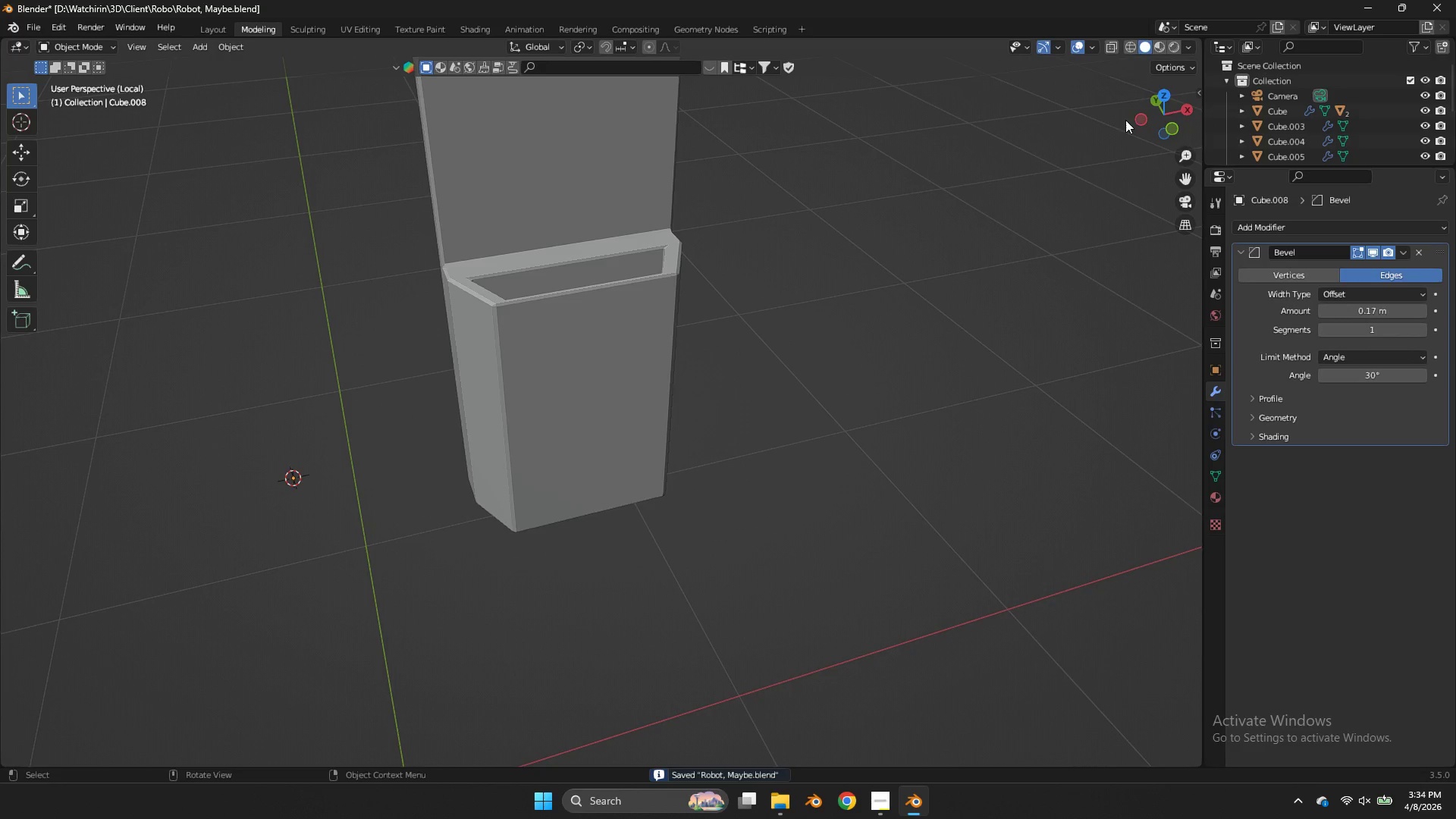 
left_click_drag(start_coordinate=[1156, 115], to_coordinate=[1159, 174])
 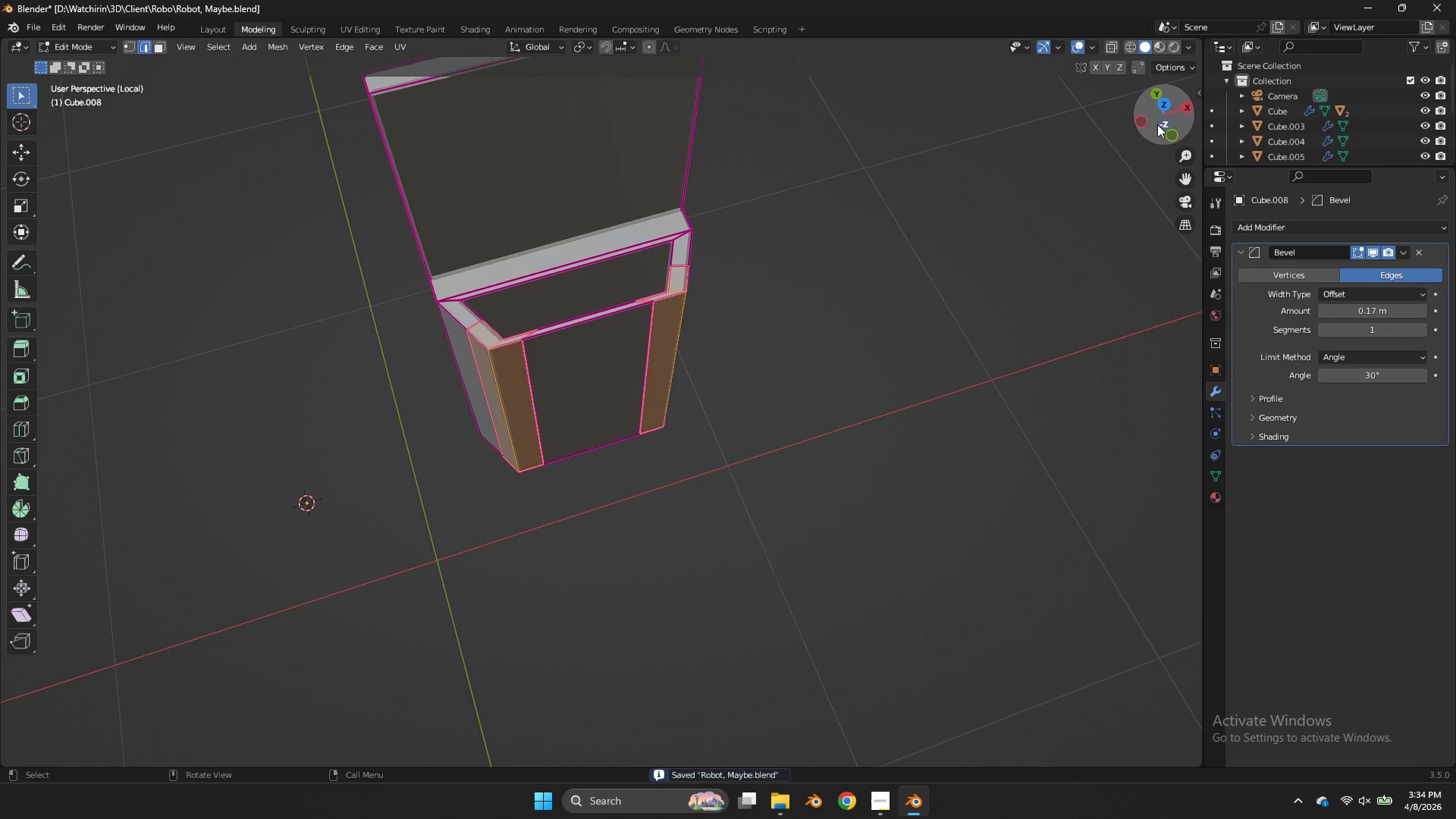 
key(Tab)
 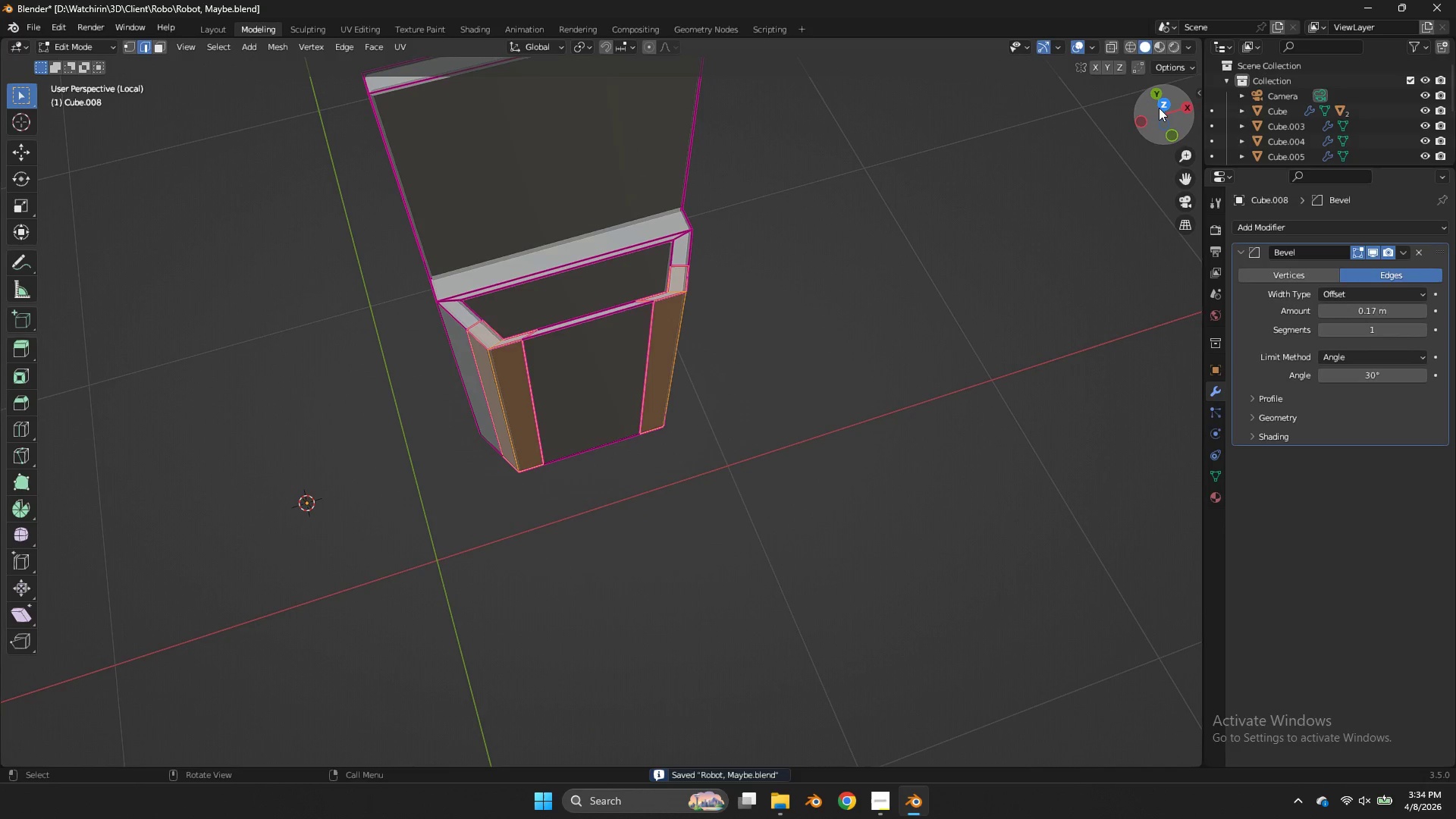 
left_click([1160, 108])
 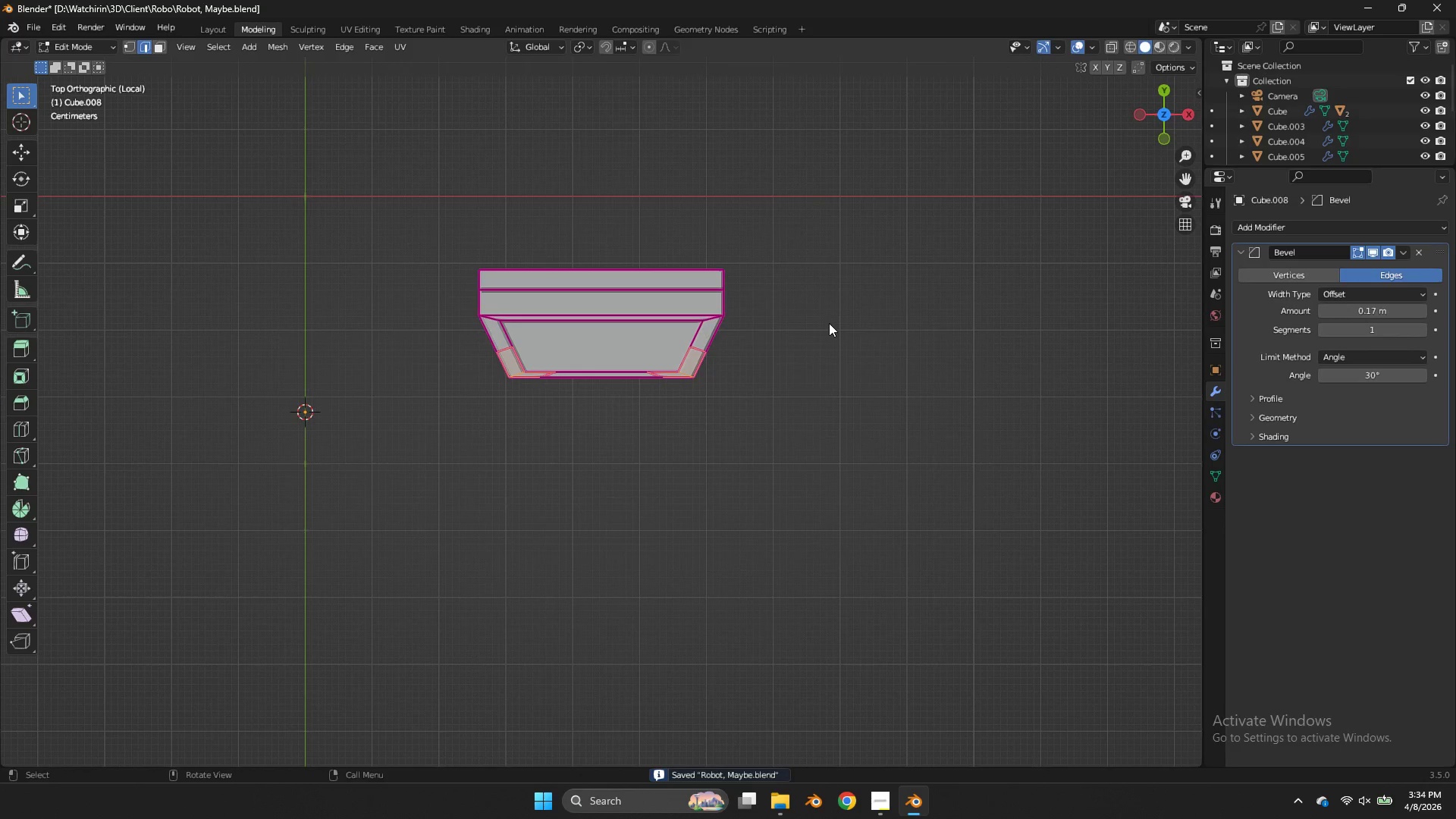 
type(zgy)
 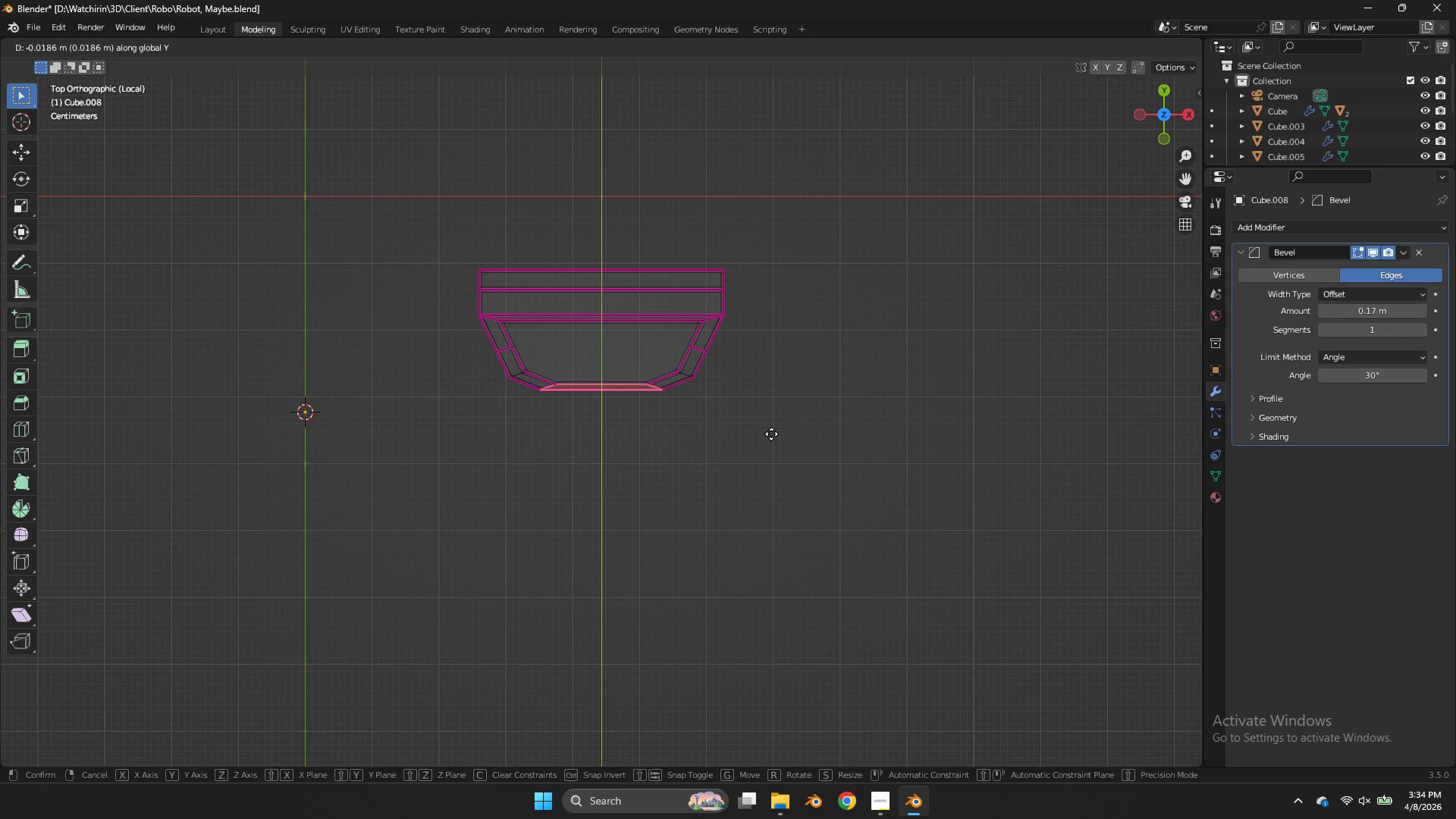 
left_click_drag(start_coordinate=[667, 351], to_coordinate=[530, 443])
 